 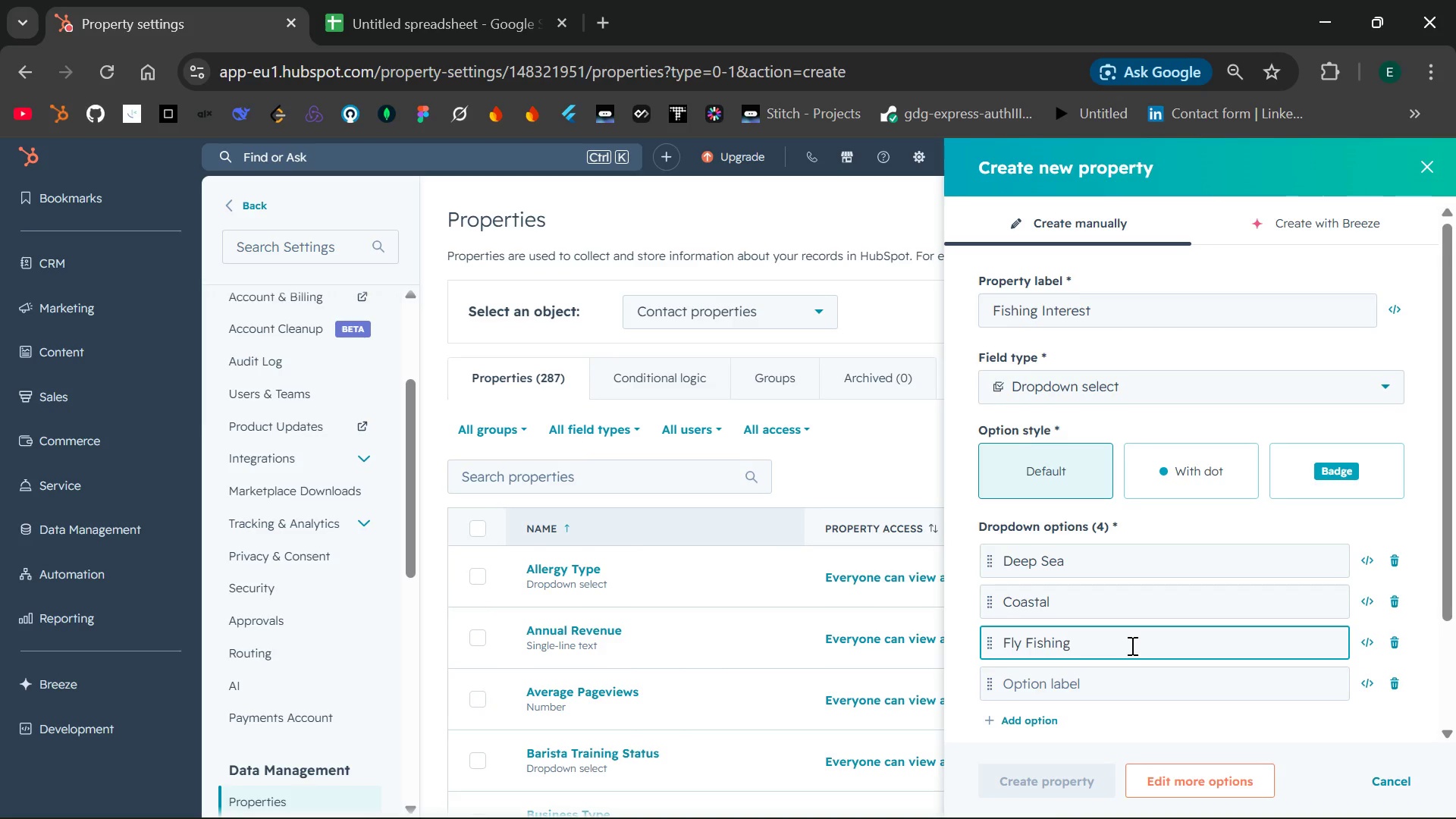 
left_click([1392, 679])
 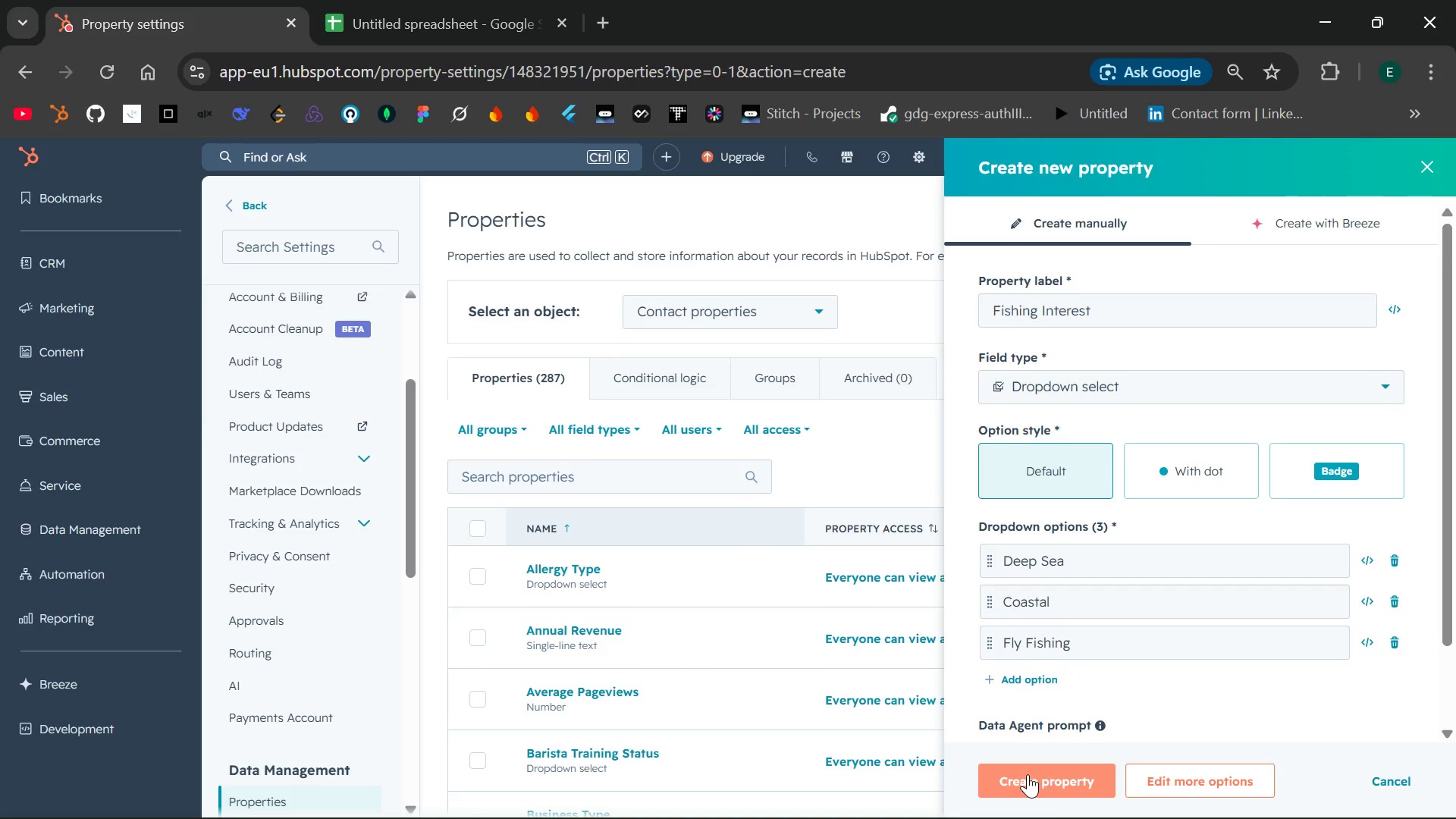 
left_click([1028, 774])
 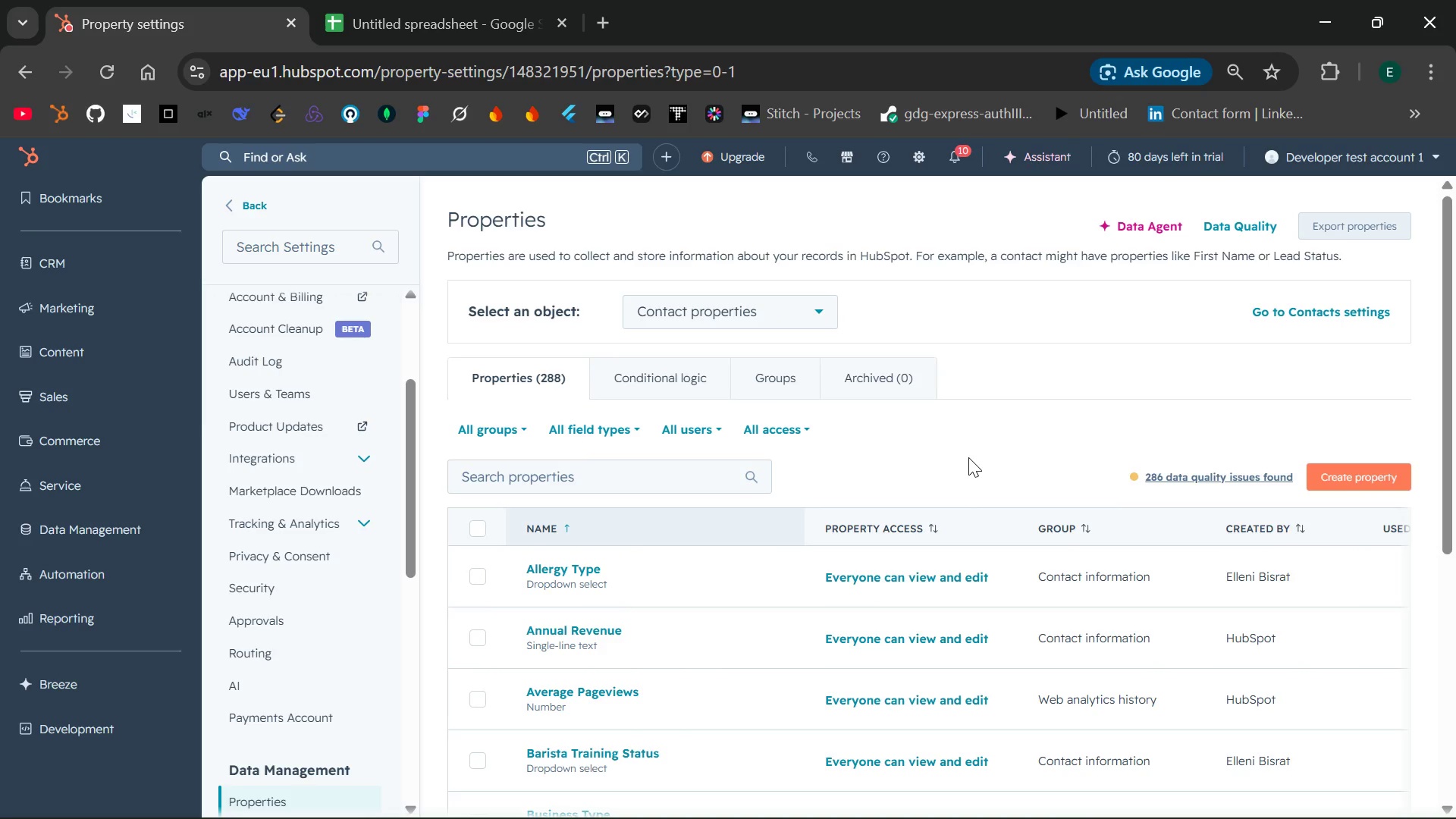 
wait(12.78)
 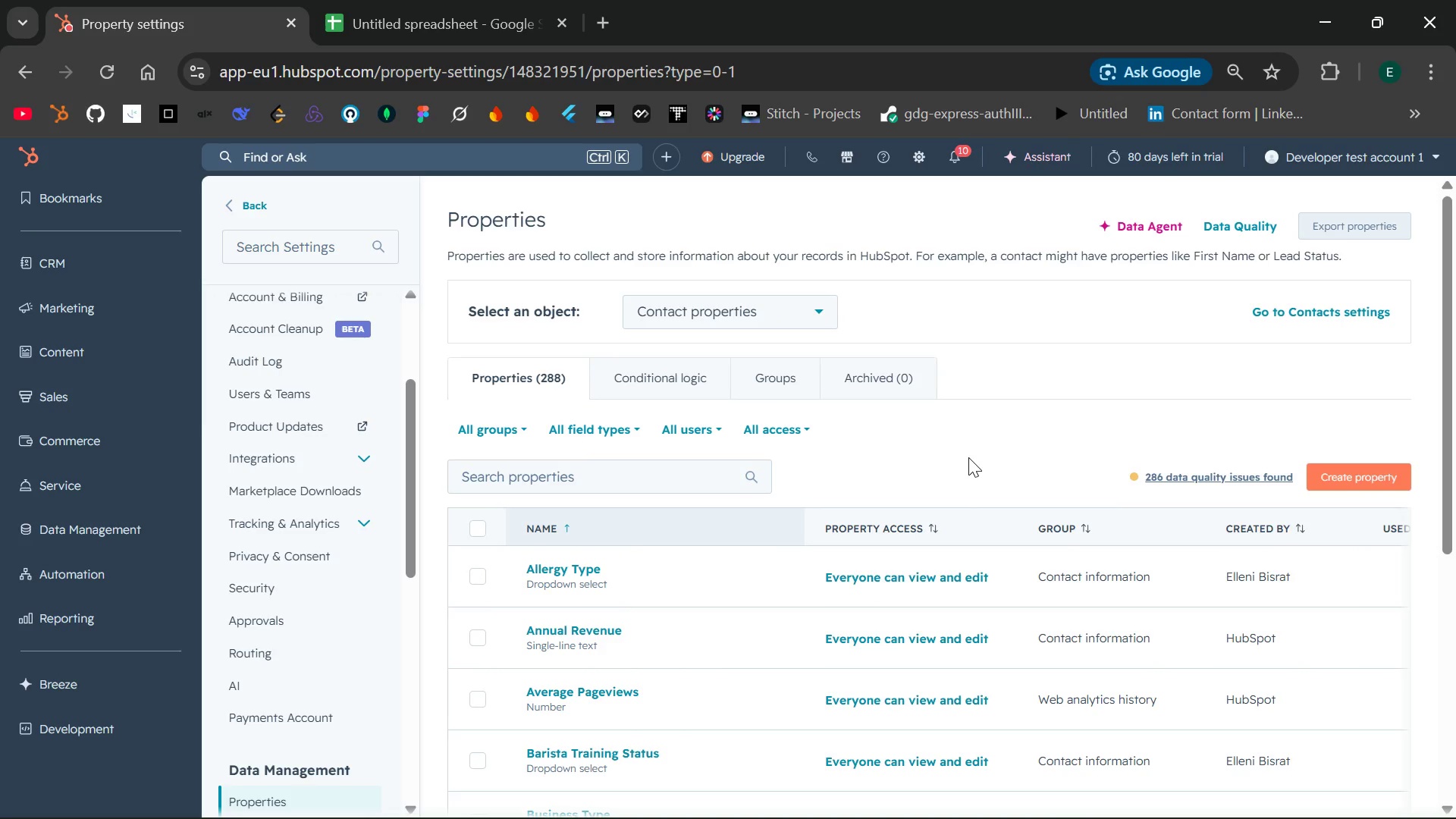 
left_click([435, 8])
 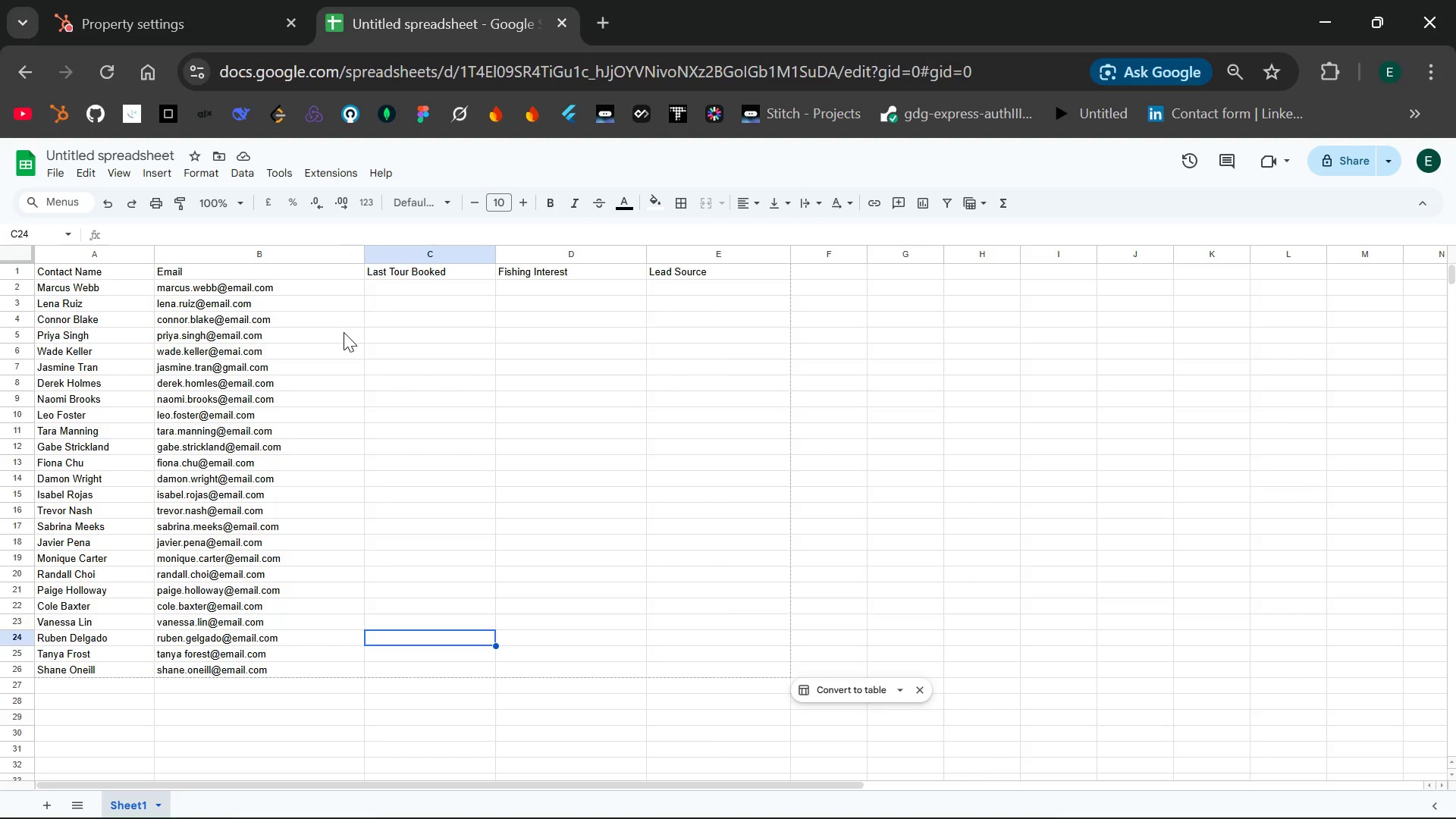 
left_click([384, 282])
 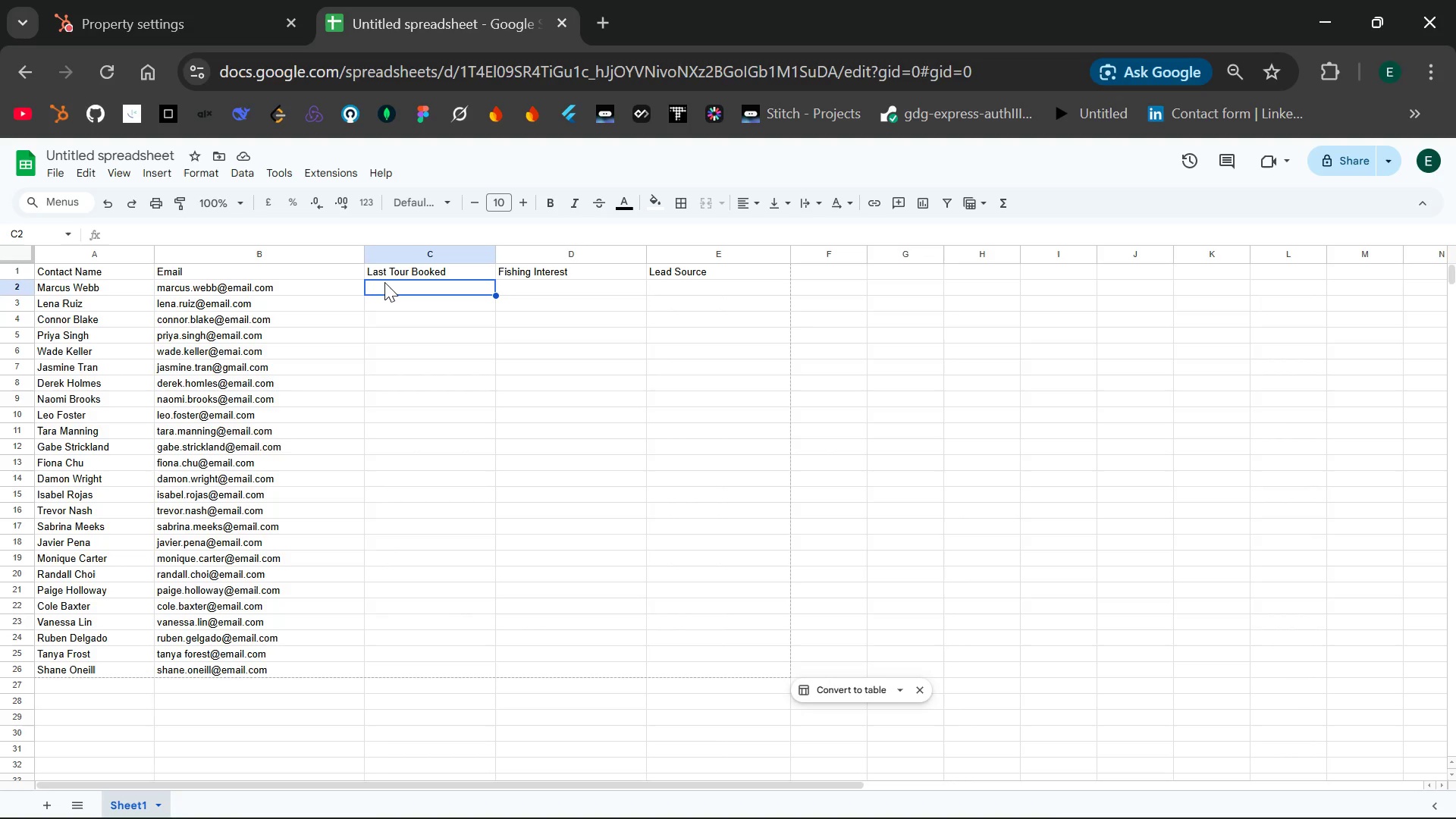 
double_click([384, 282])
 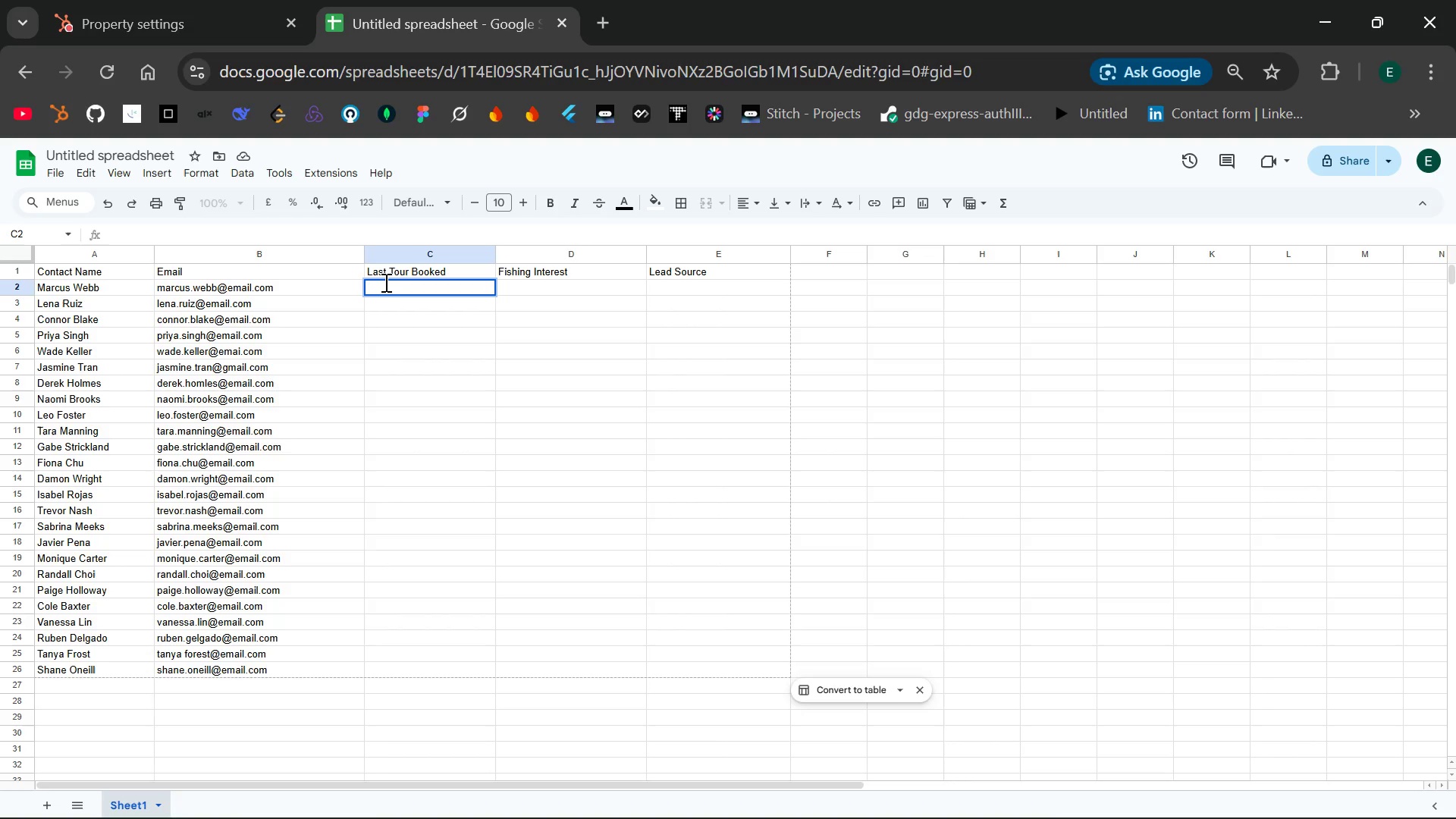 
wait(13.31)
 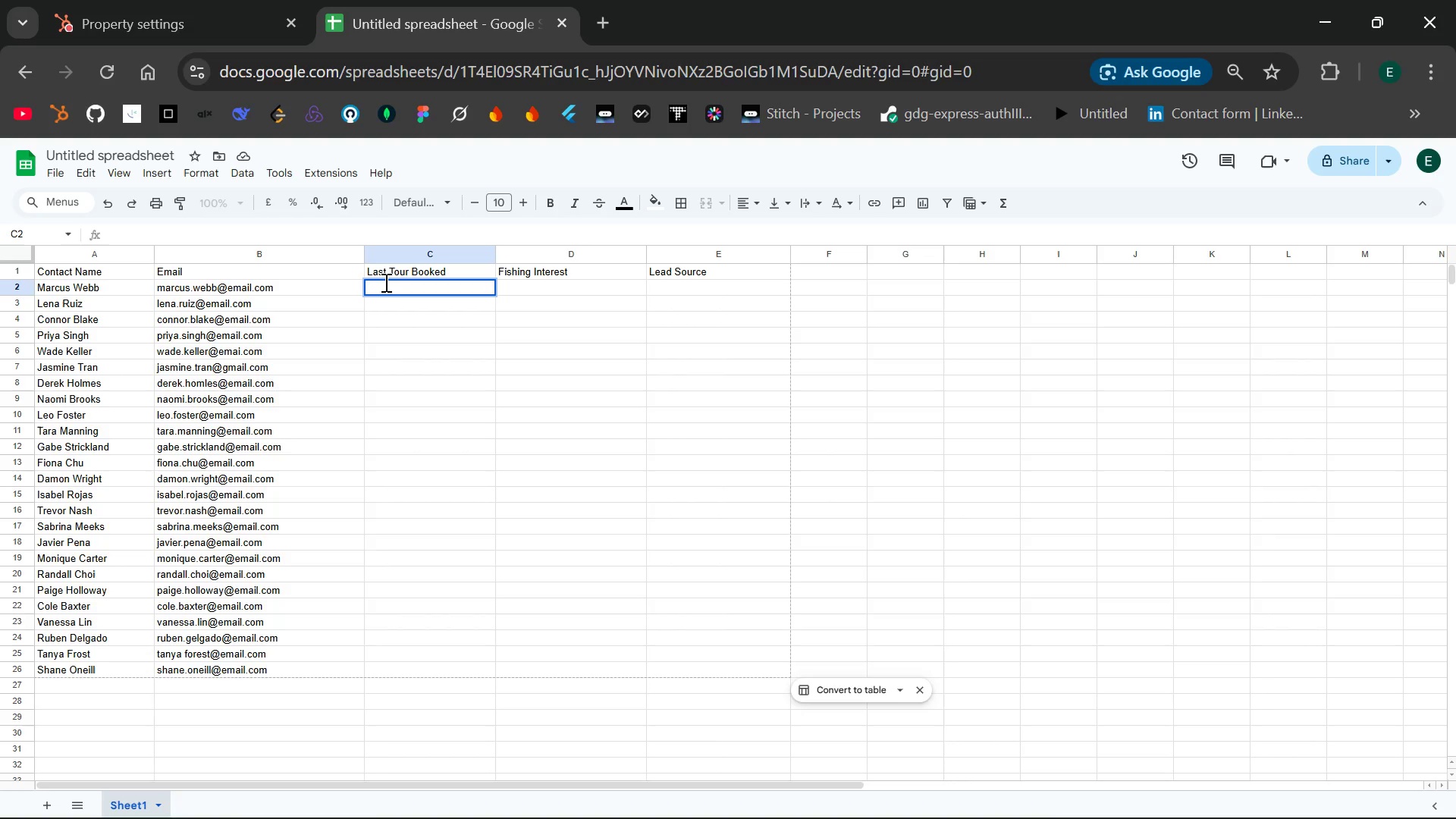 
type(08/15)
 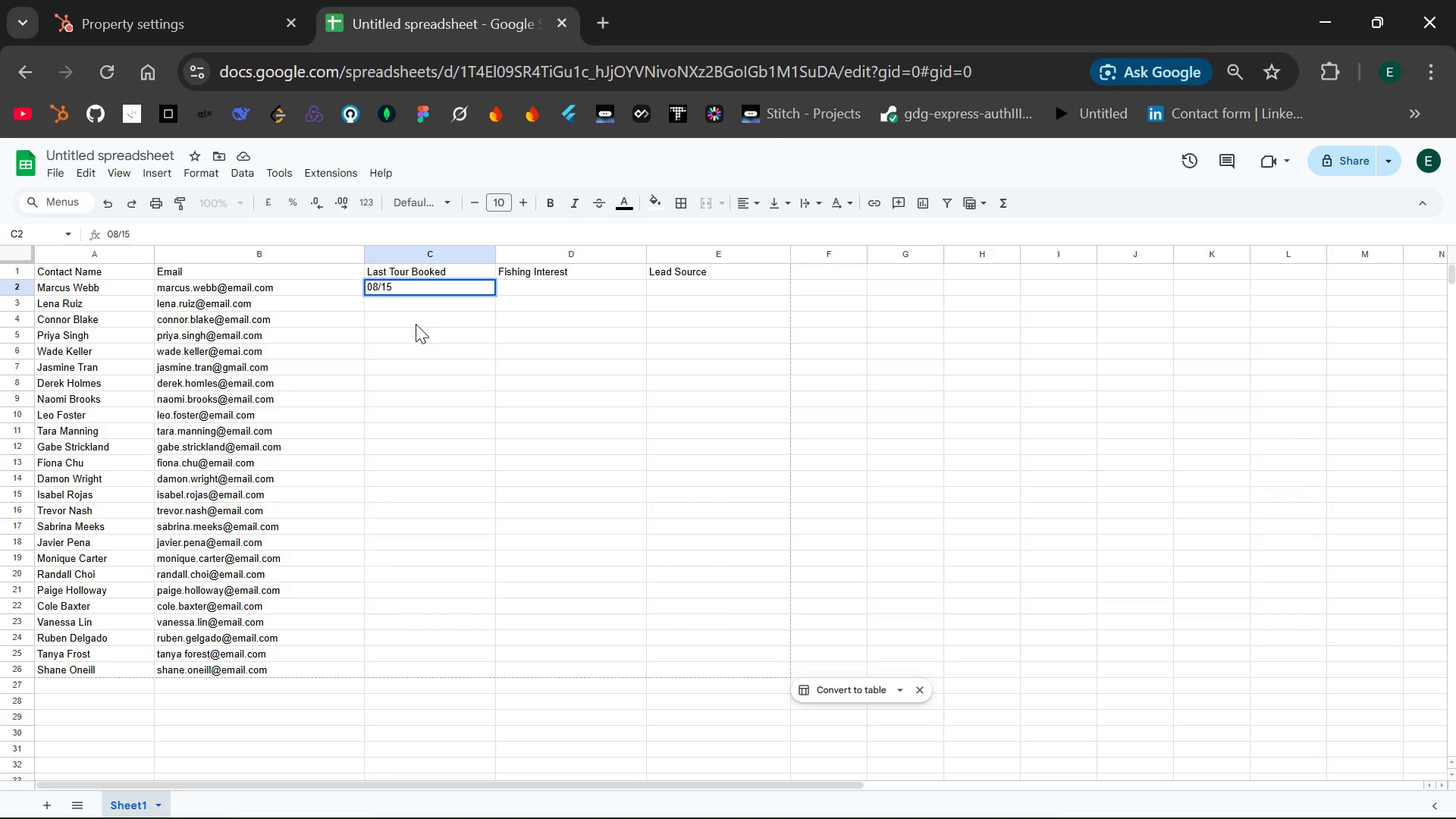 
wait(19.5)
 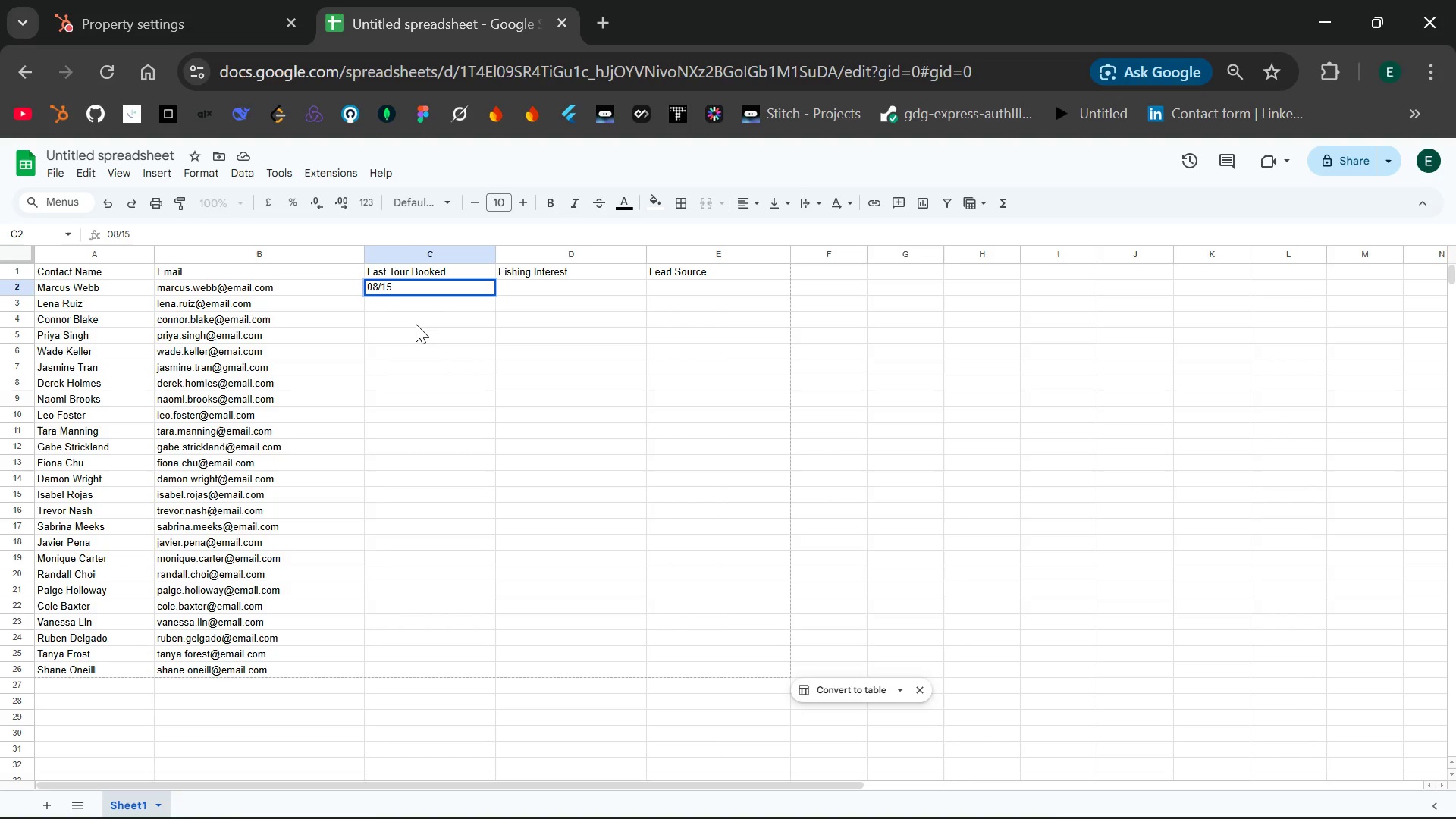 
key(Slash)
 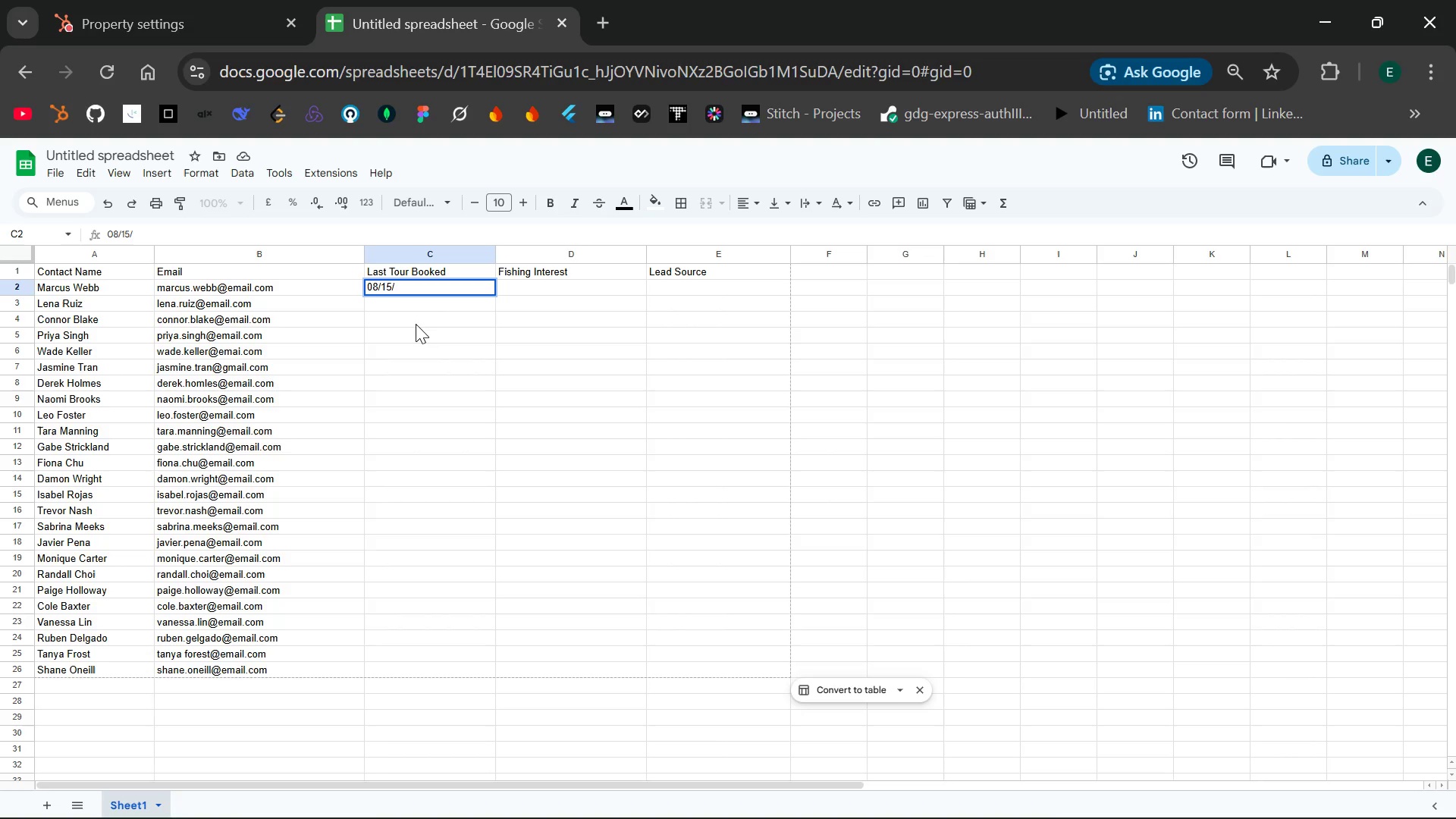 
type(202)
 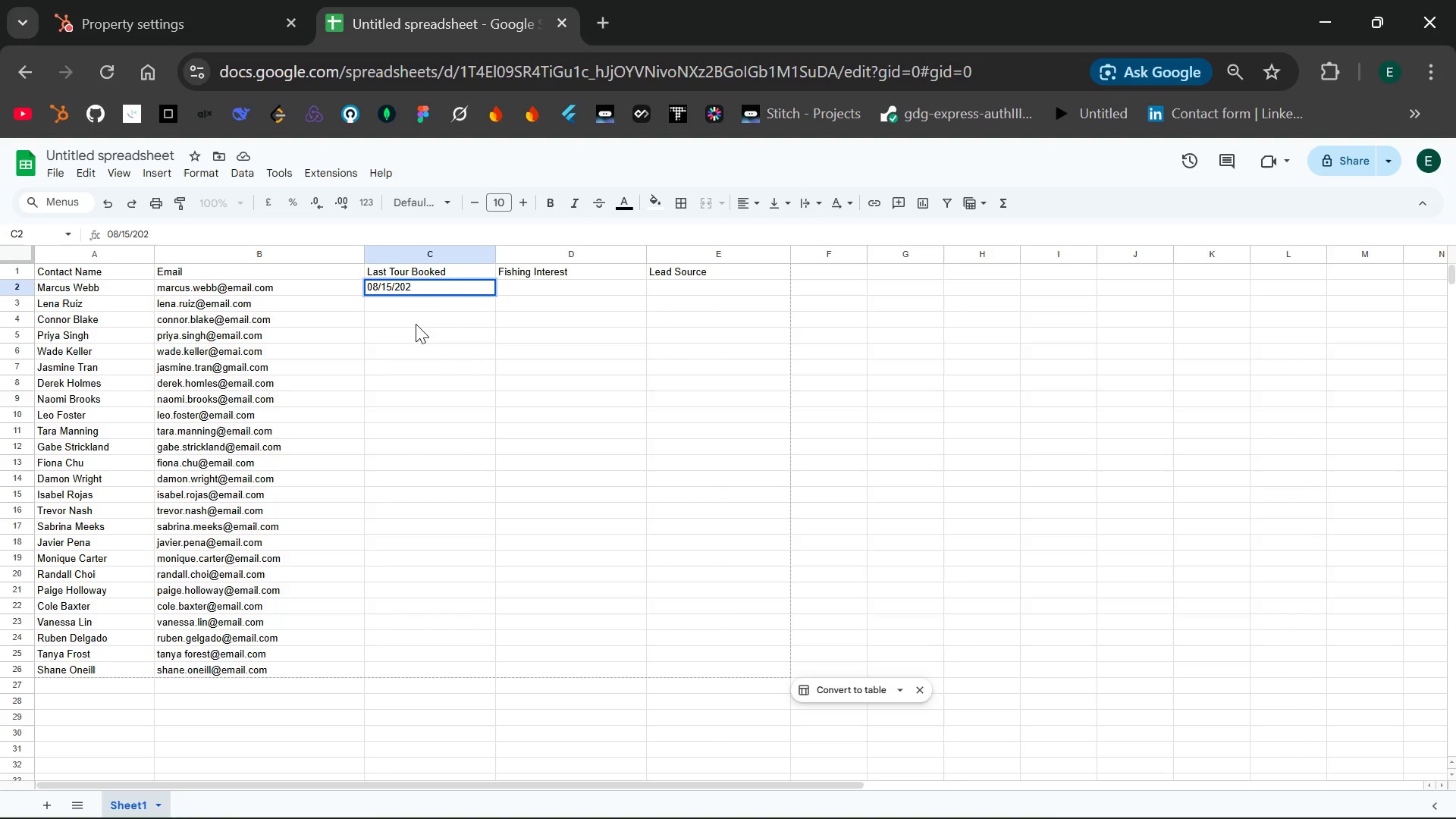 
wait(6.86)
 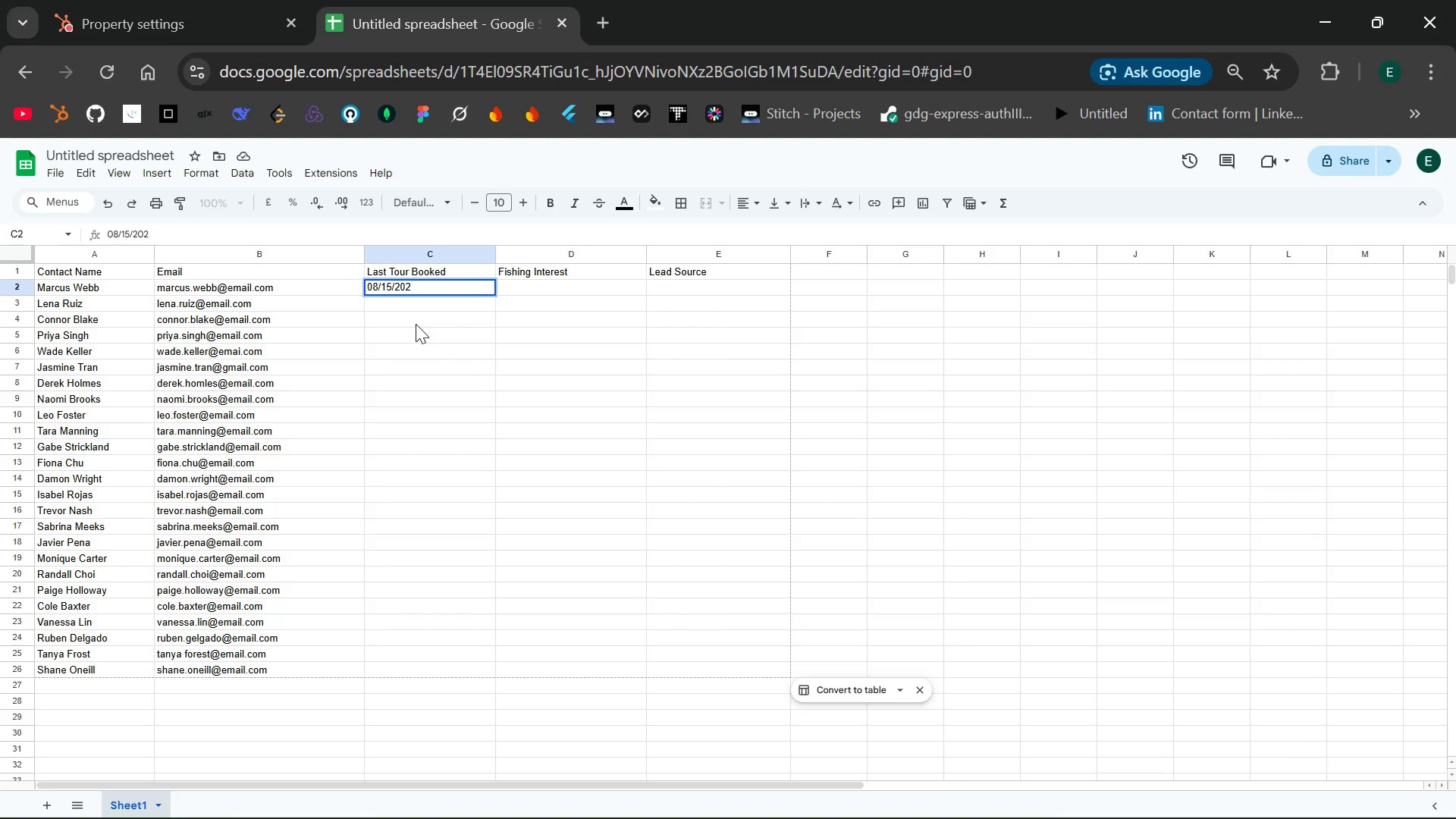 
key(5)
 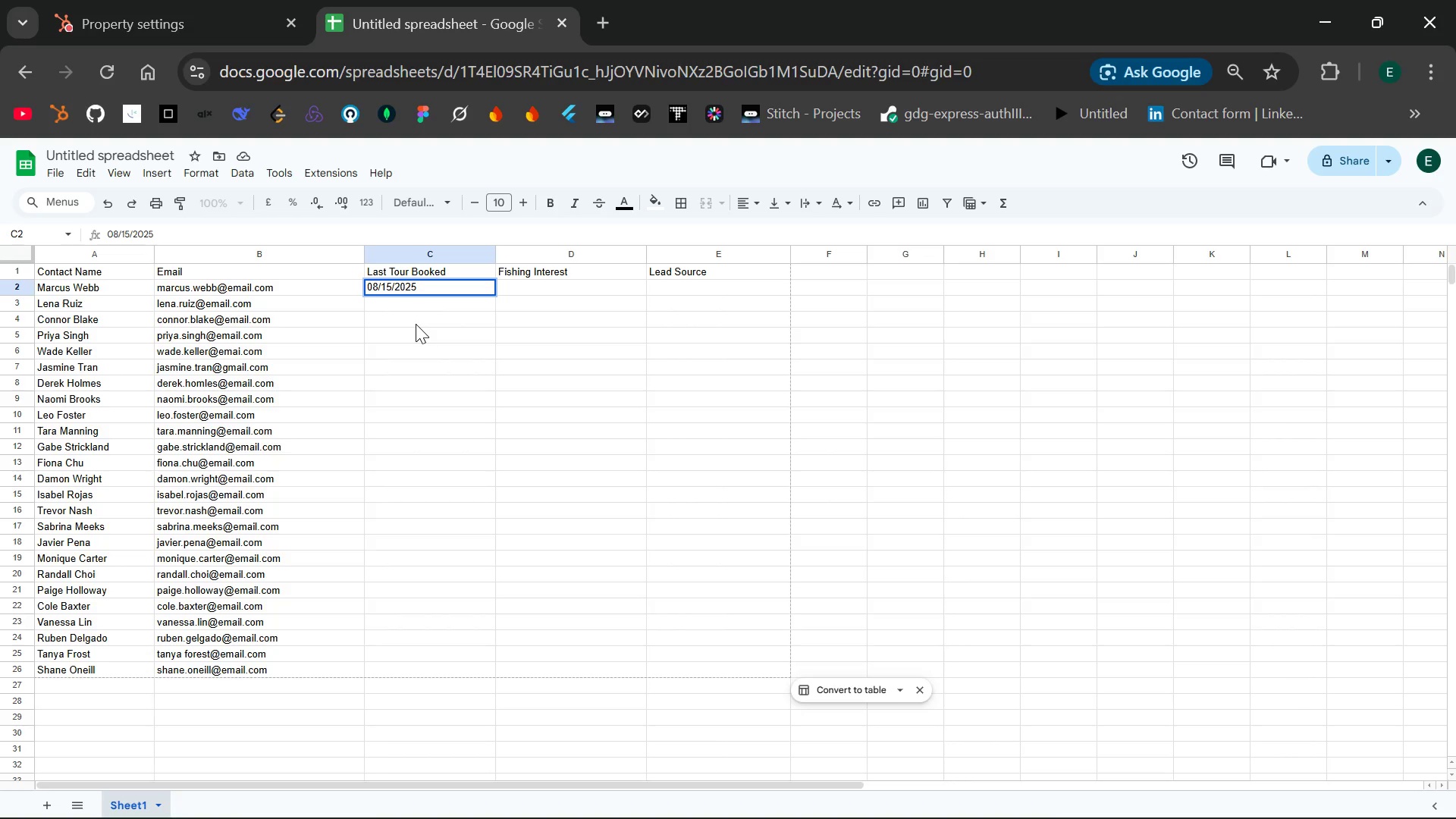 
key(Enter)
 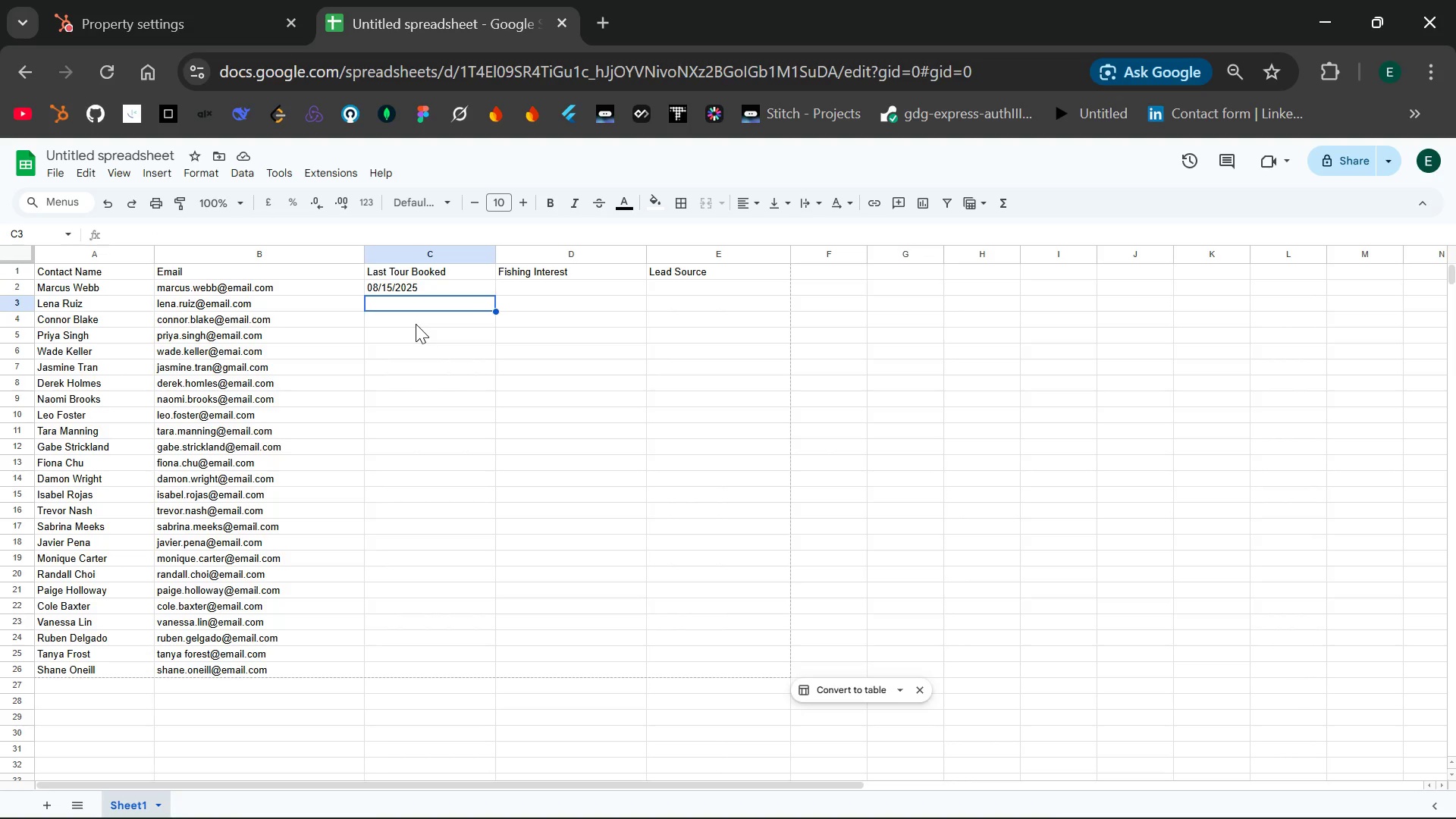 
wait(11.38)
 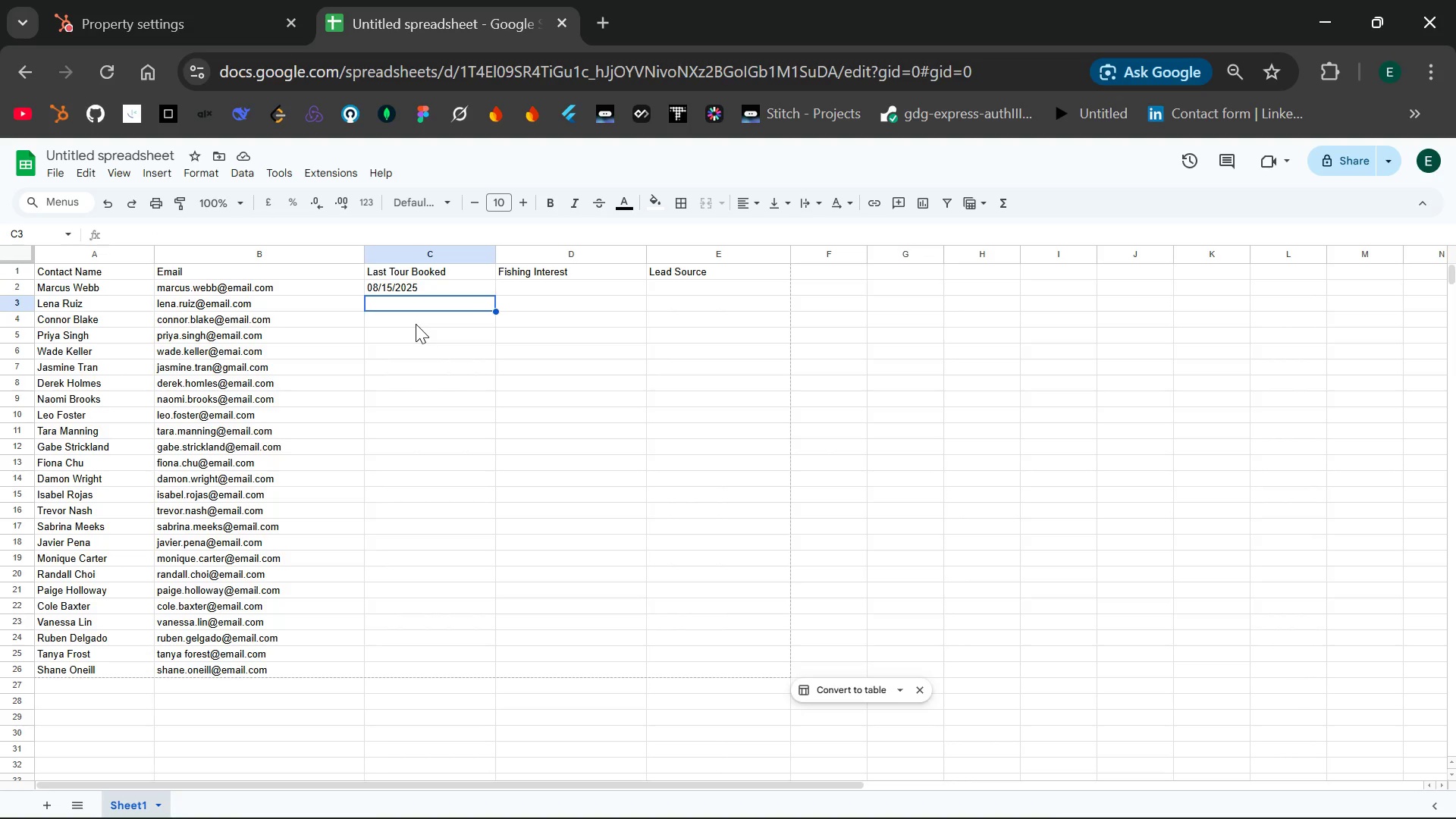 
double_click([390, 283])
 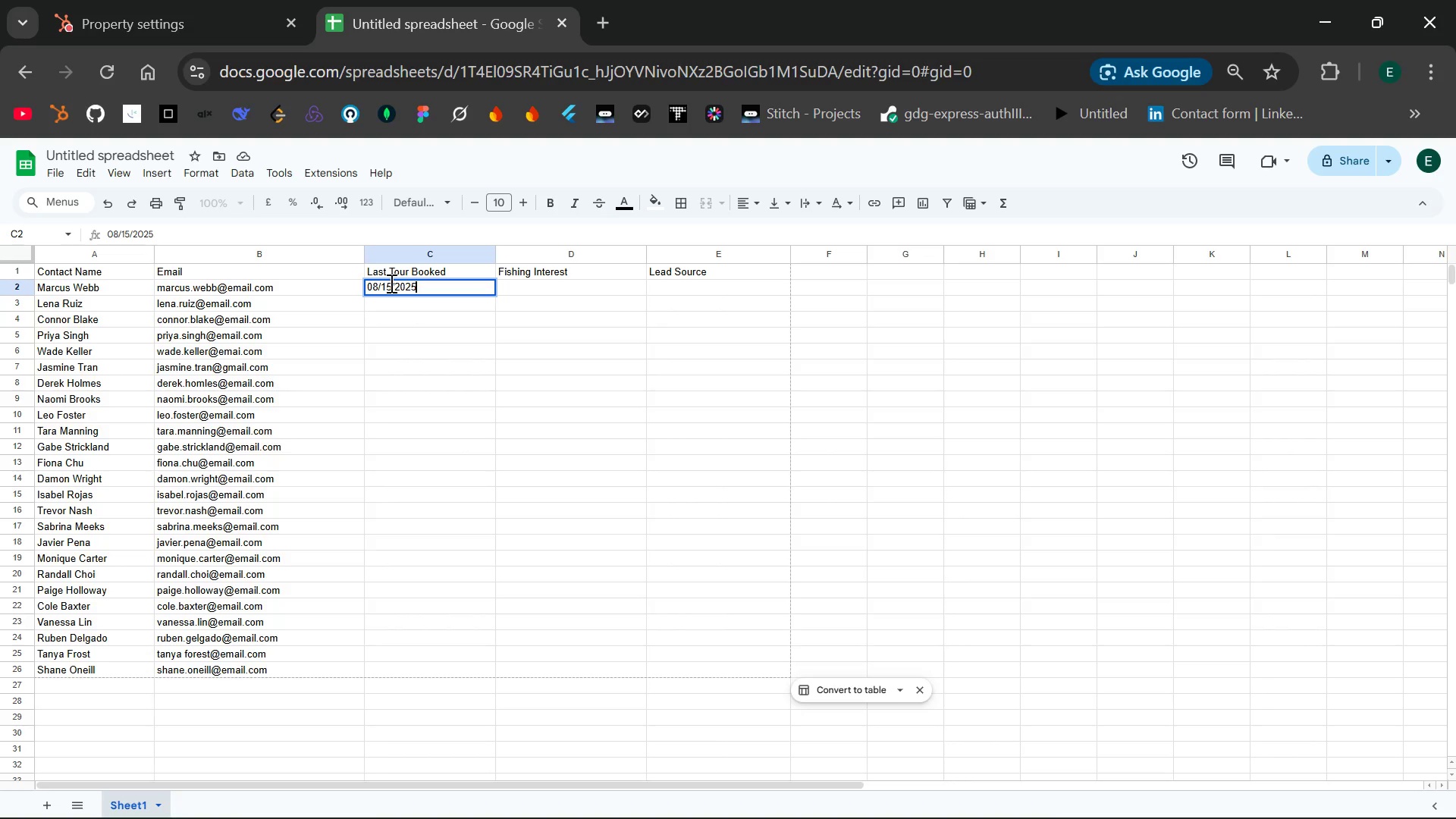 
left_click([390, 283])
 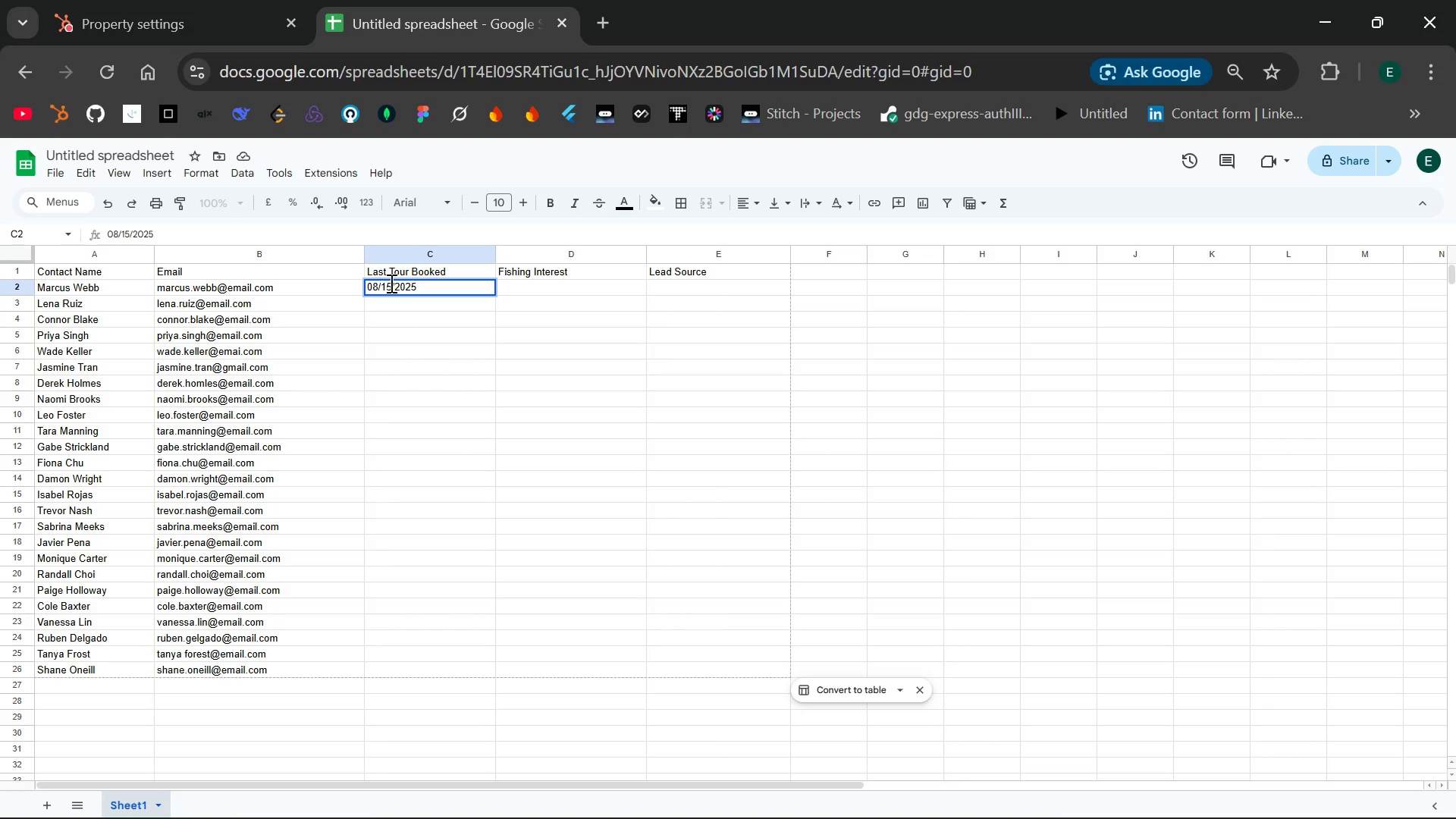 
key(Backspace)
 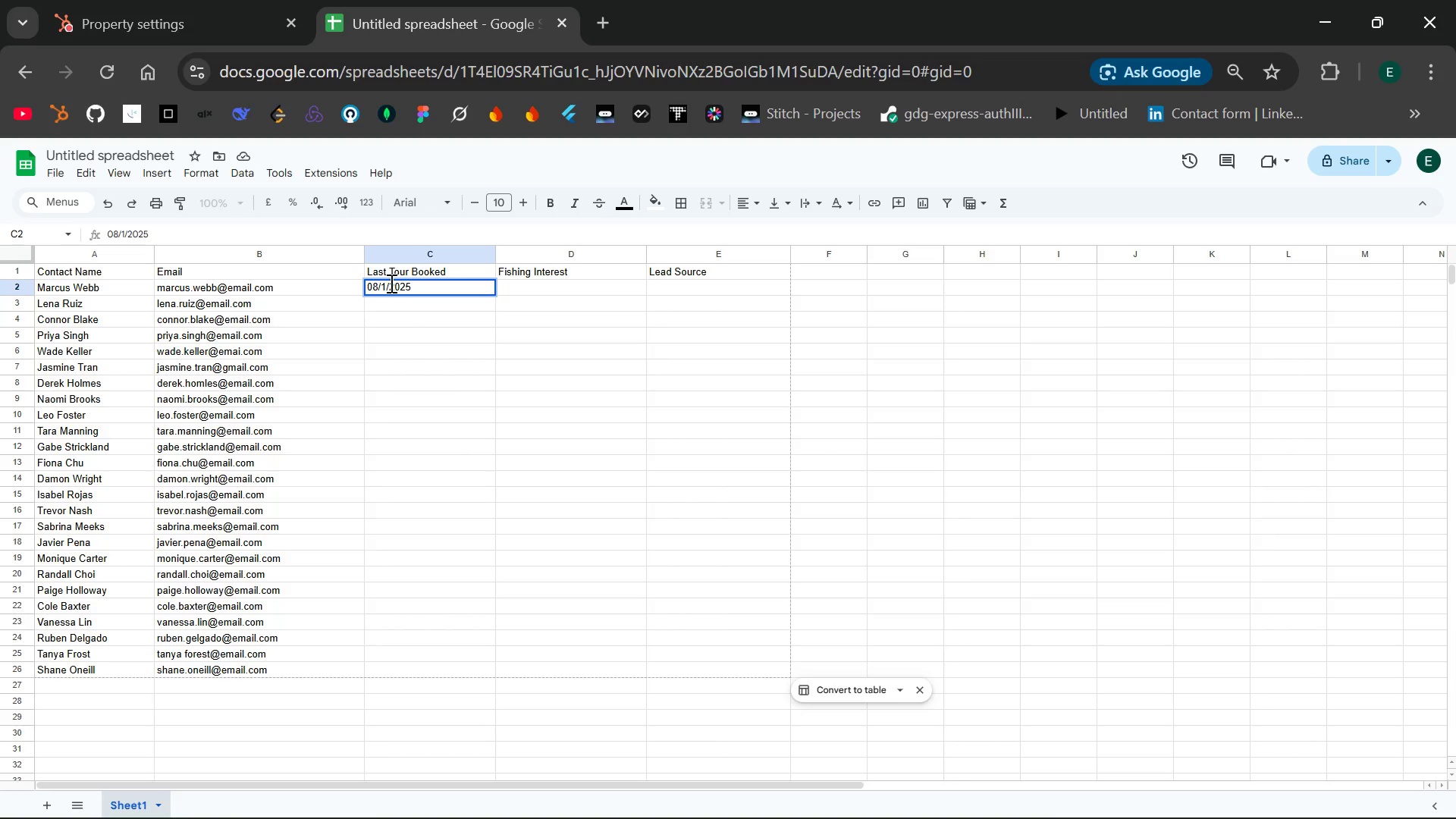 
key(Backspace)
 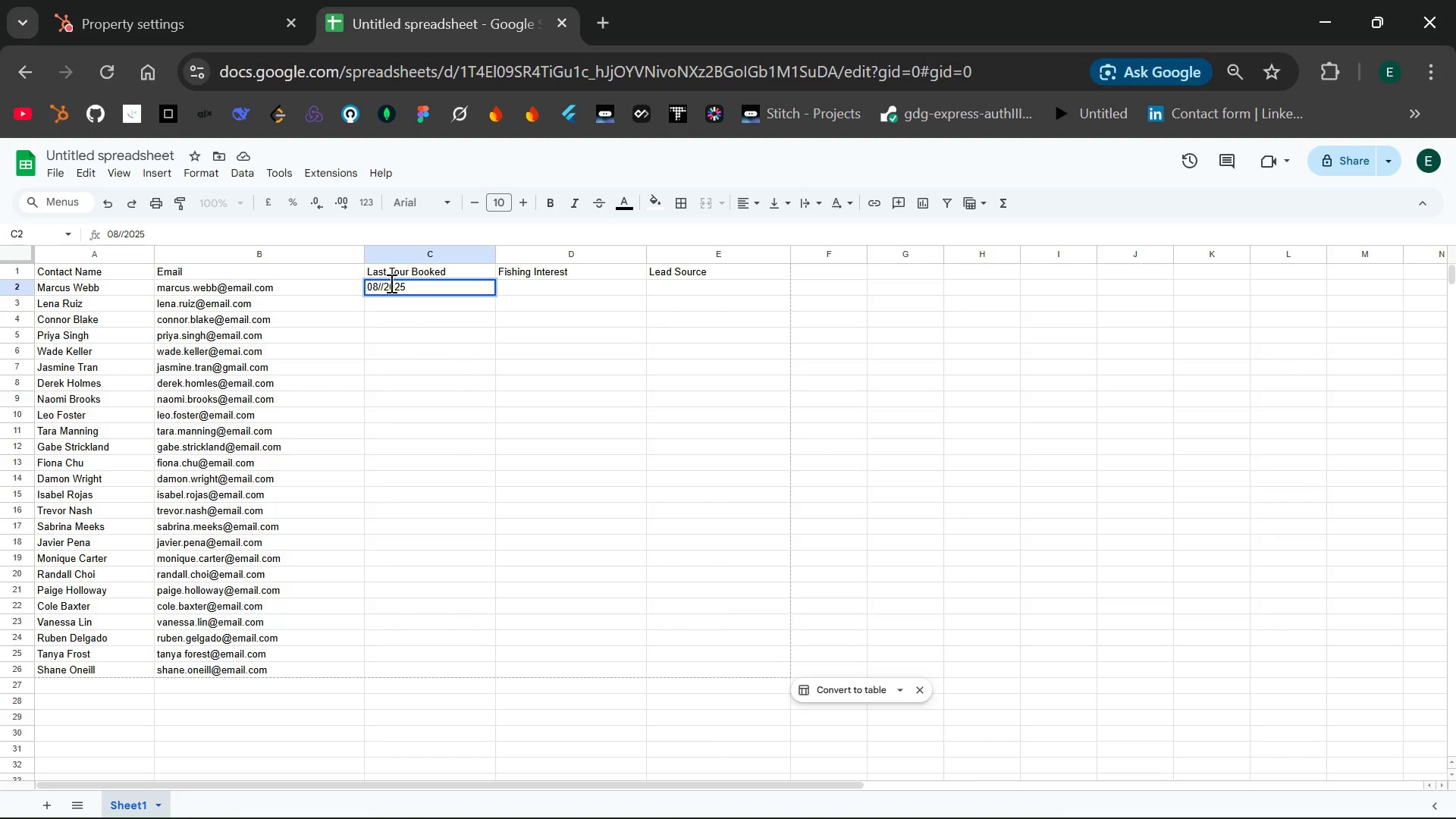 
key(Backspace)
 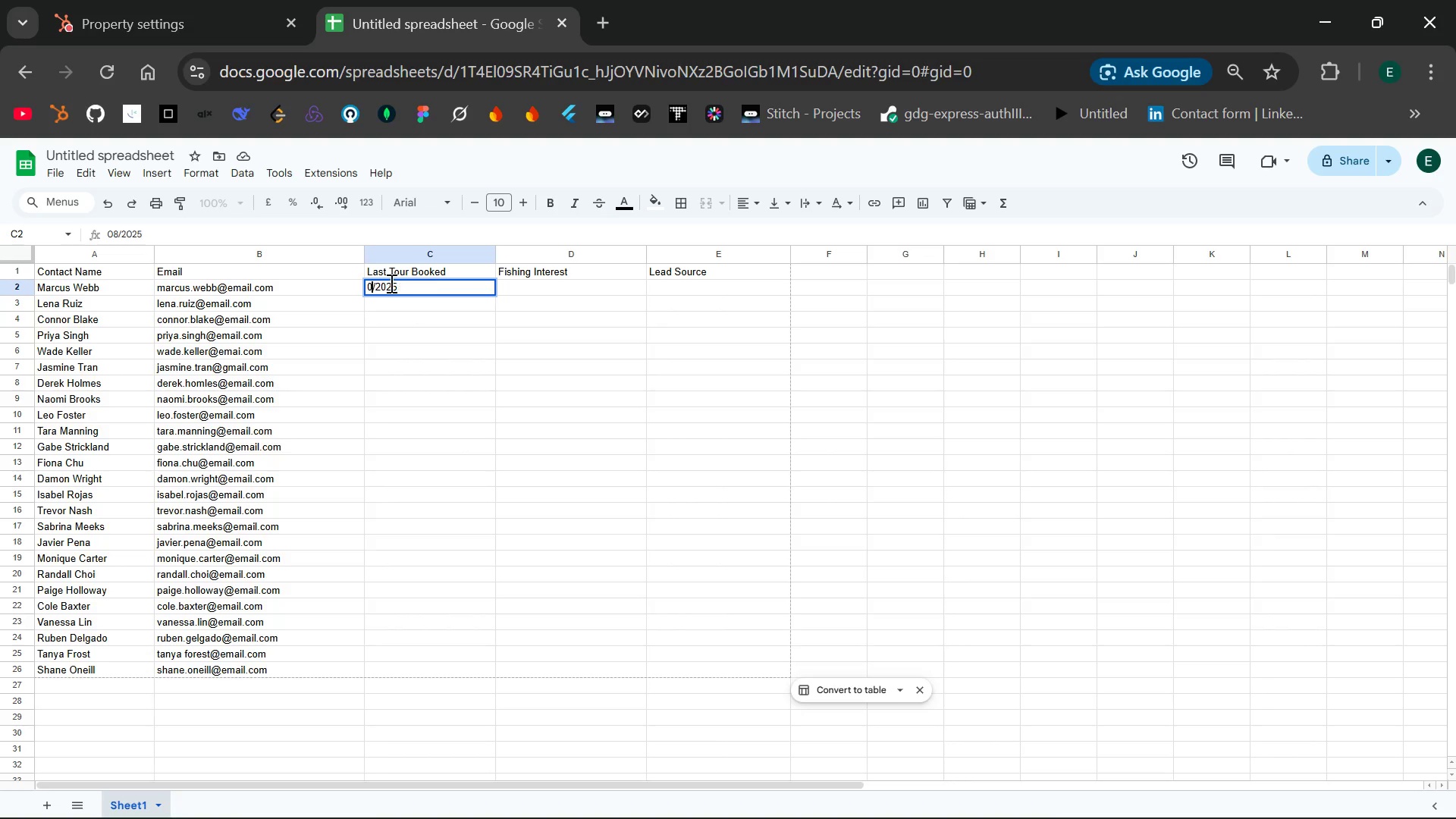 
key(Backspace)
 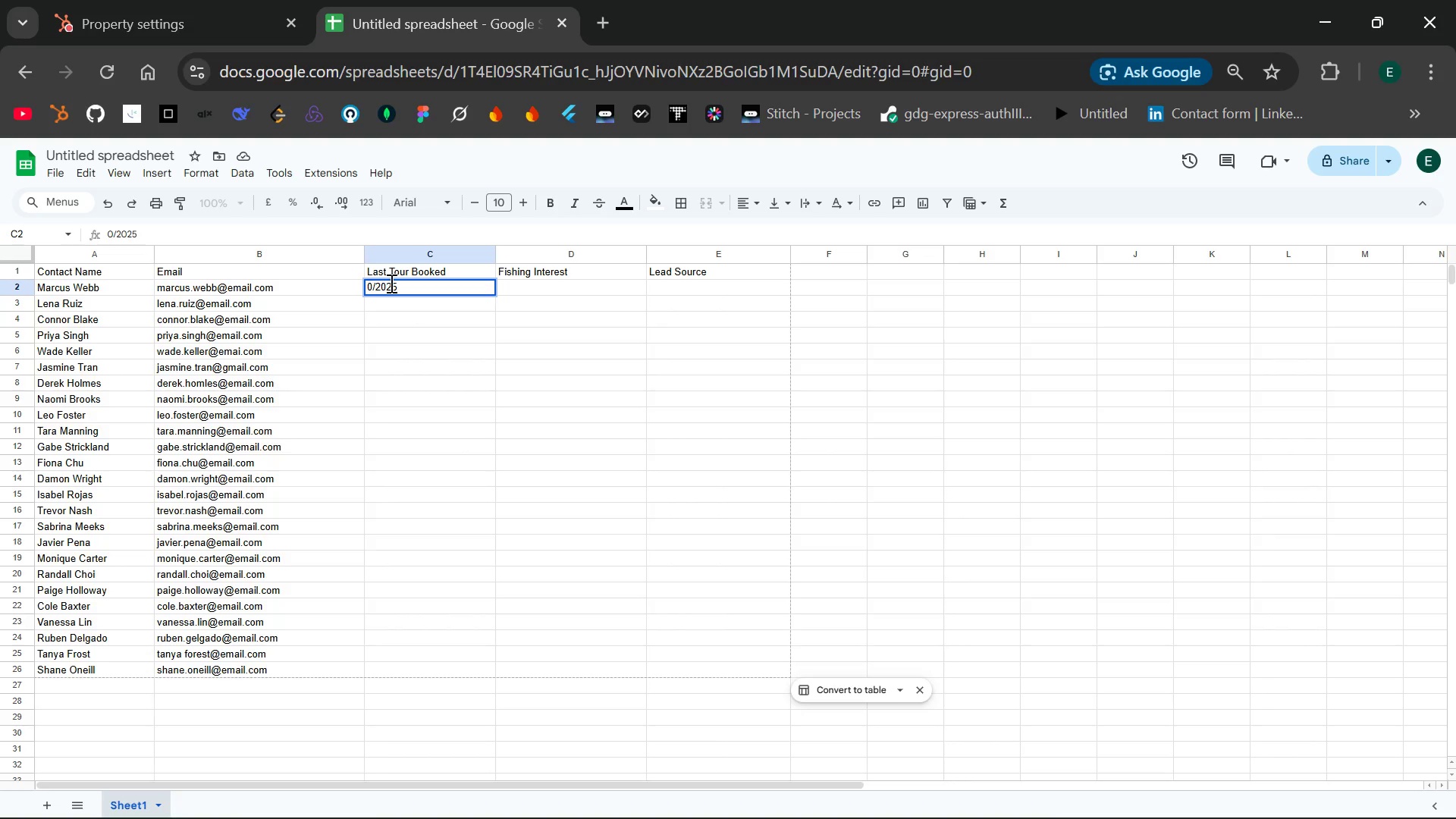 
type(8/15)
 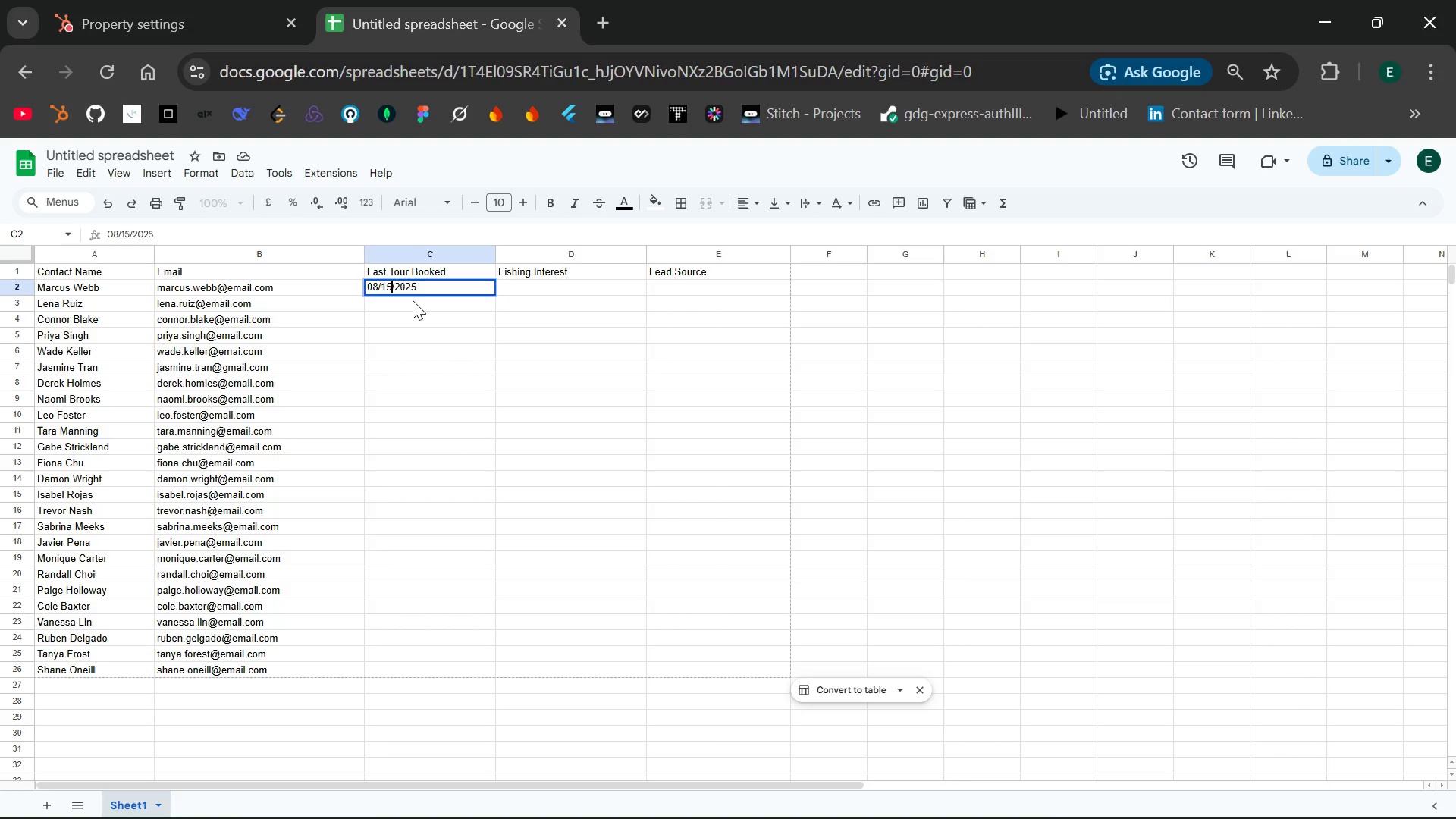 
double_click([413, 300])
 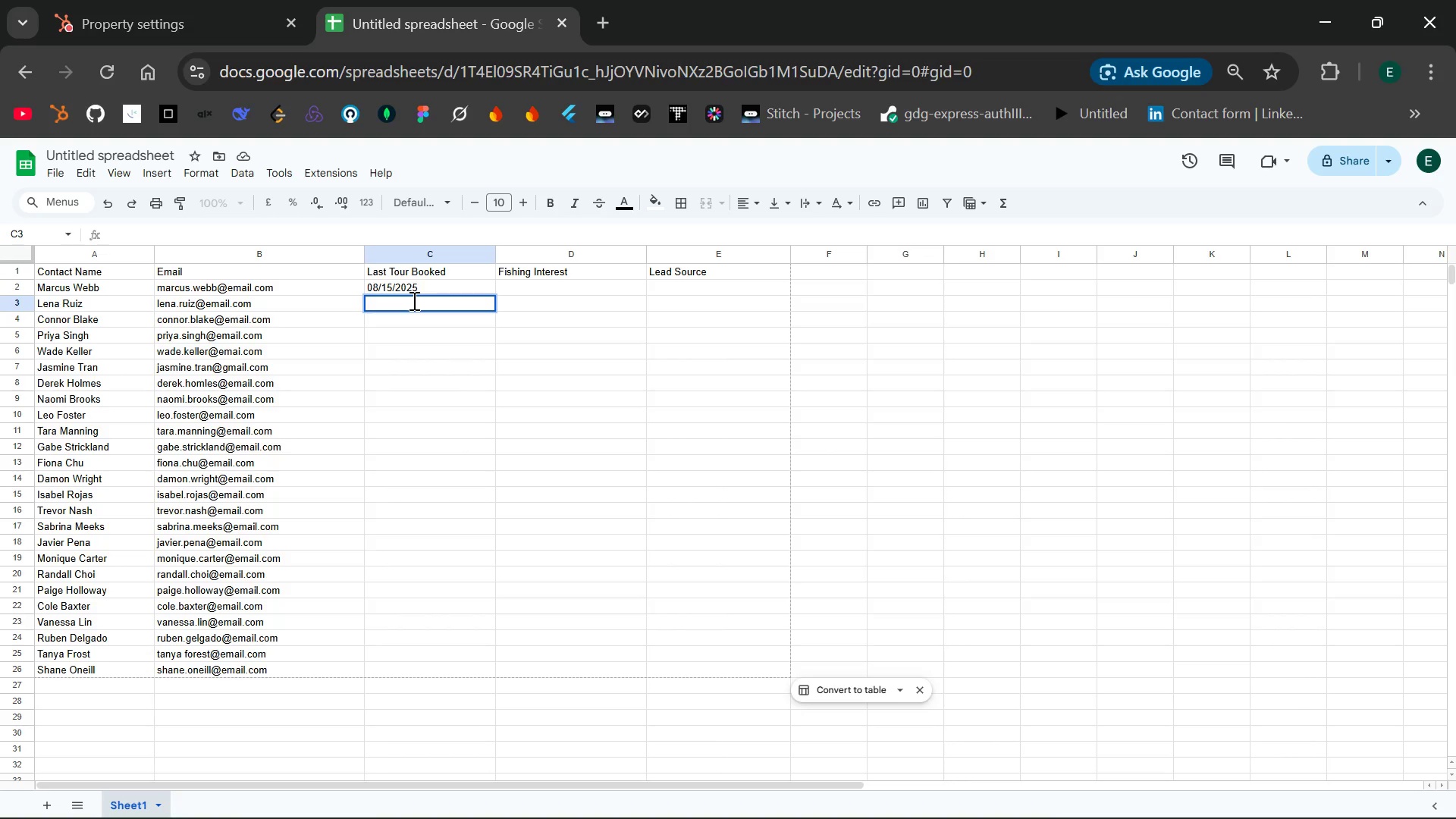 
type(01/30/2026)
 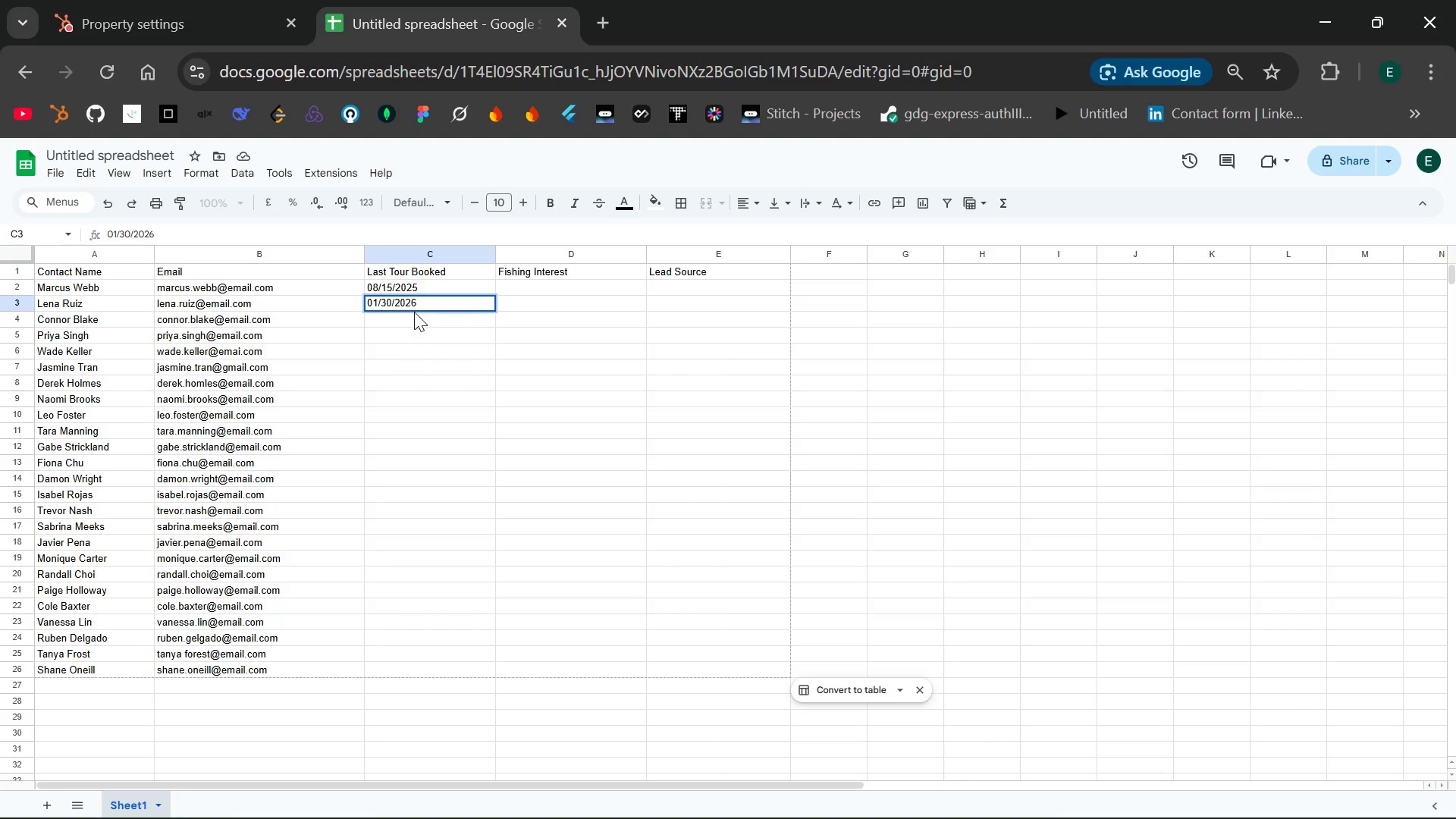 
left_click([414, 315])
 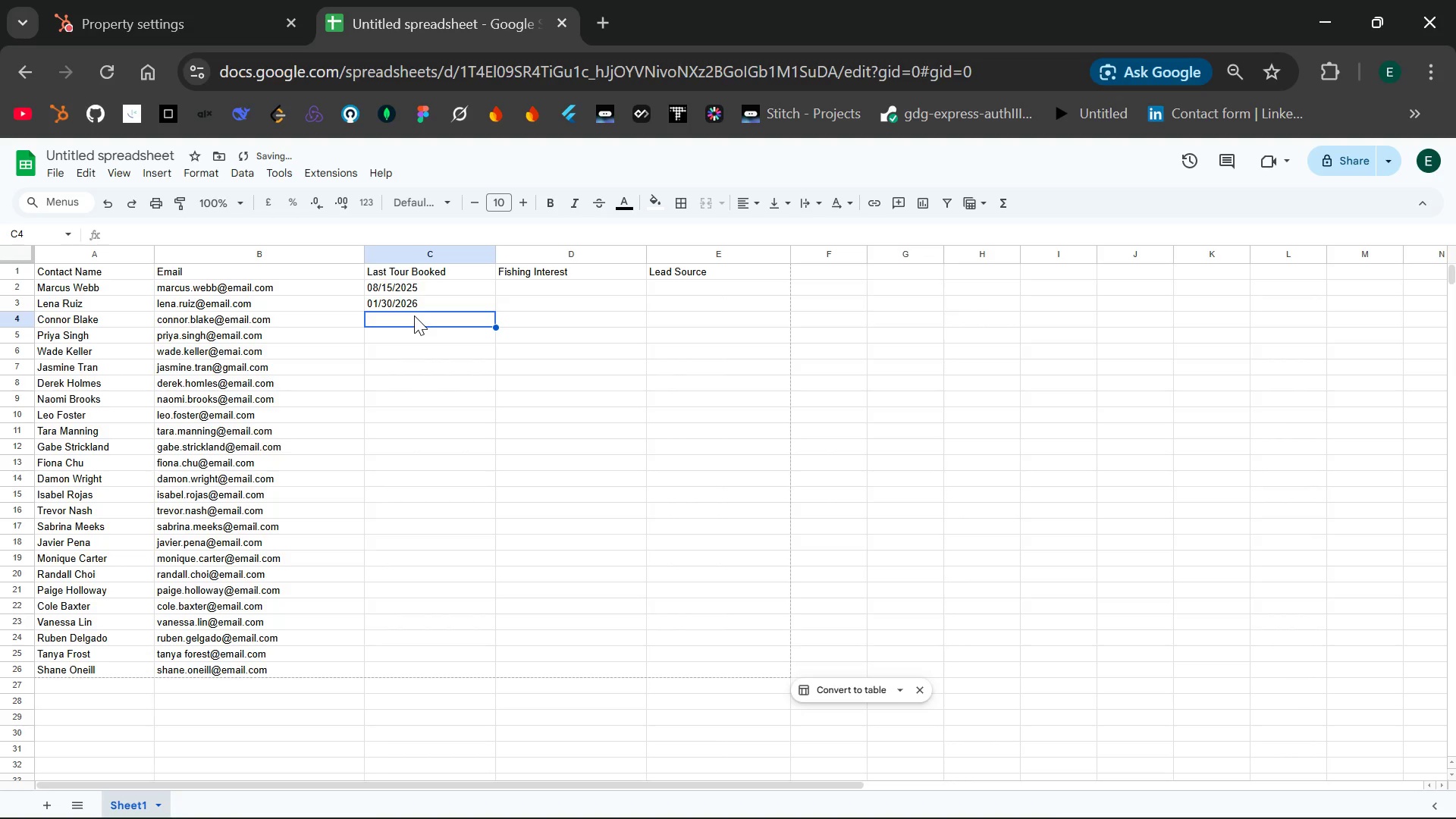 
type(02/19/2026)
 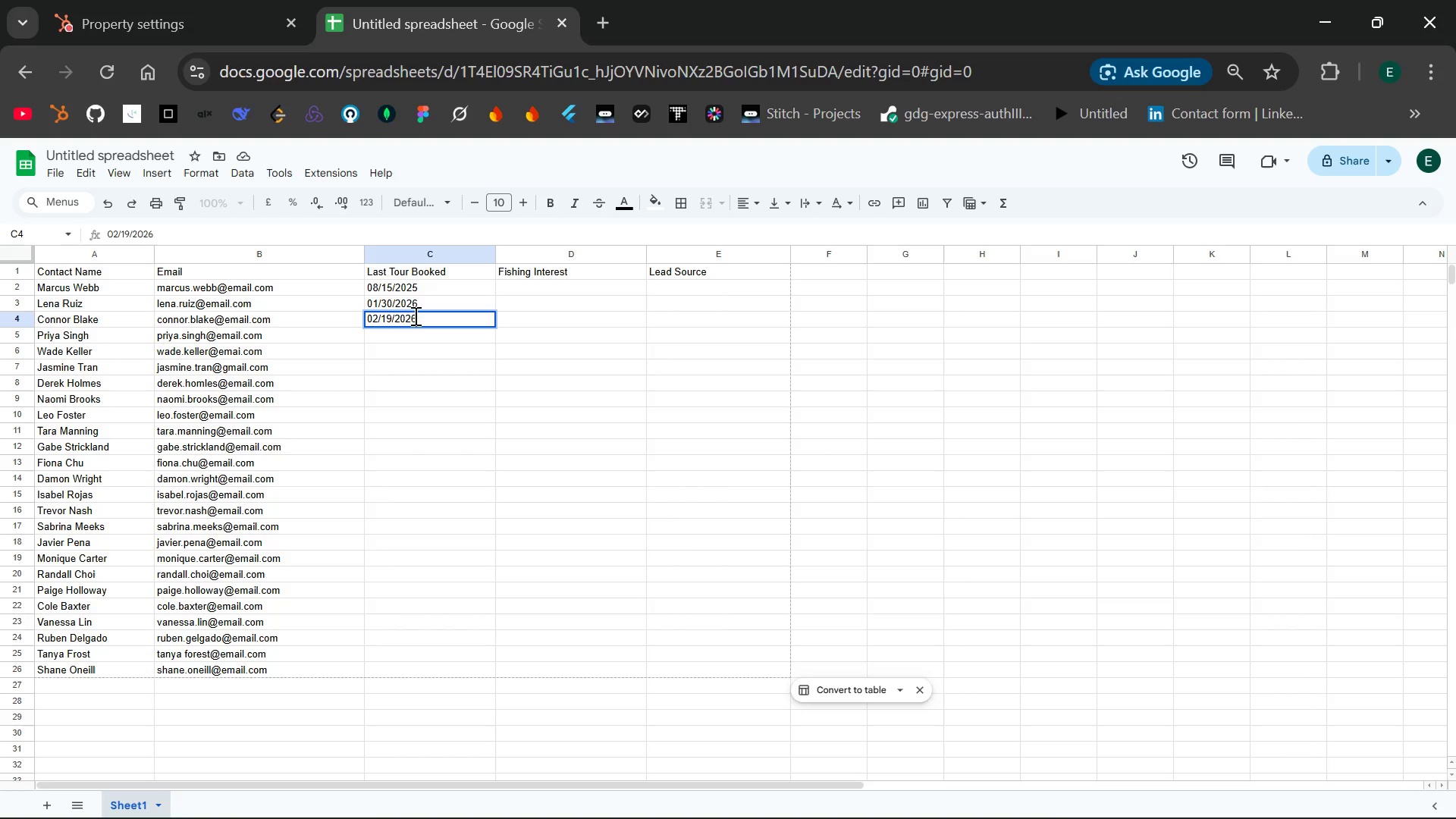 
key(Enter)
 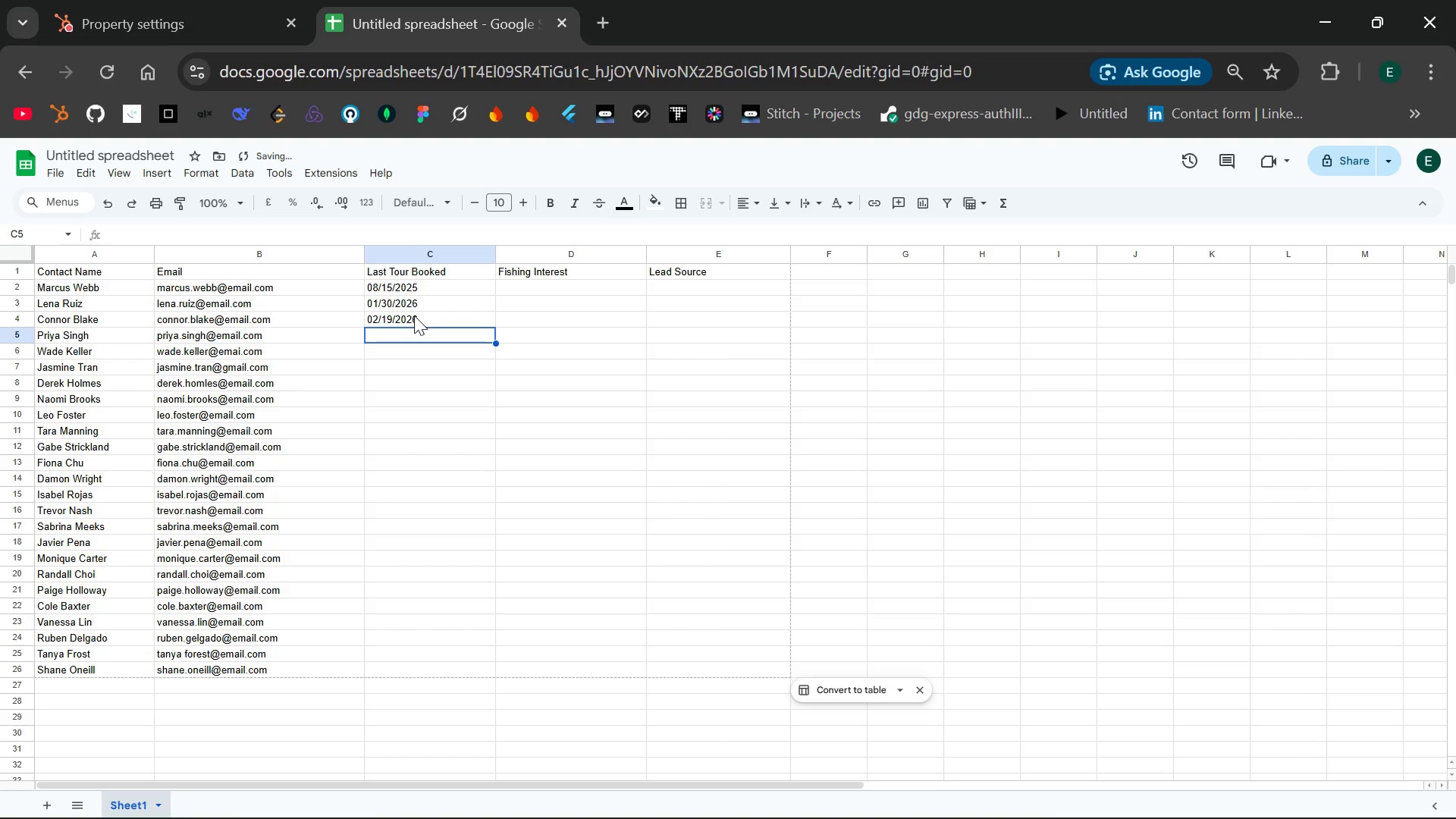 
type(05/)
 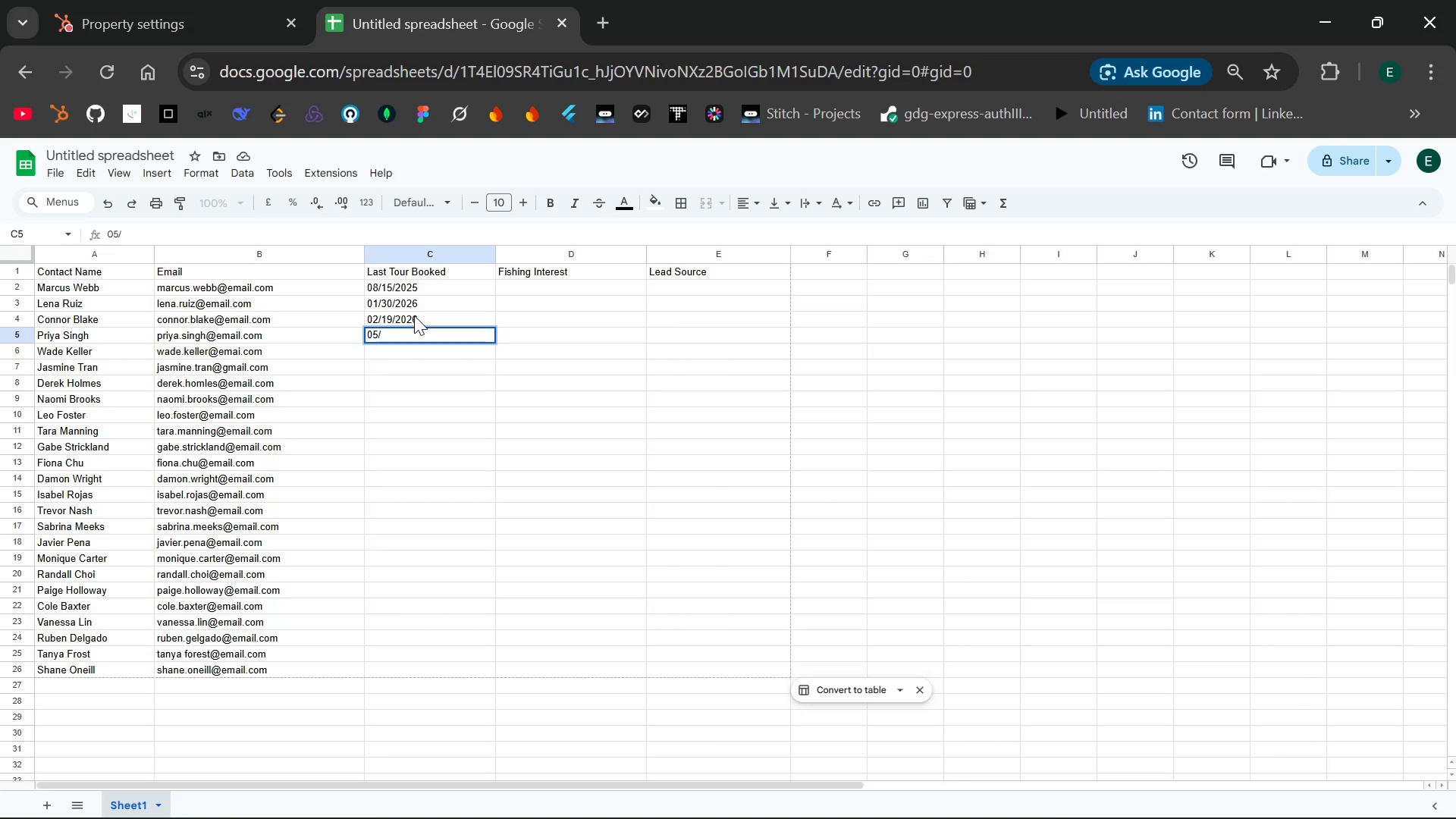 
type(30/2025)
 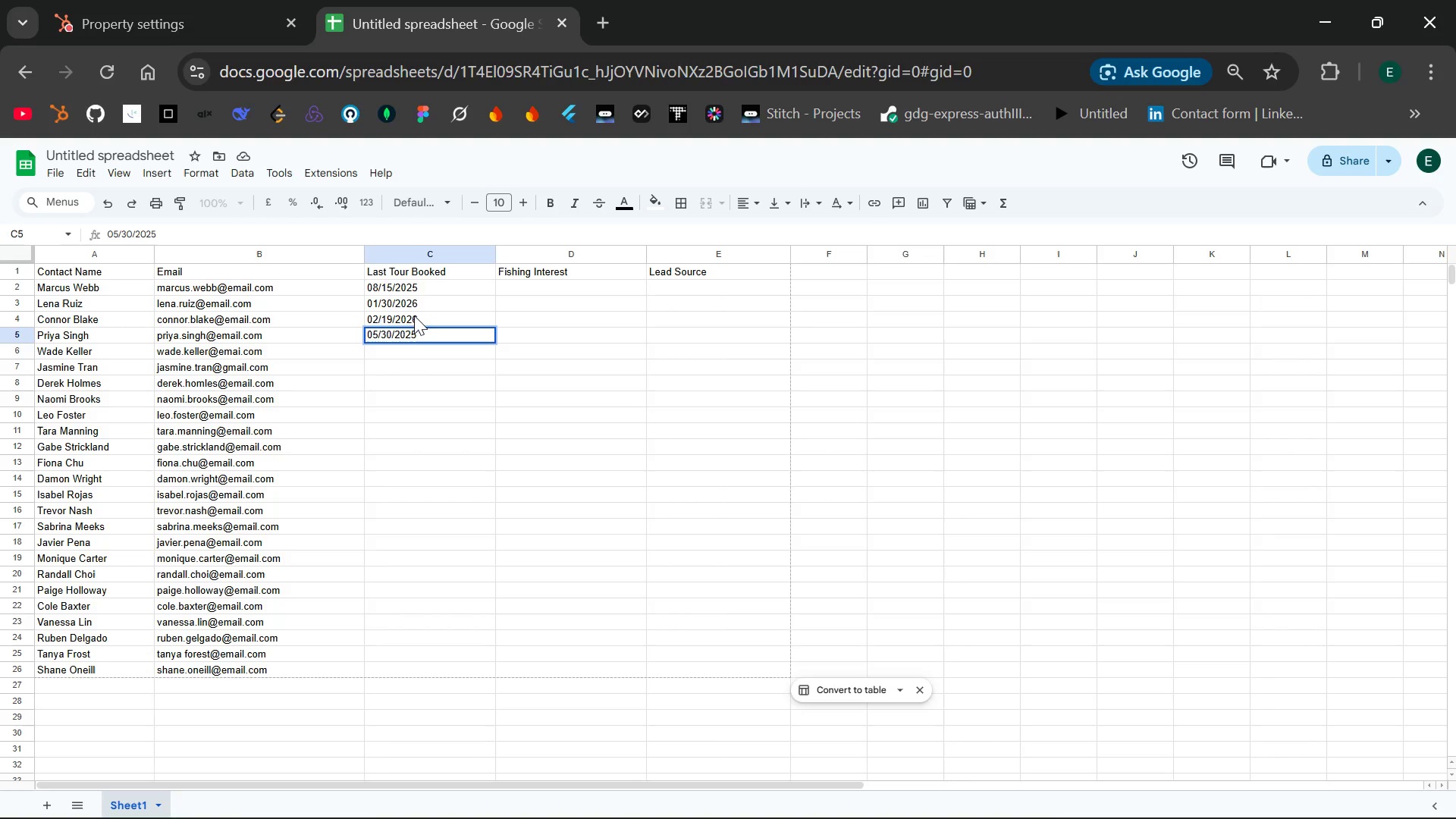 
key(Enter)
 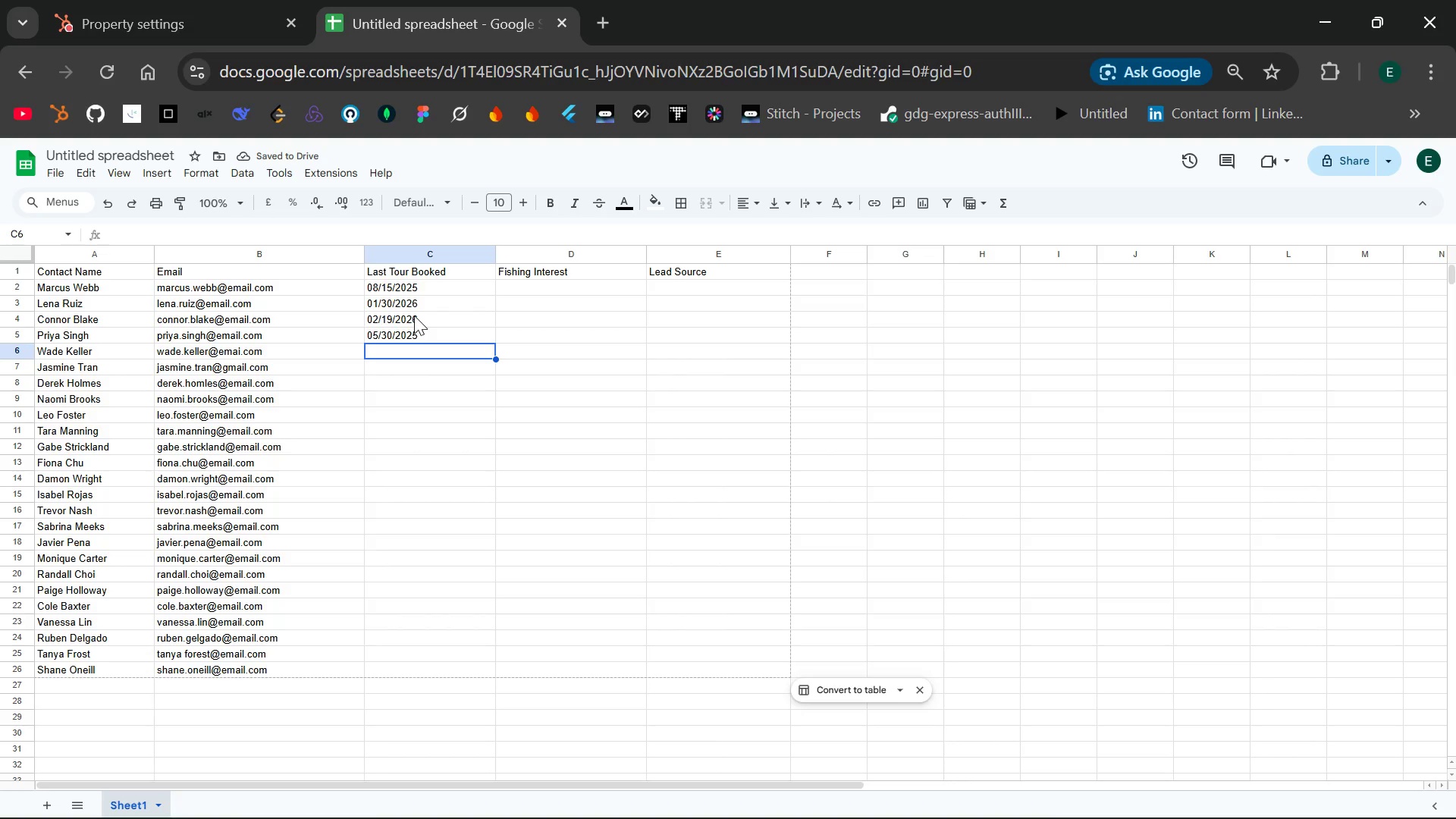 
type(11/28/2025)
 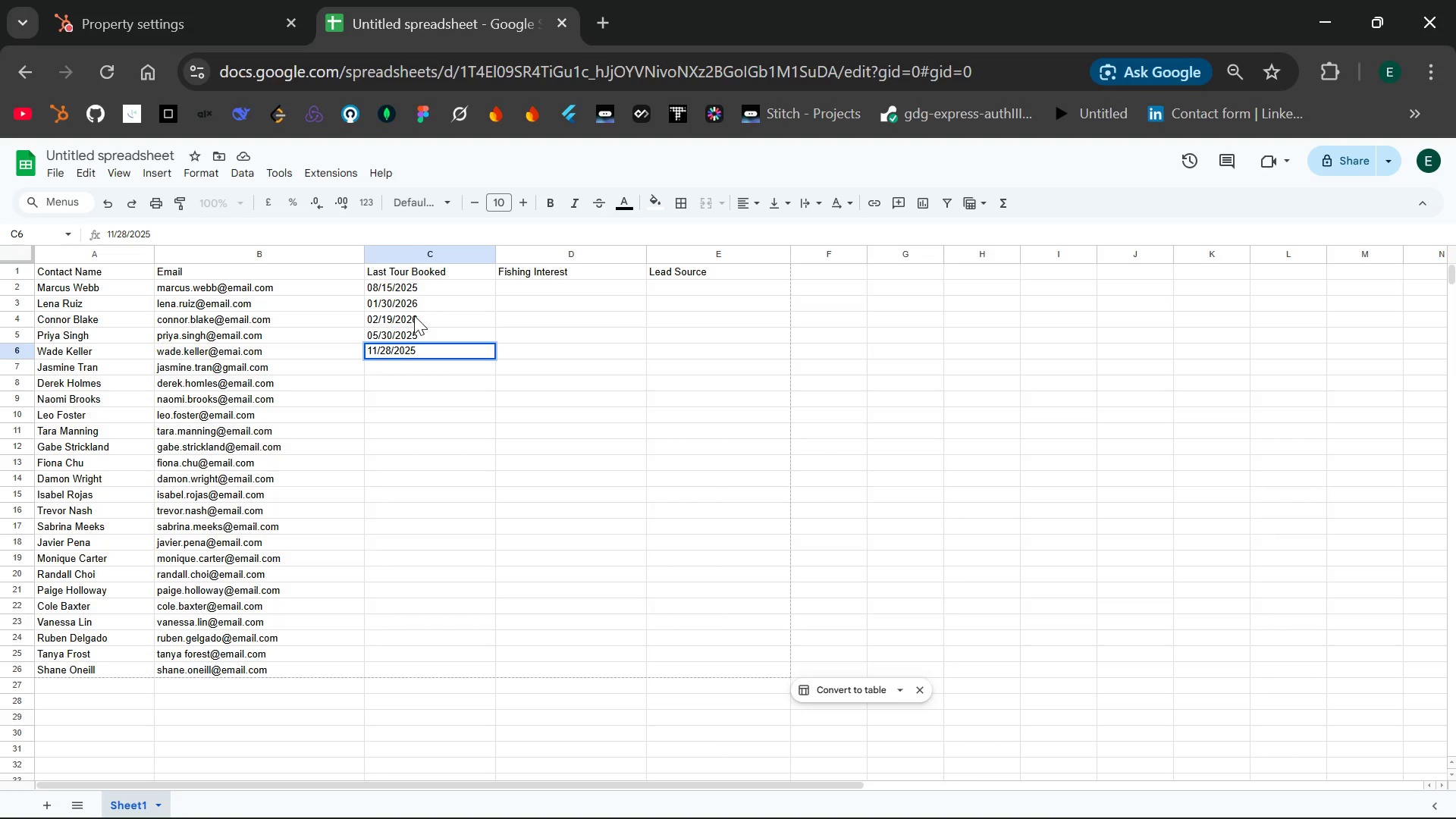 
key(Enter)
 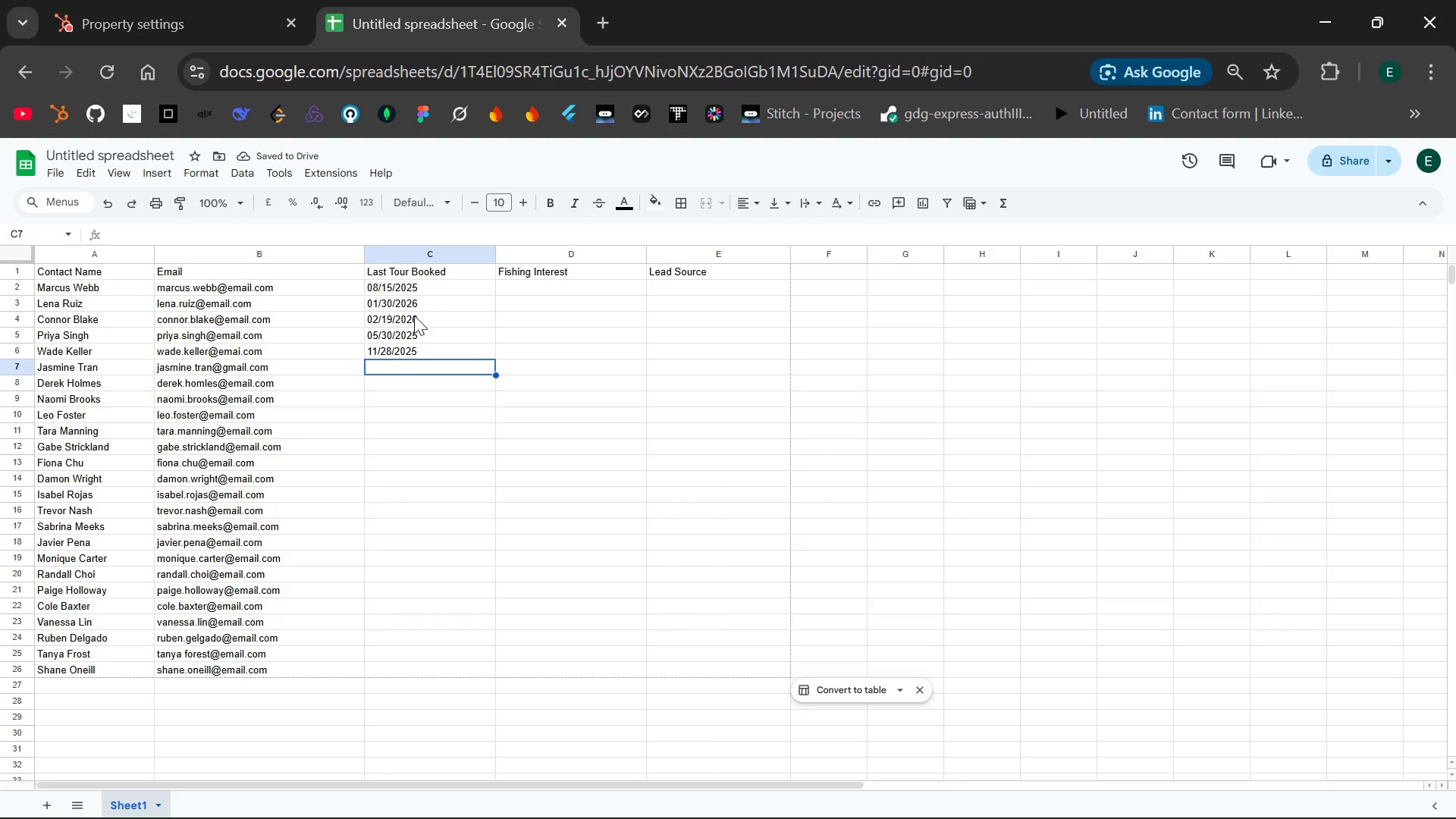 
type(2)
key(Backspace)
type(1)
key(Backspace)
type(08)
key(Backspace)
type(3/25/2026)
 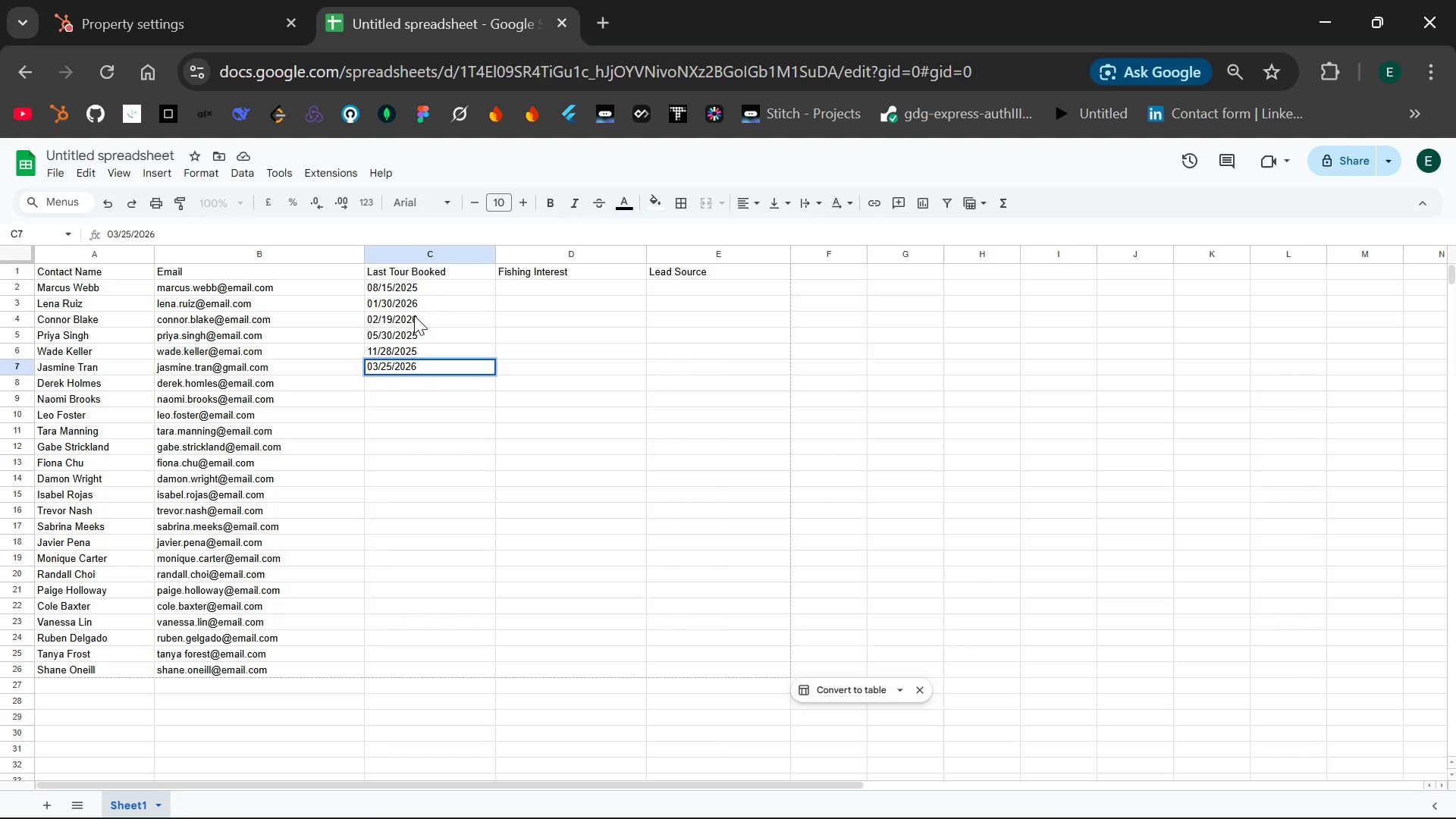 
key(Enter)
 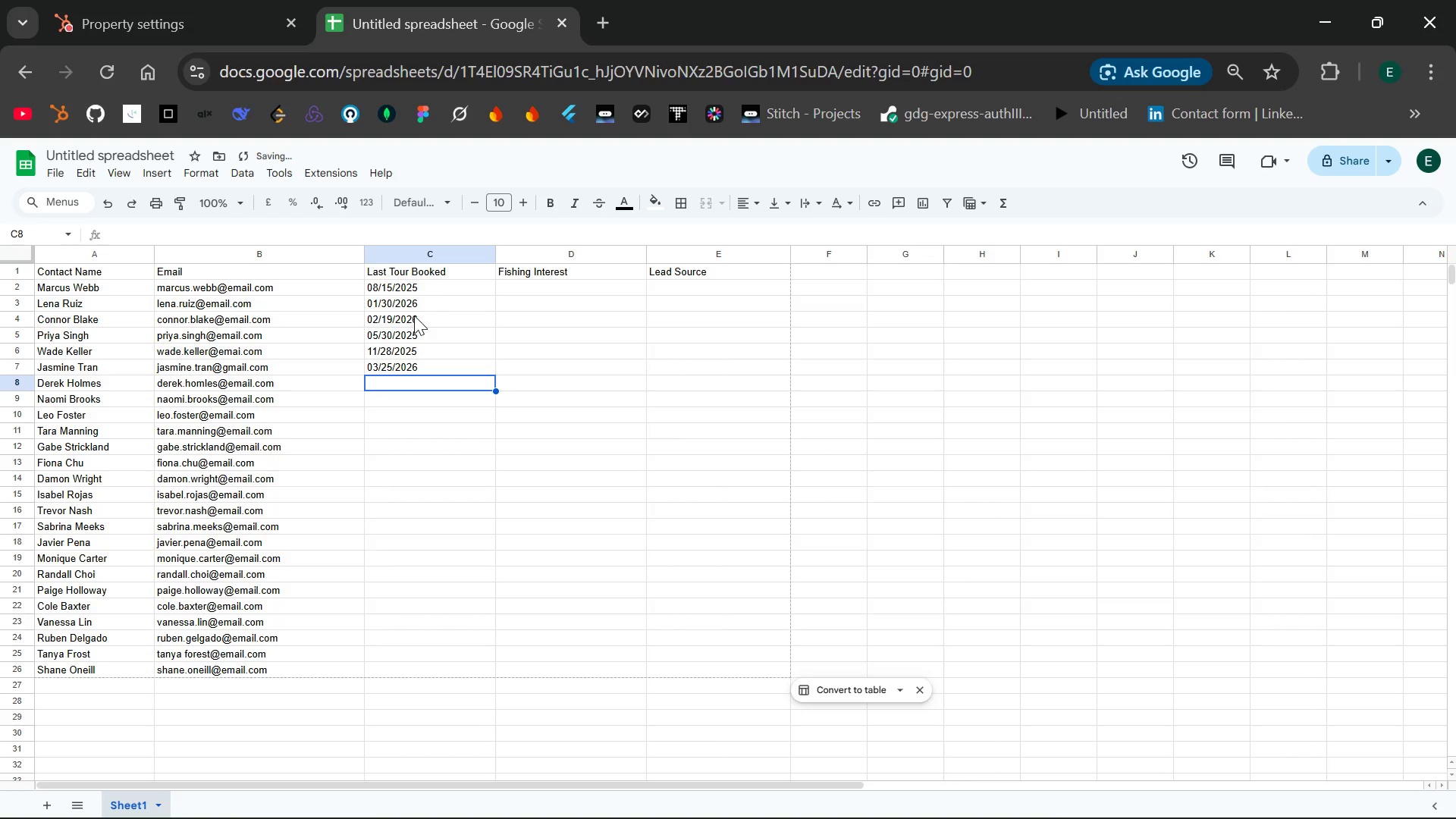 
type(04/01/2026)
 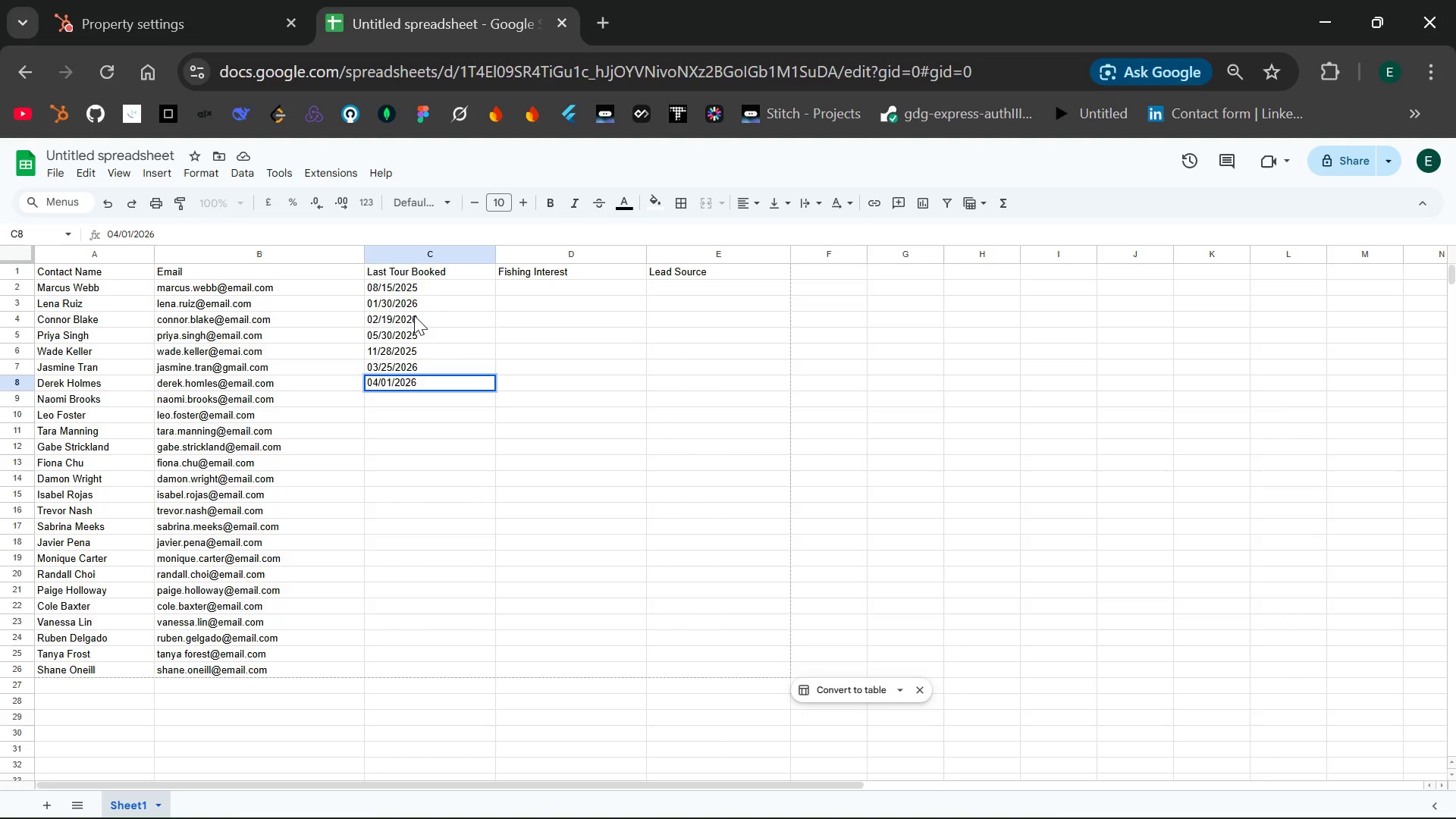 
key(Enter)
 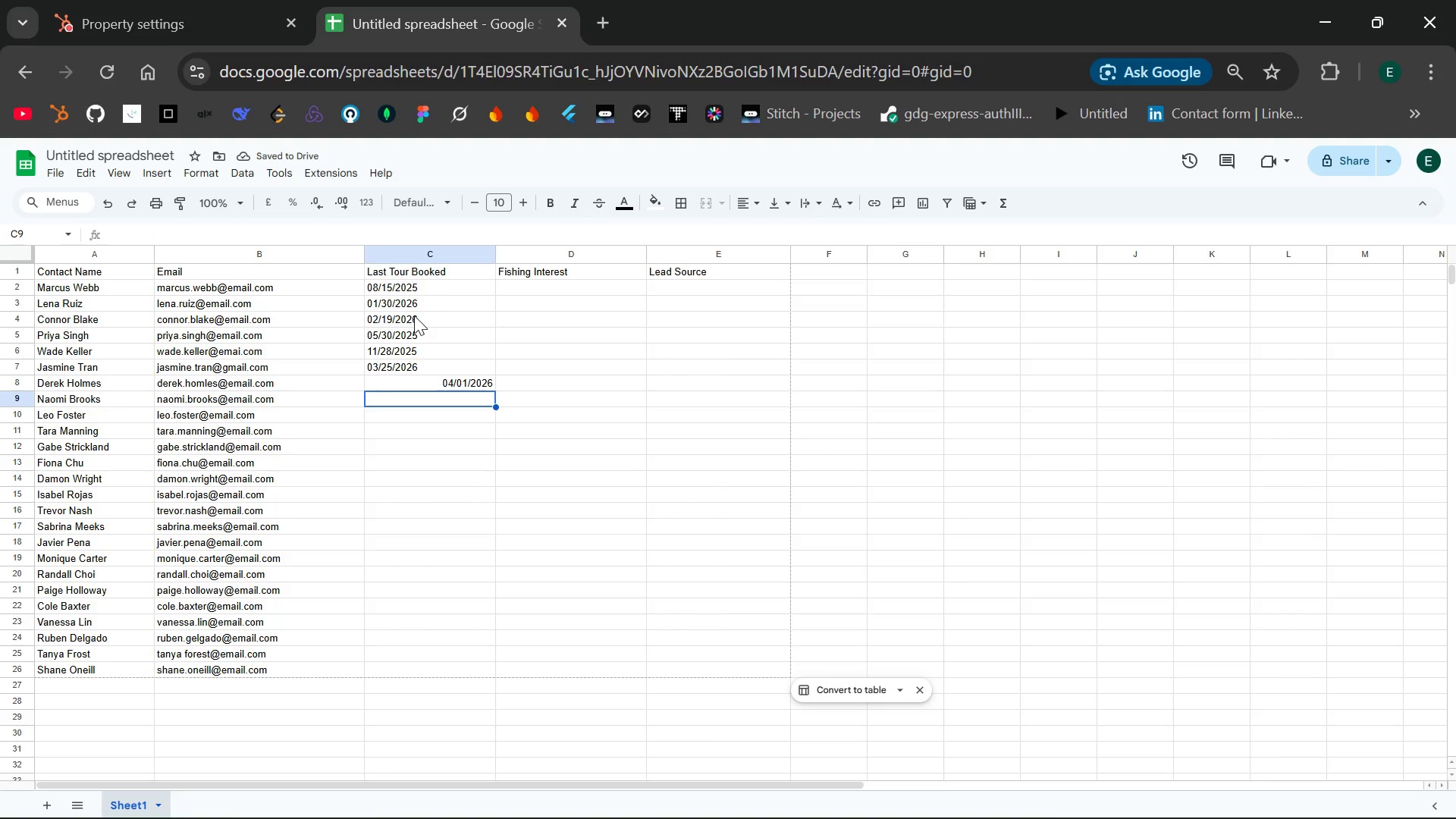 
key(0)
 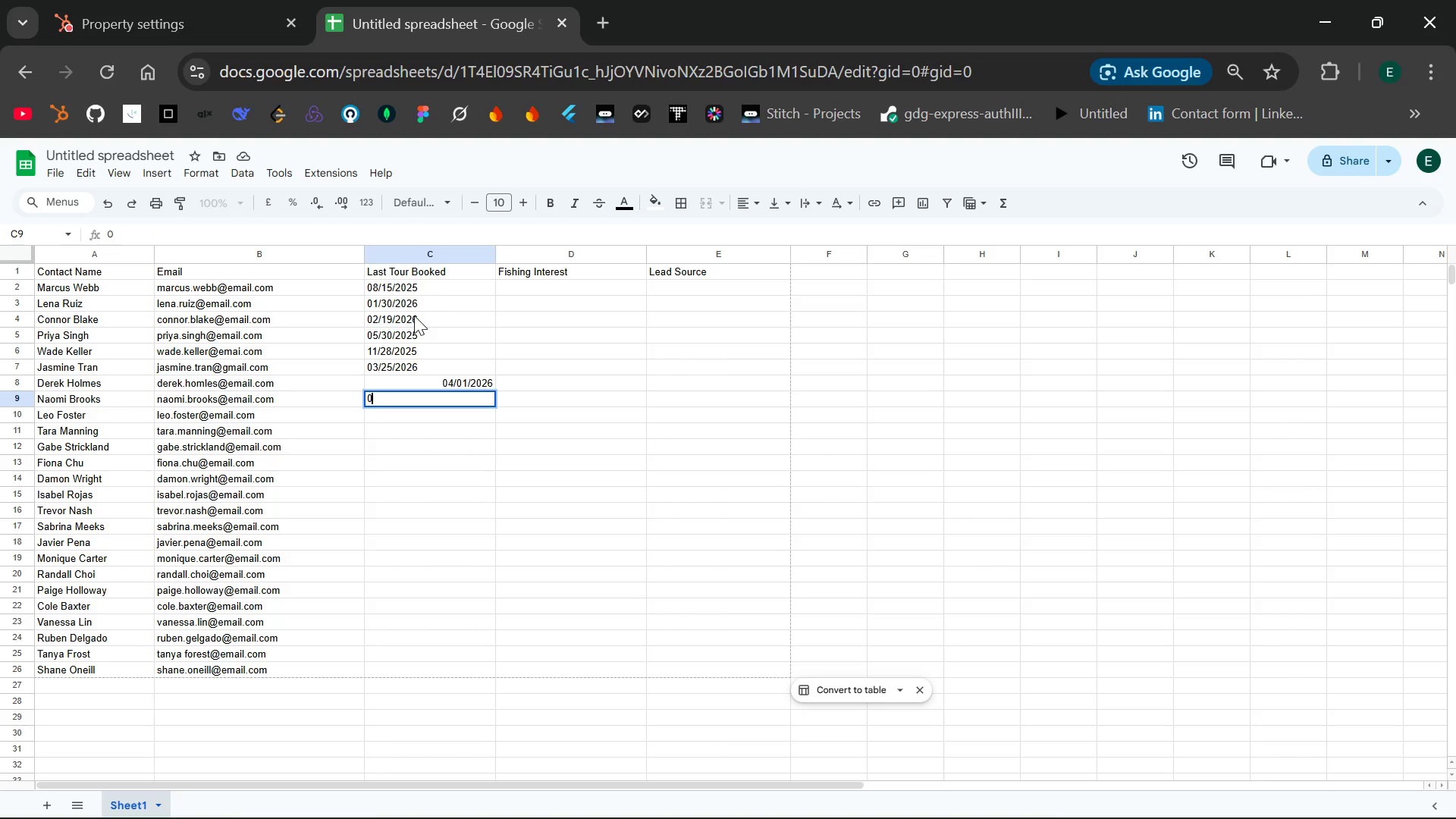 
type(8)
key(Backspace)
type(7/29)
 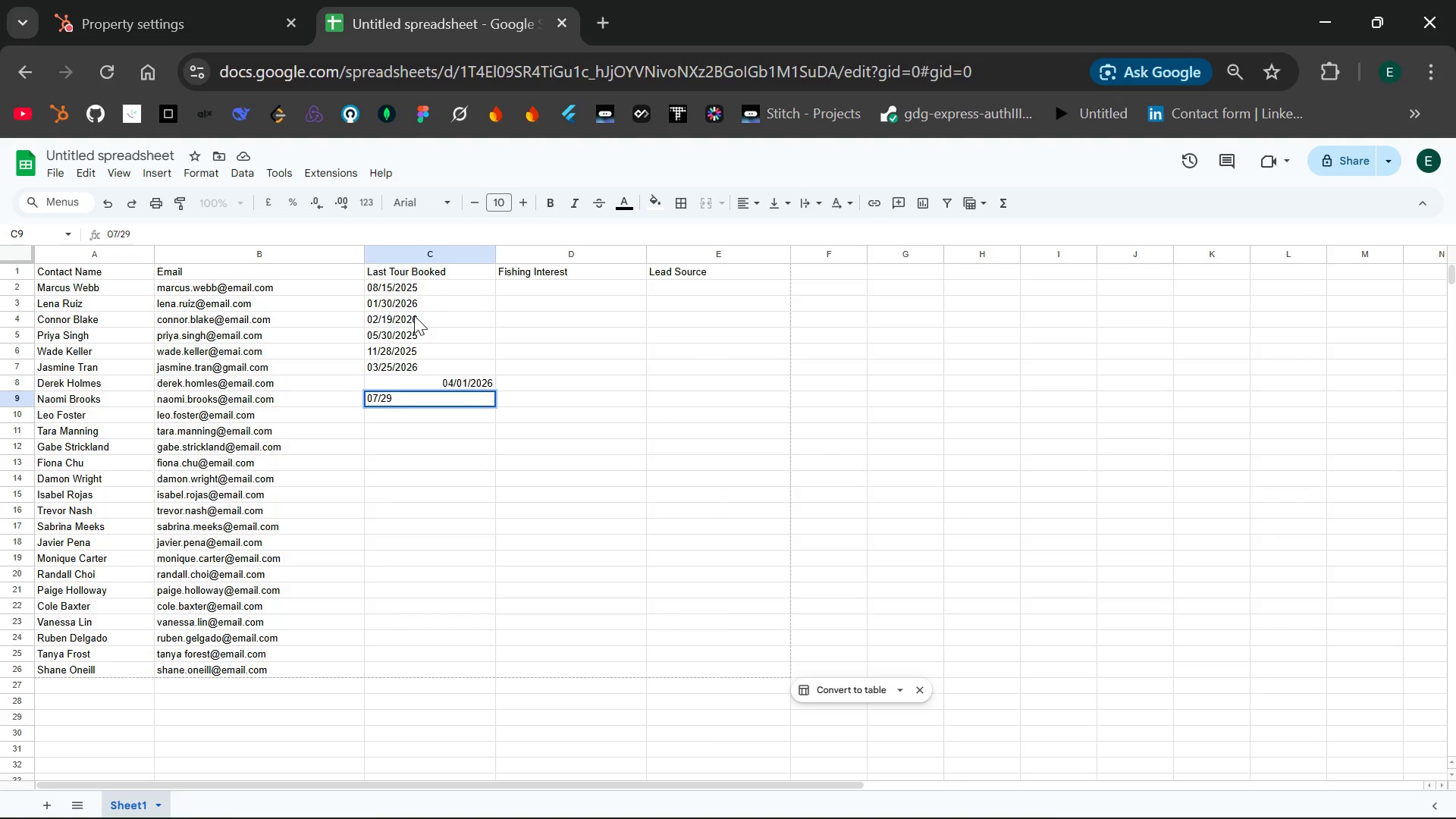 
type(/2025)
 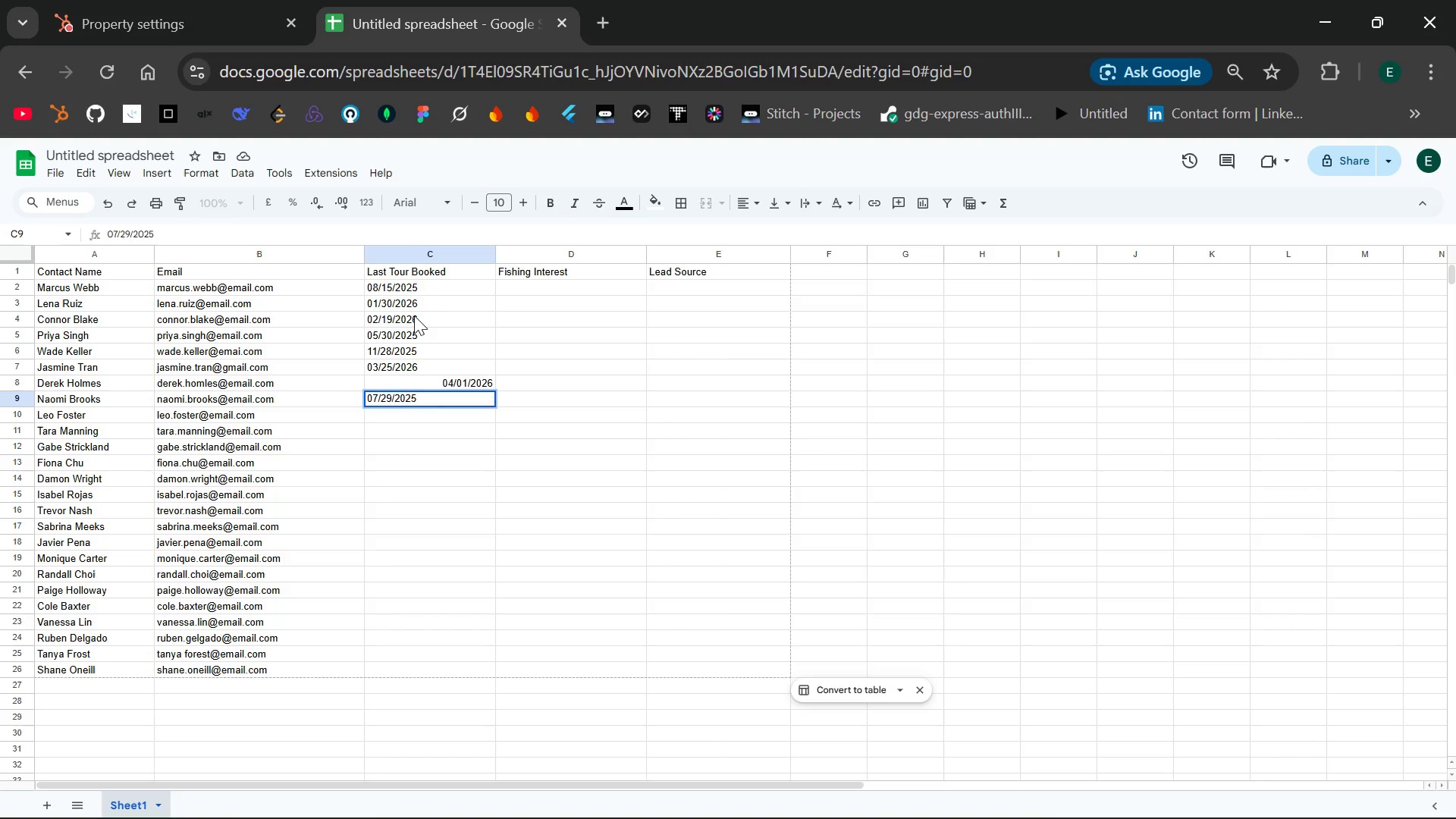 
key(Enter)
 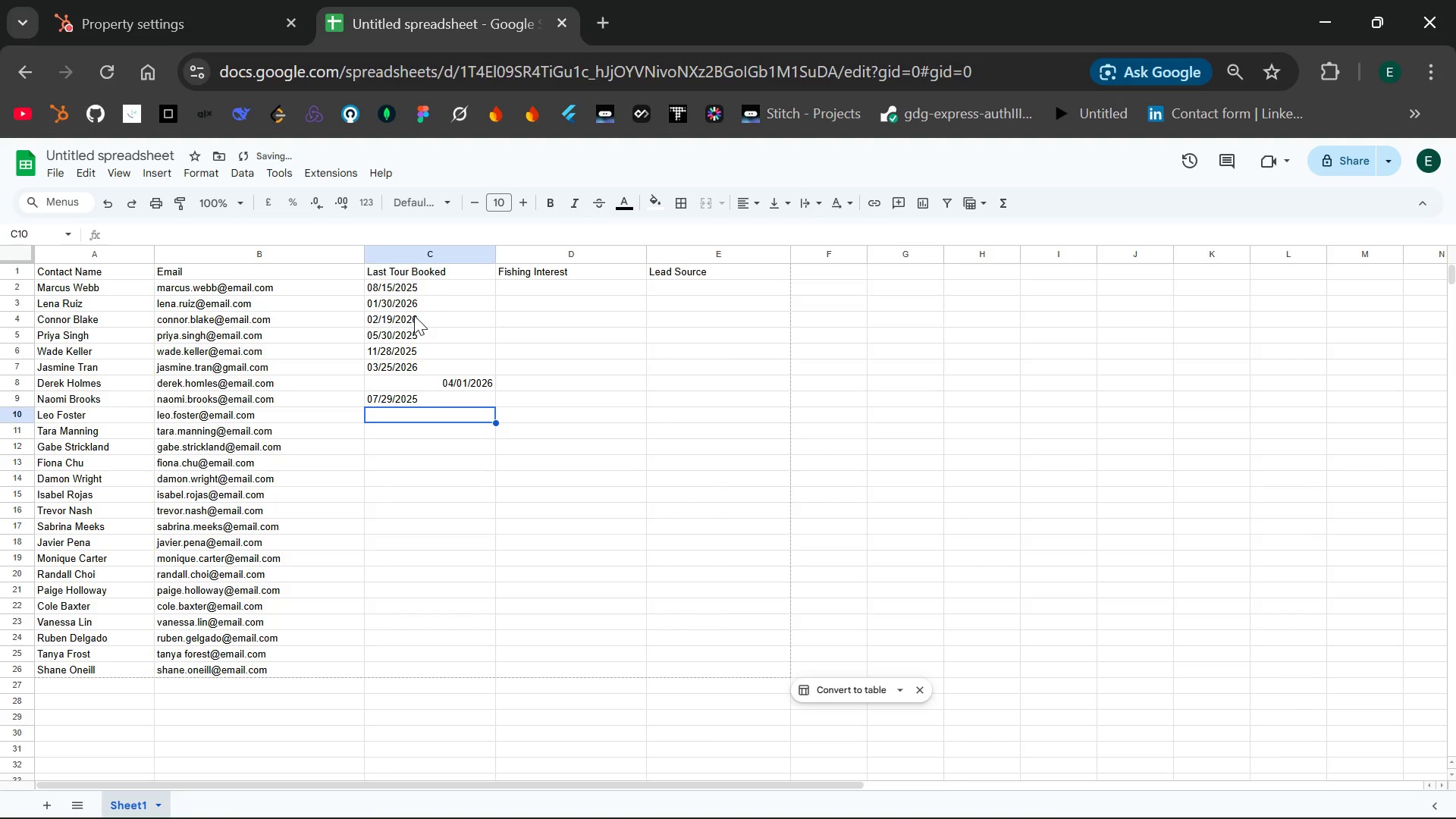 
type(02/17/2026)
 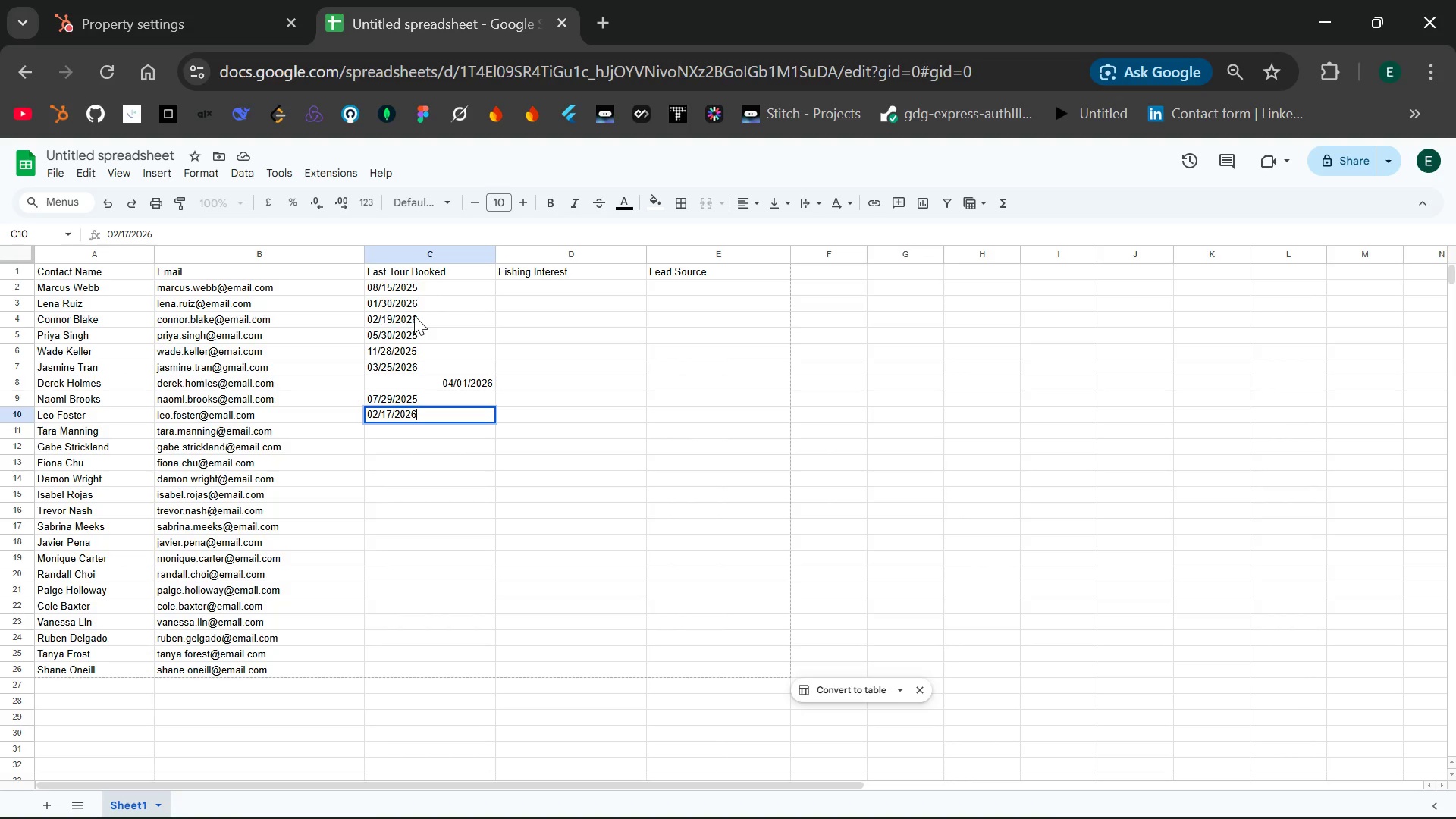 
key(Enter)
 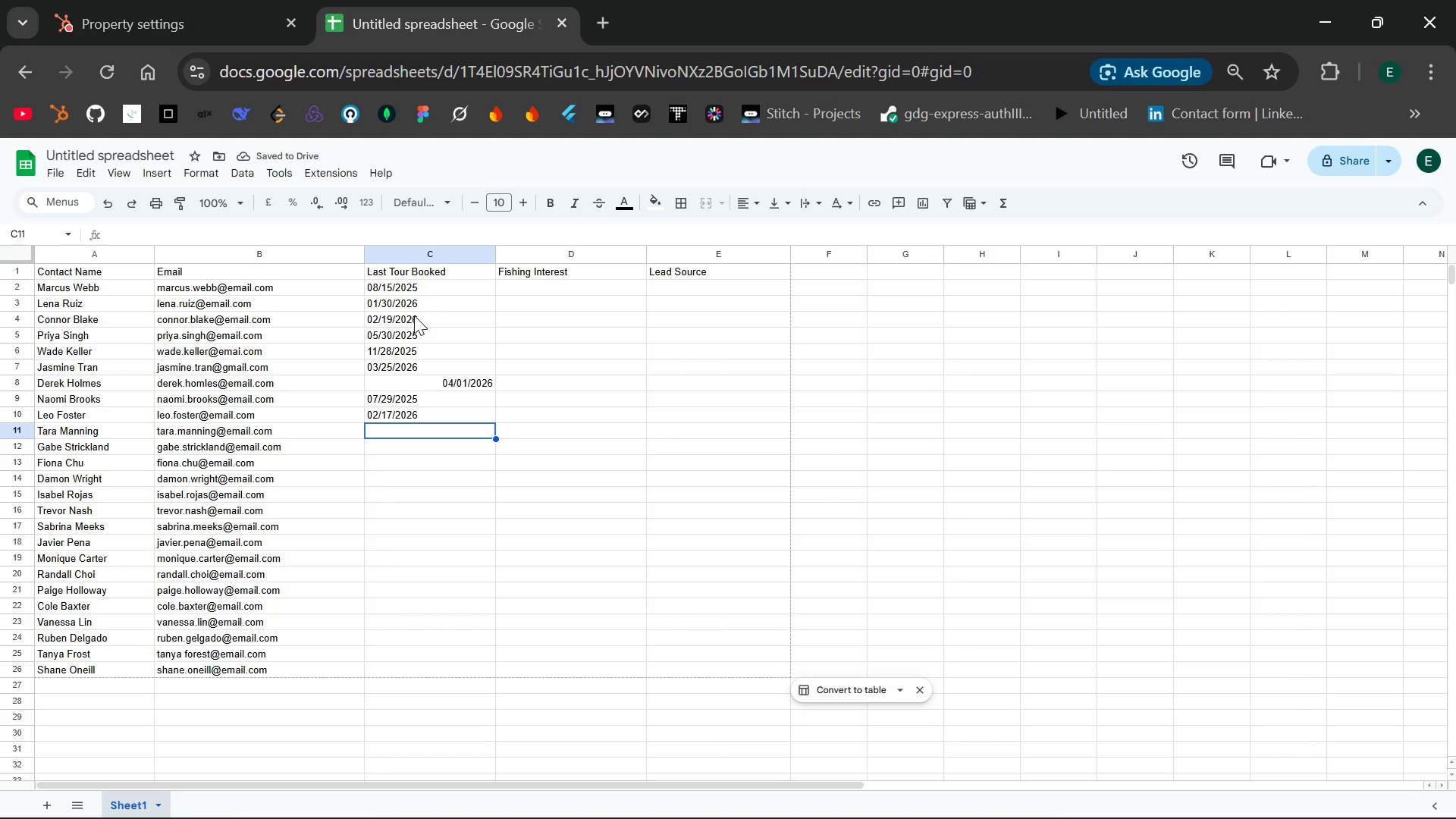 
wait(8.78)
 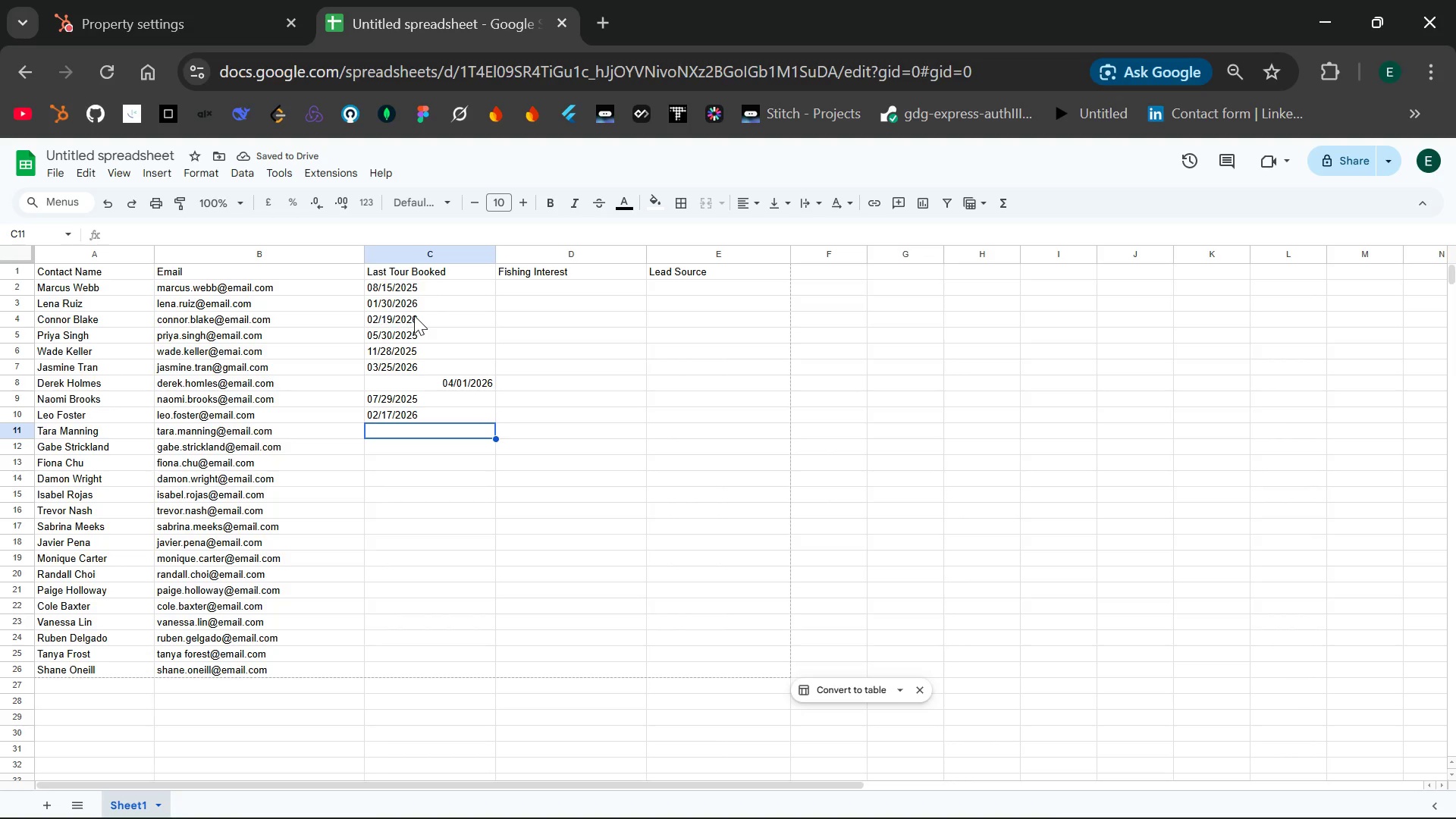 
key(0)
 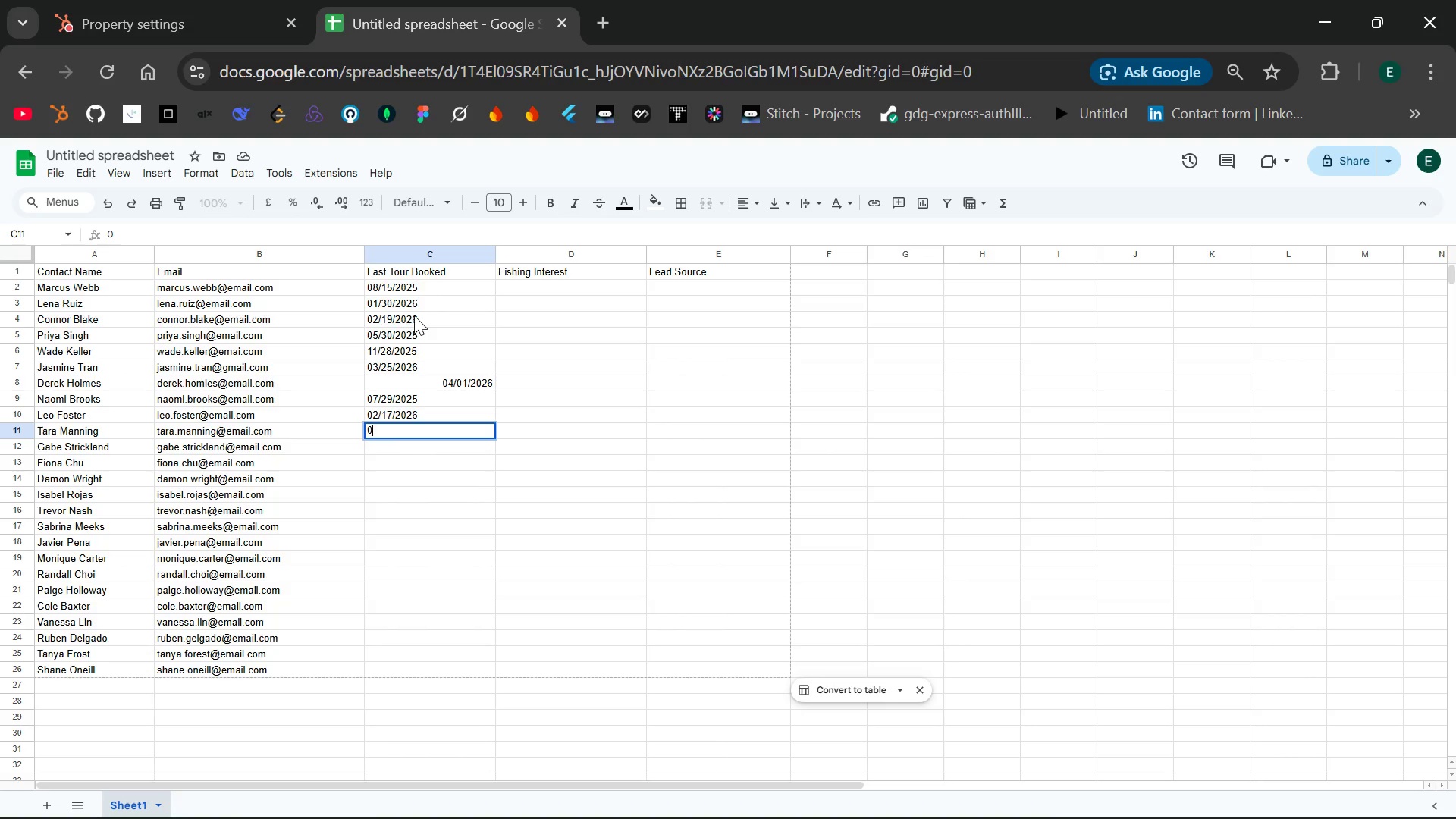 
key(1)
 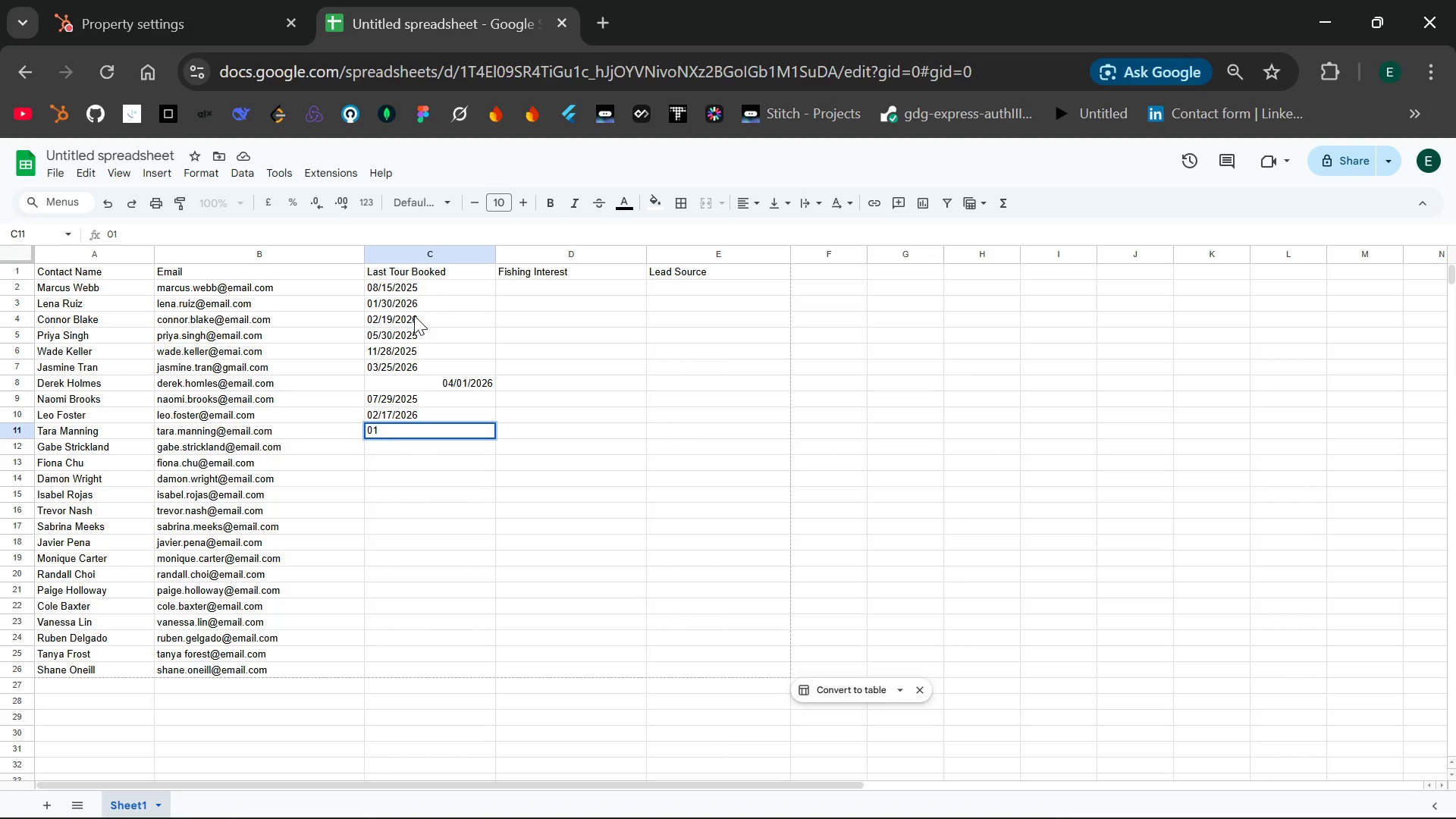 
key(Slash)
 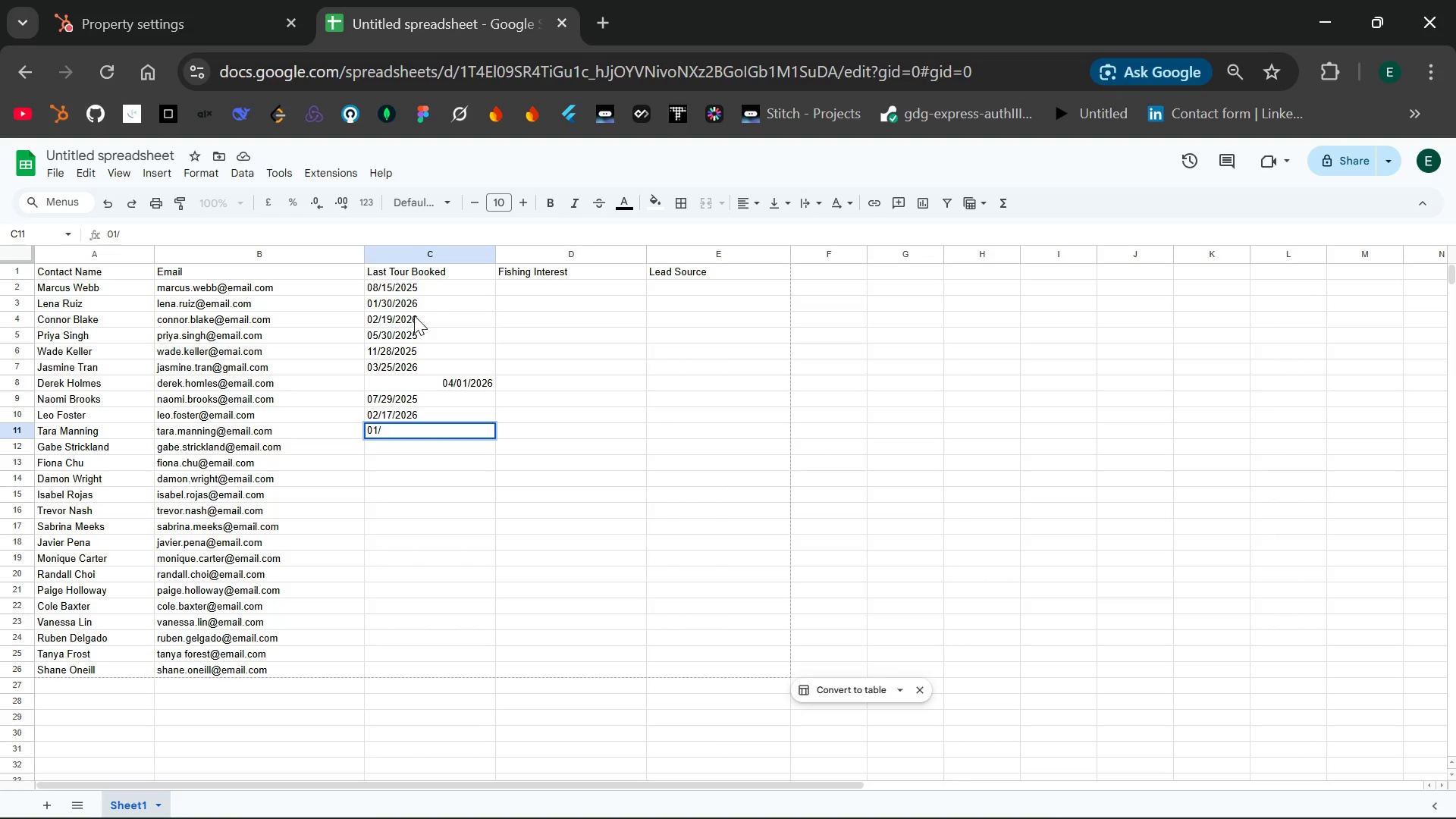 
wait(6.31)
 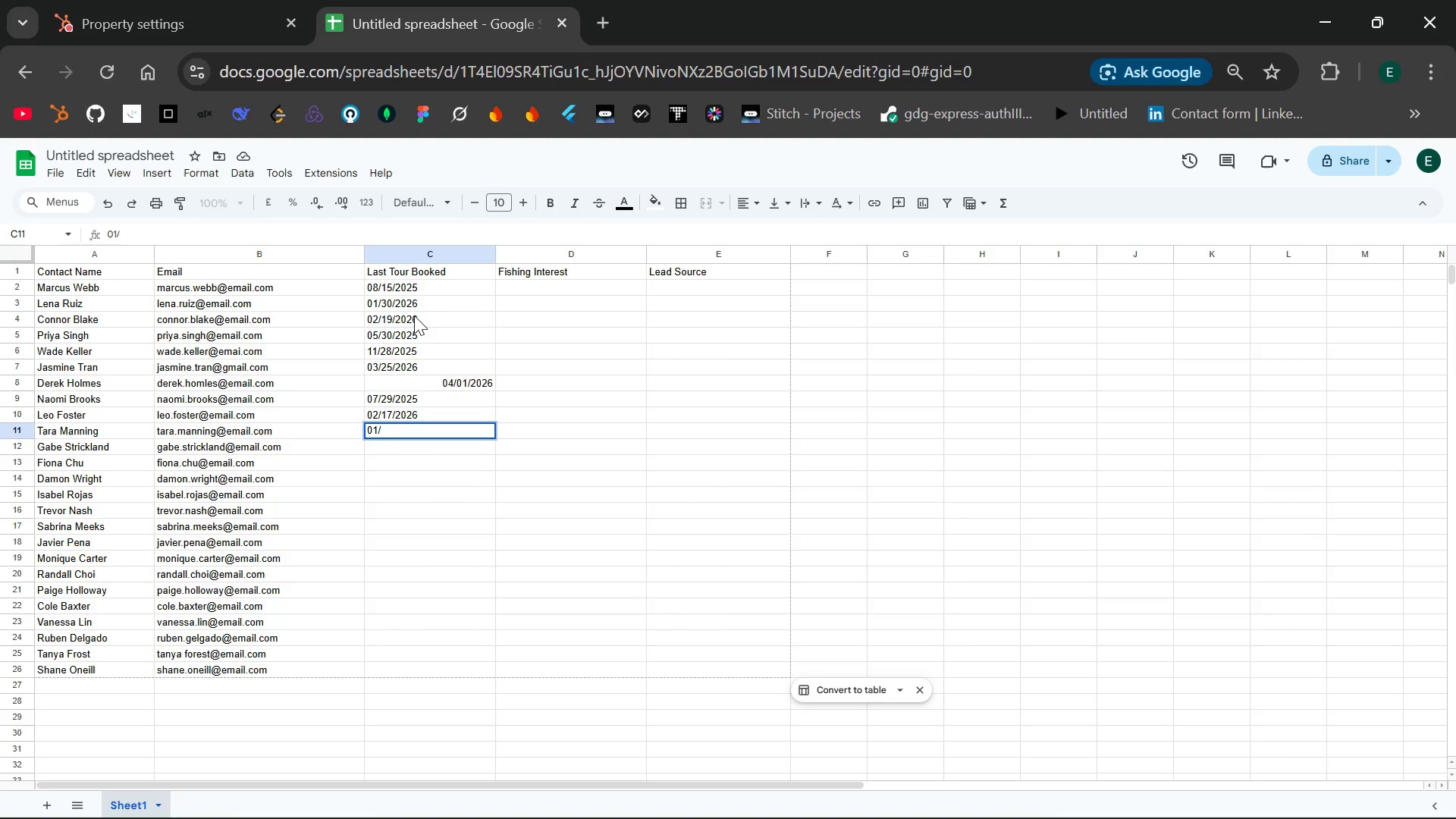 
type(4)
key(Backspace)
type(04)
 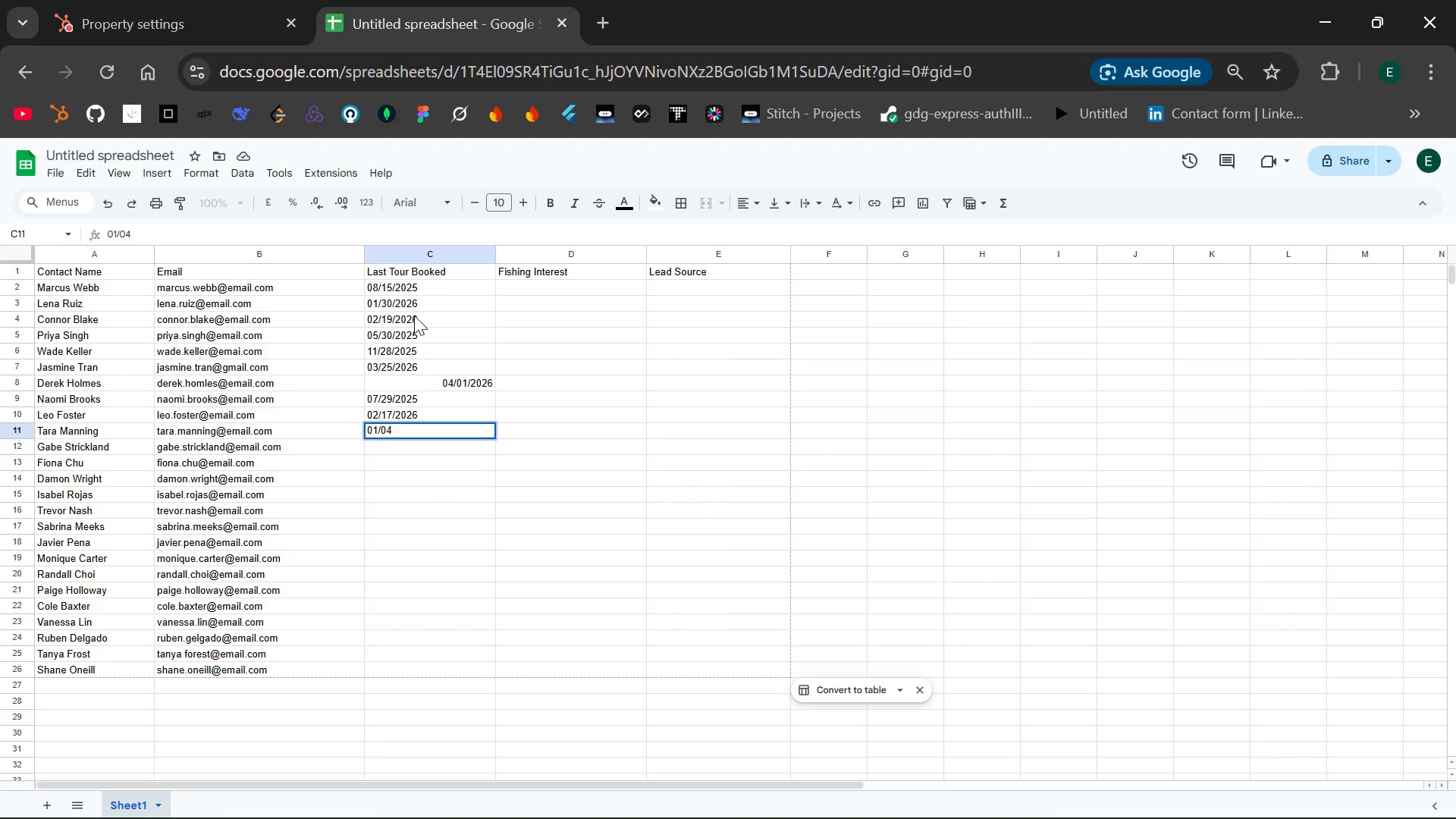 
wait(5.25)
 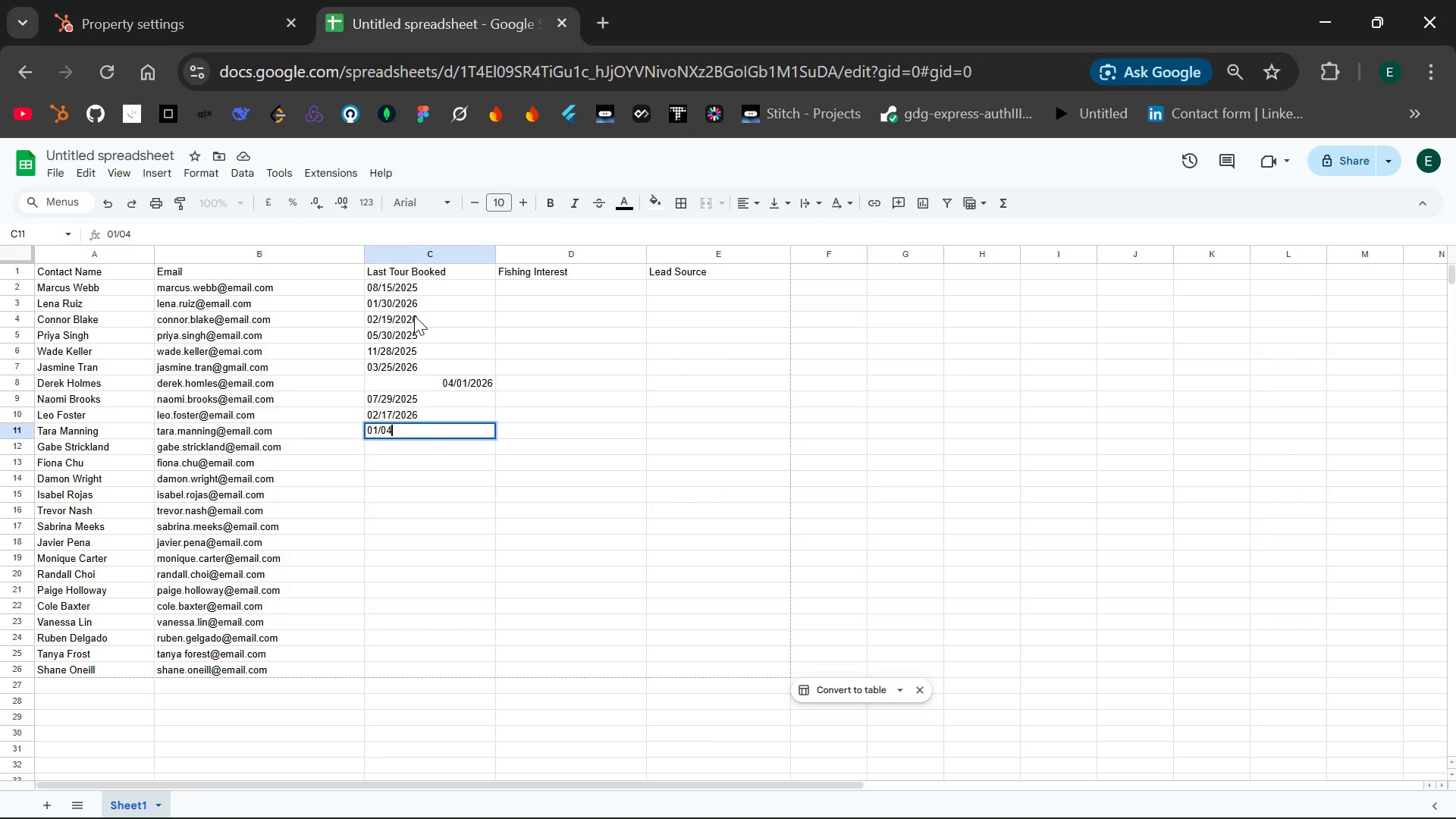 
type(/20)
 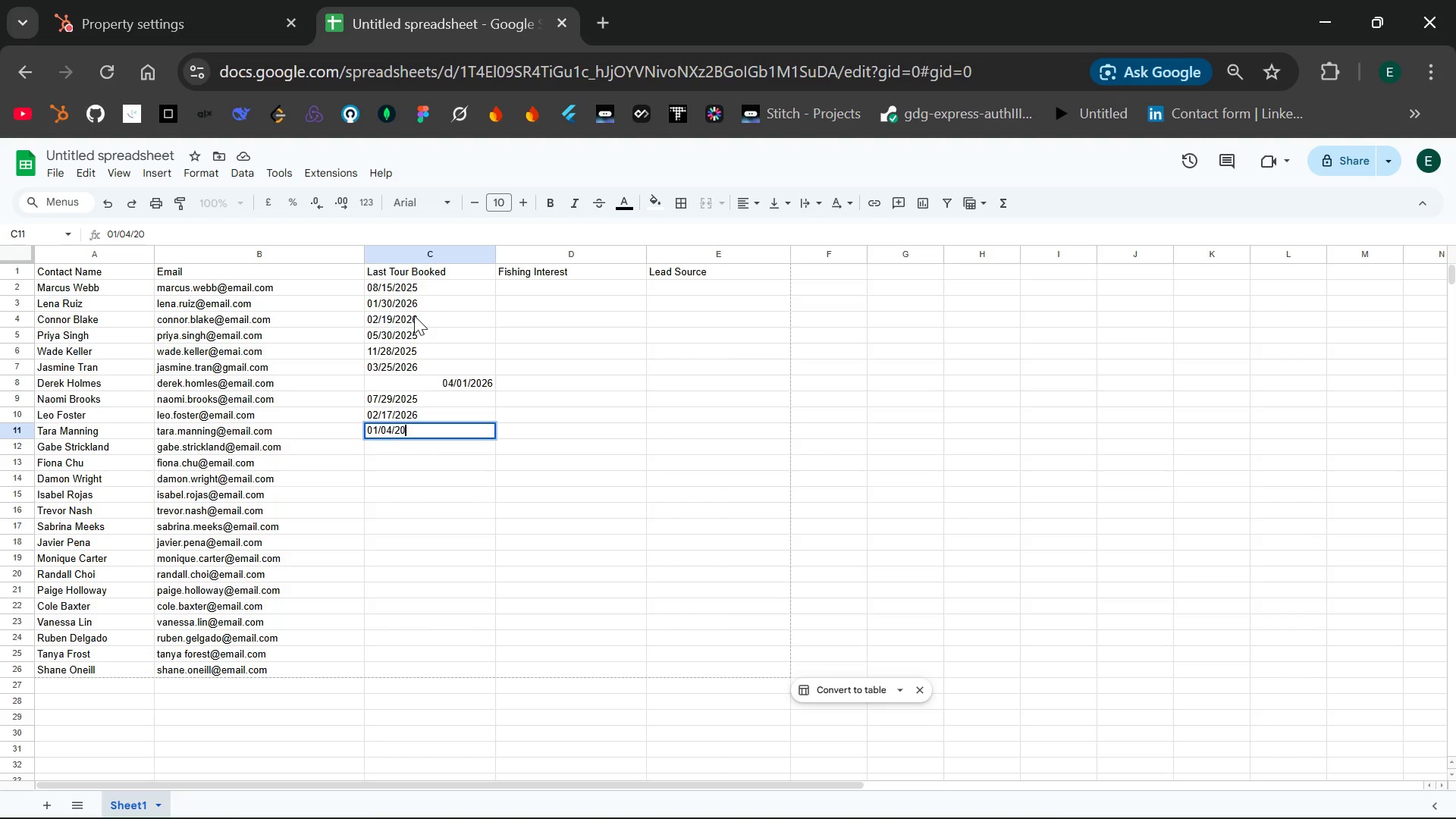 
wait(9.25)
 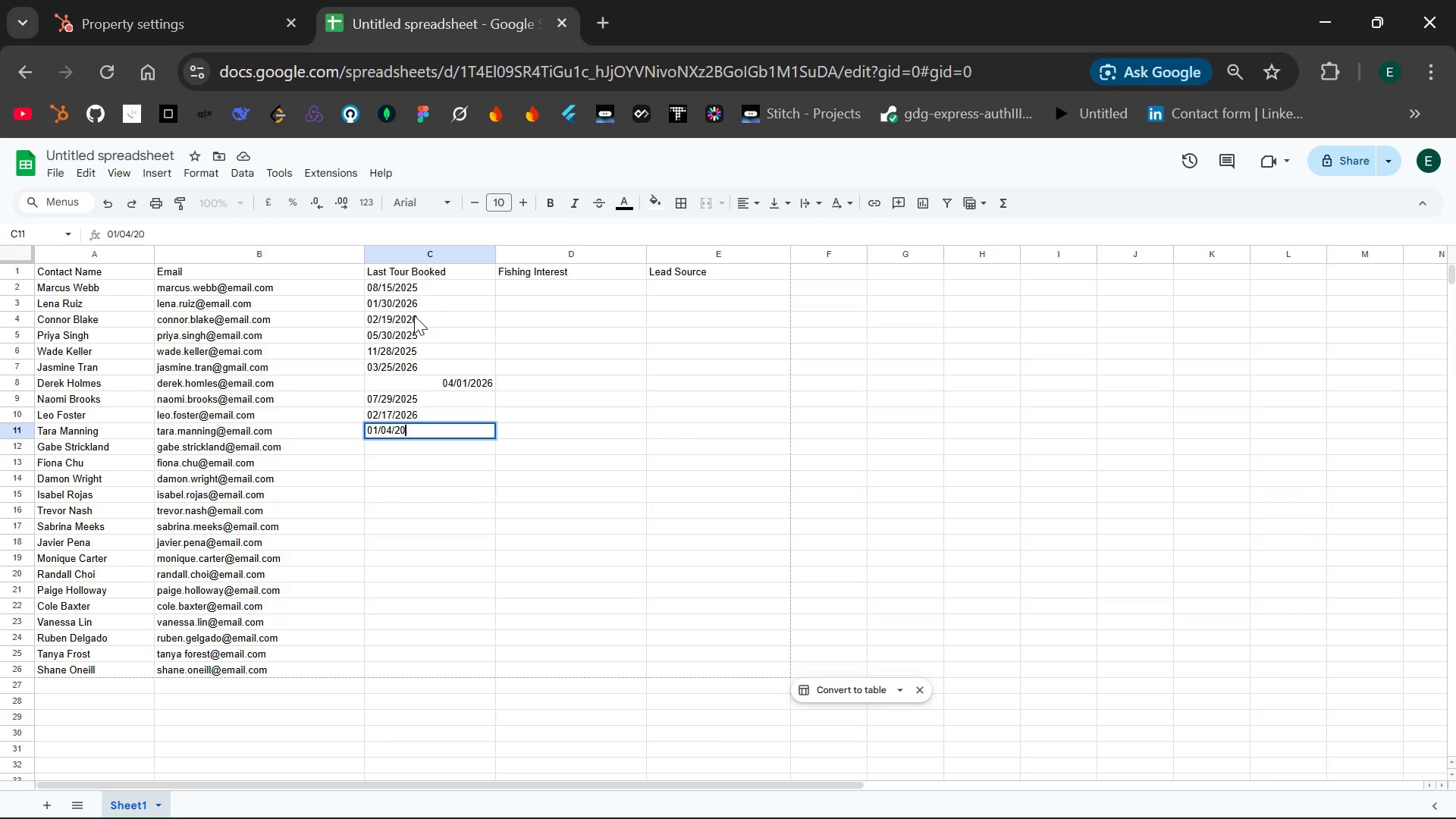 
type(26)
 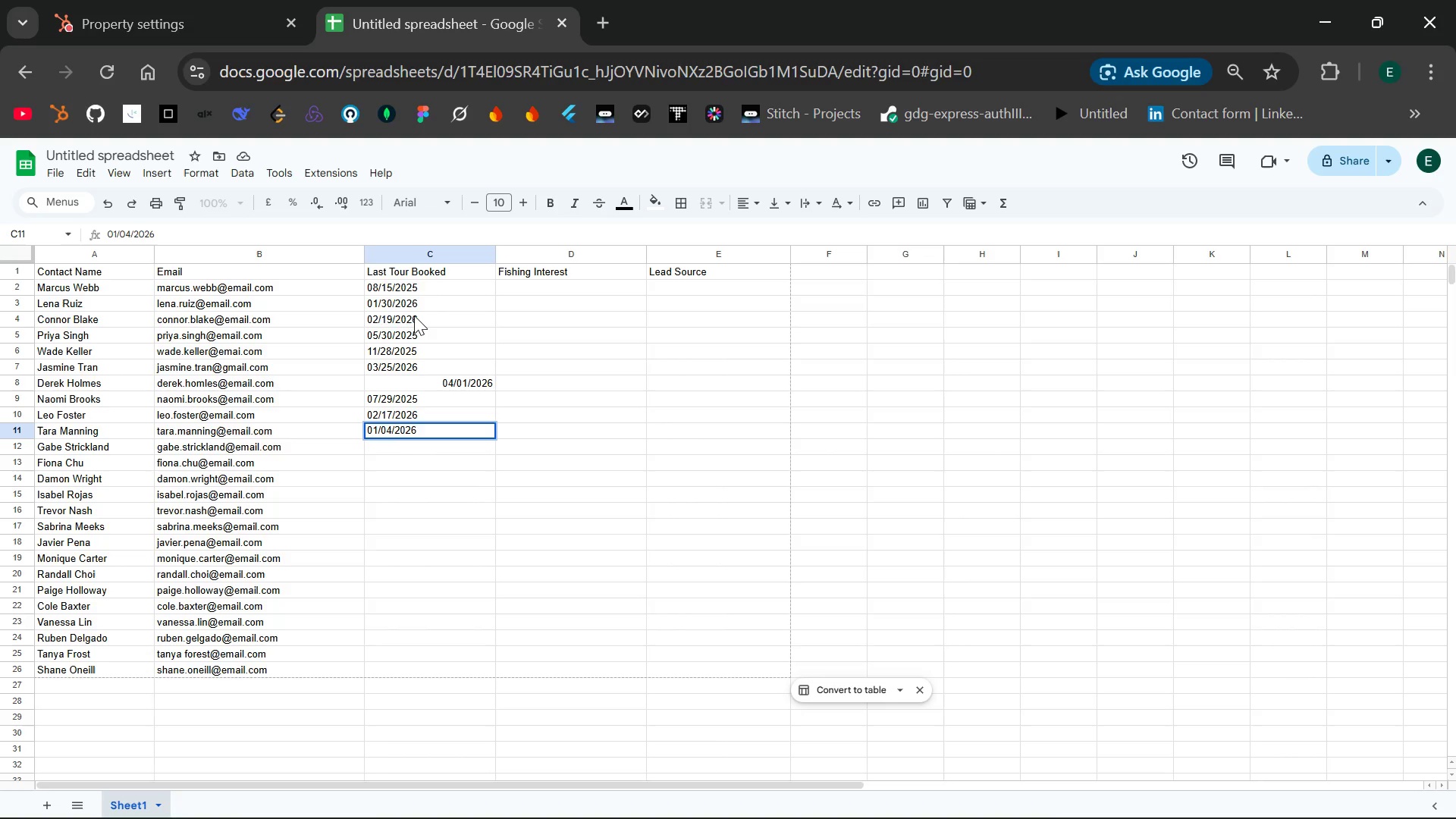 
key(Enter)
 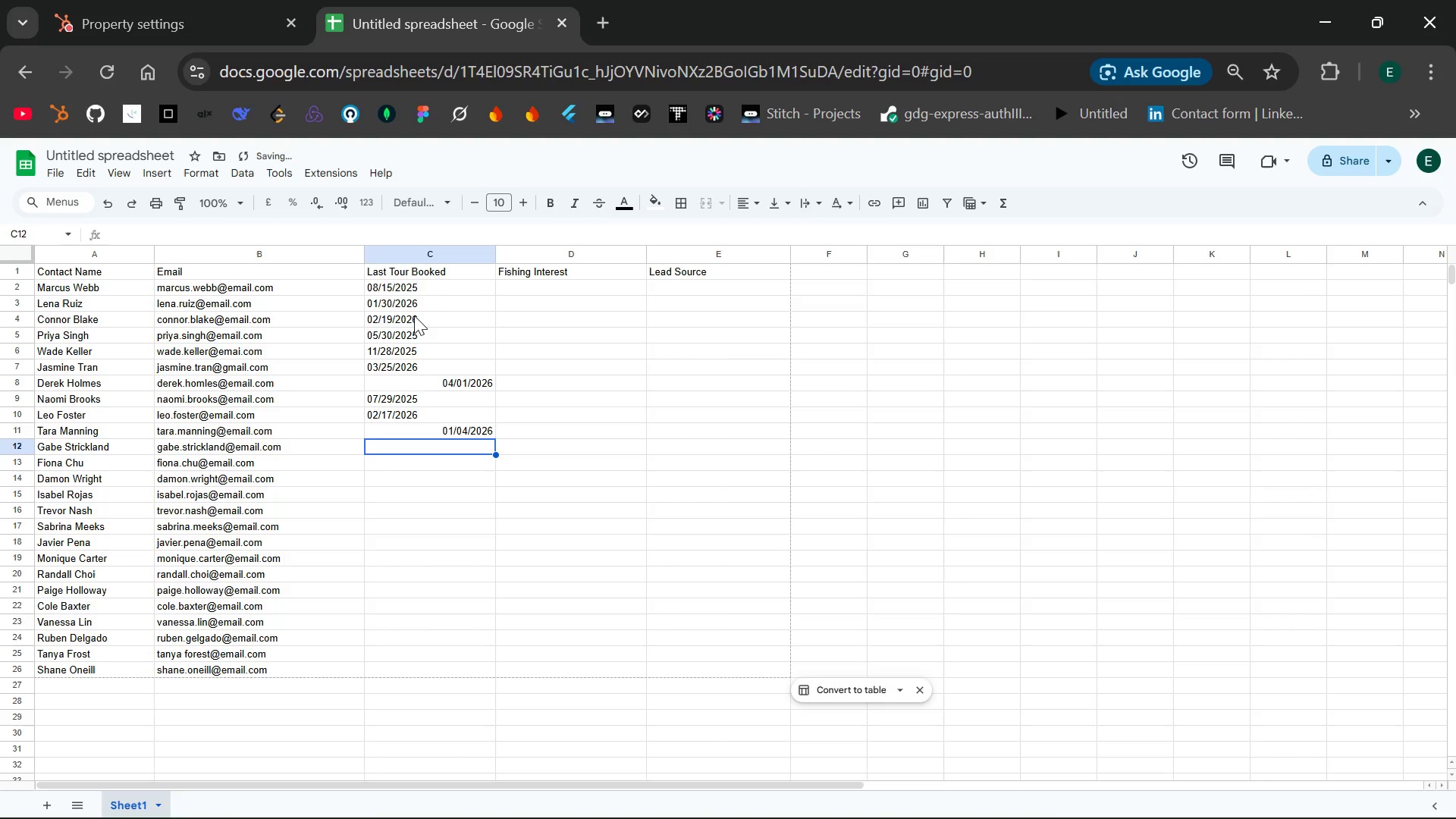 
type(09/27/)
 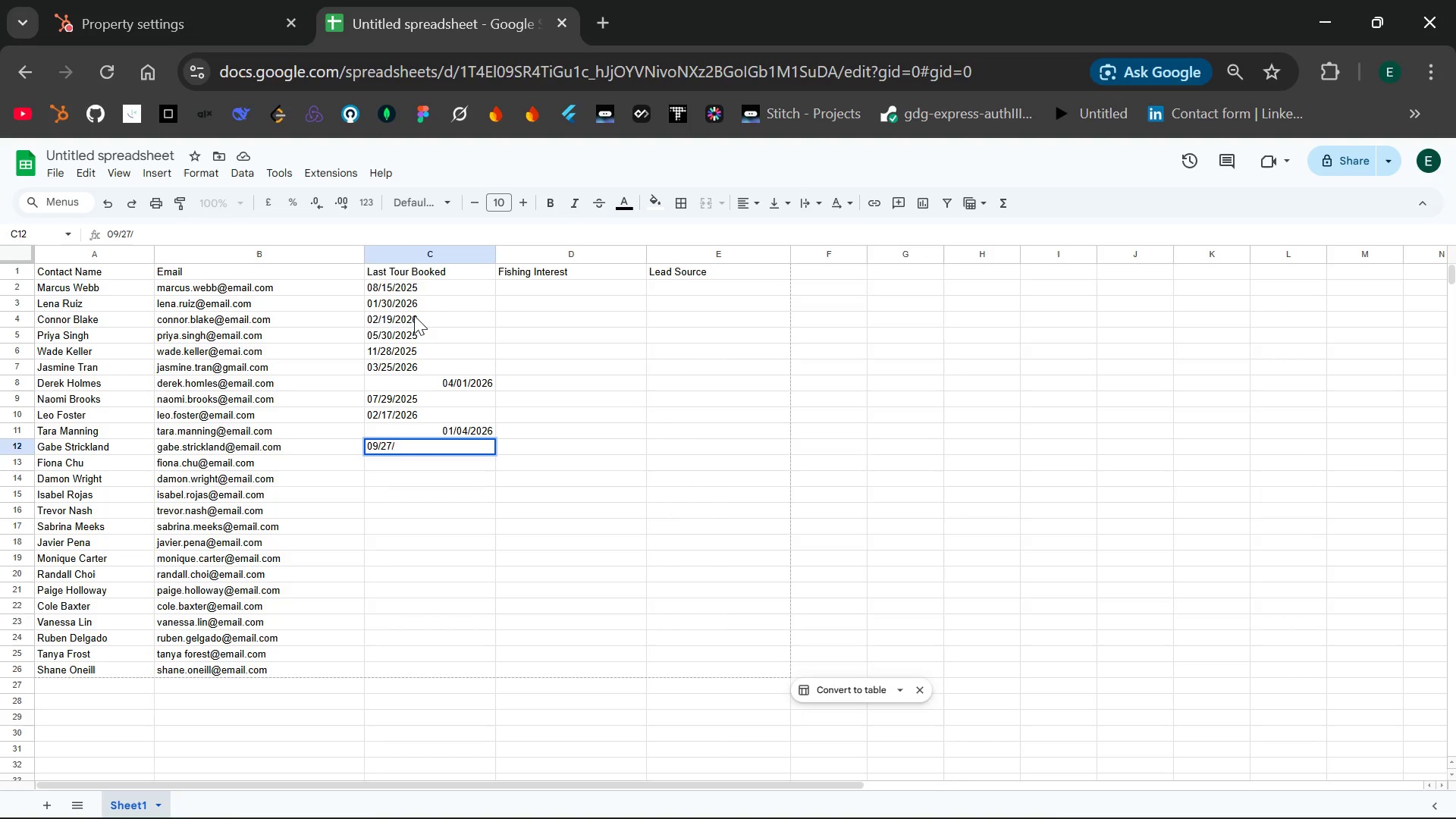 
wait(9.66)
 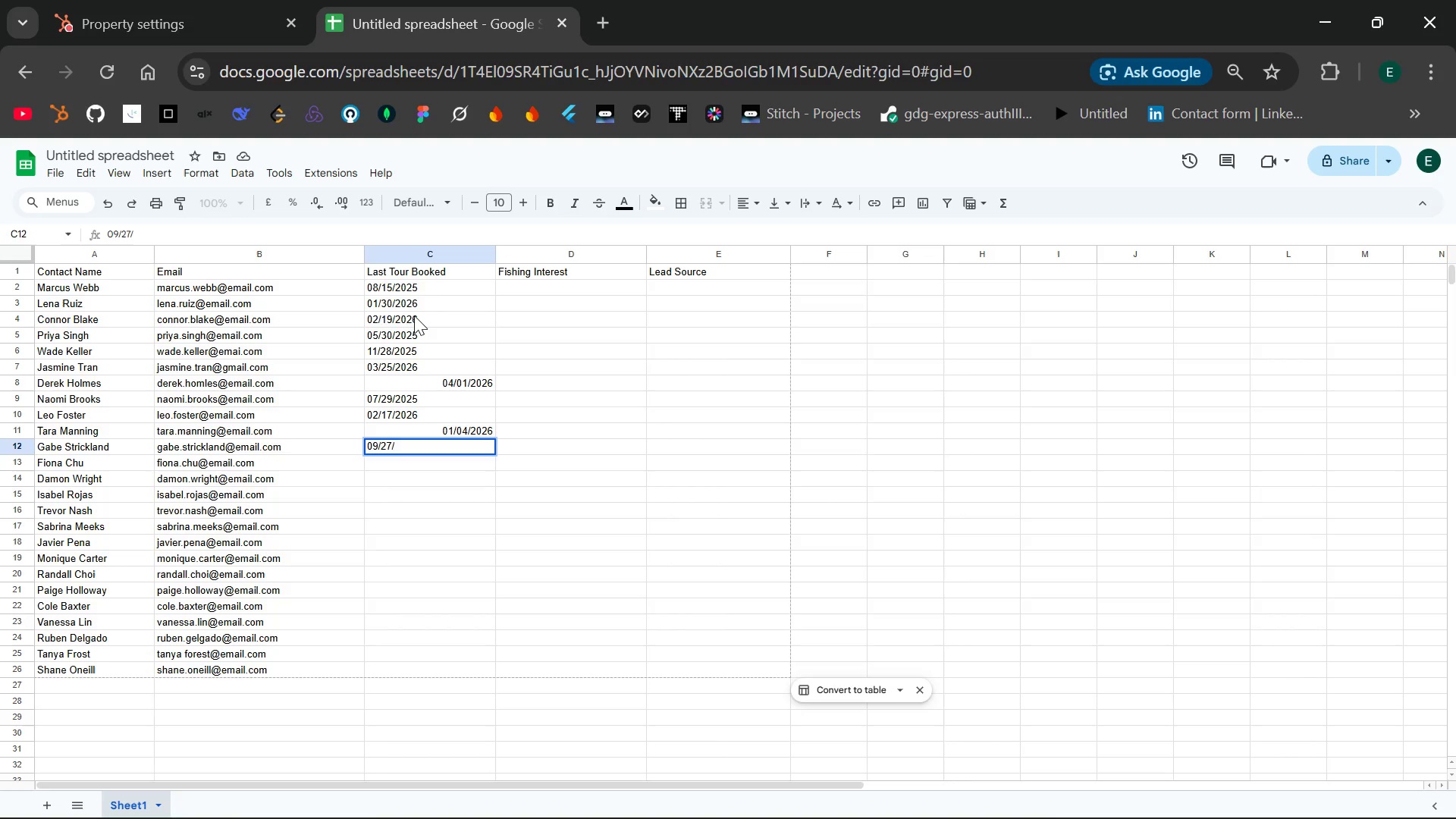 
type(20)
 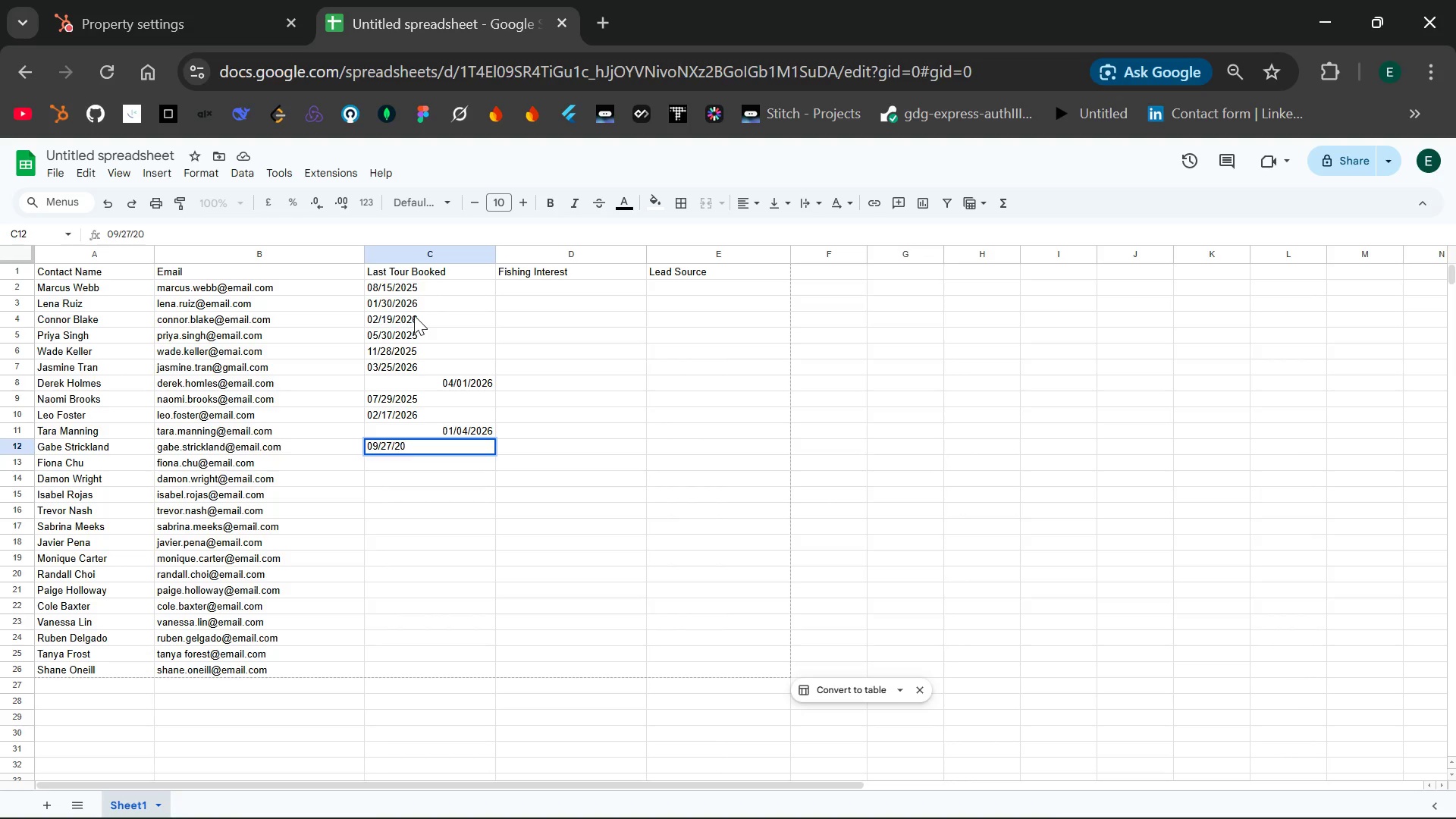 
wait(13.08)
 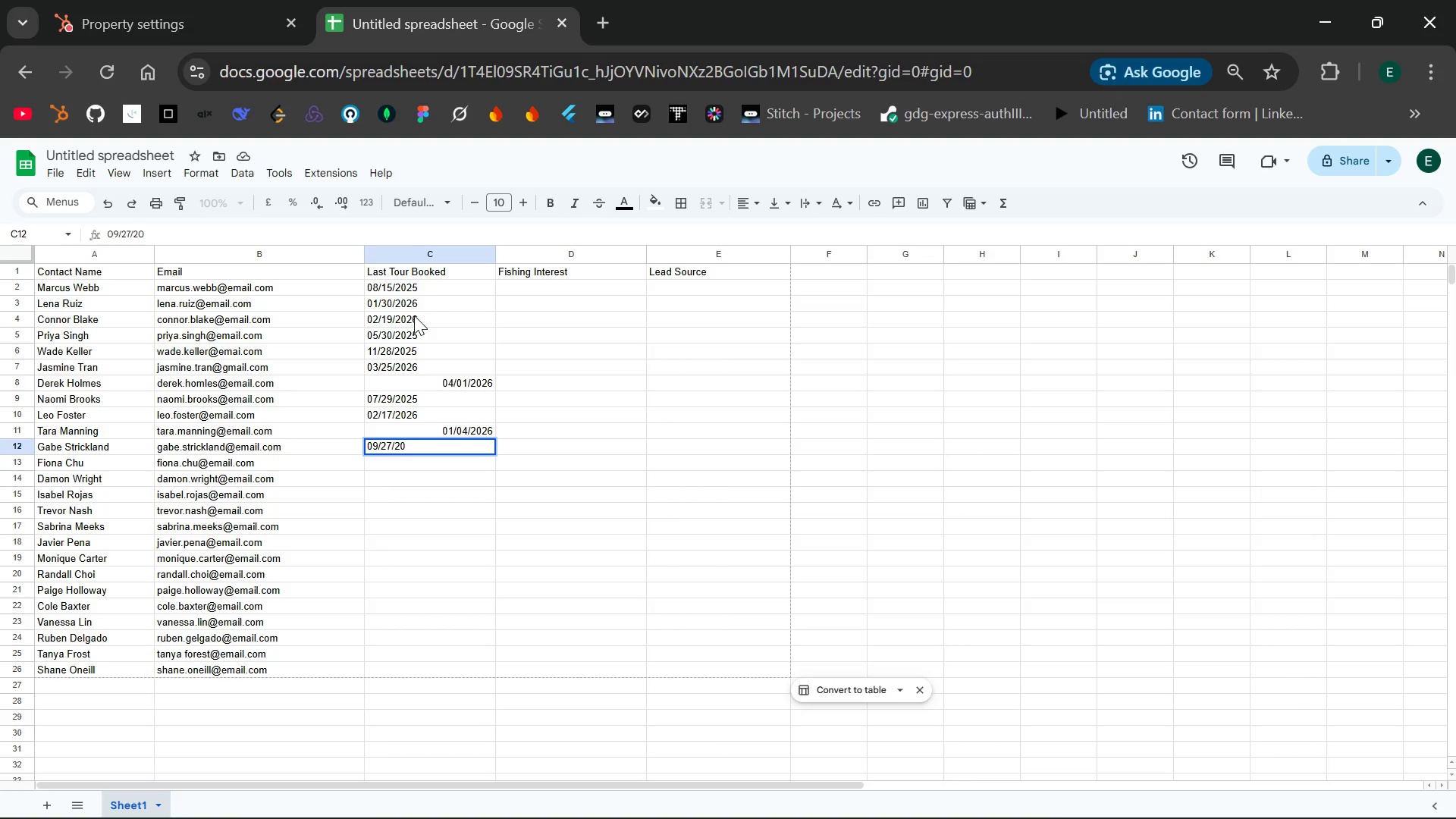 
type(25)
 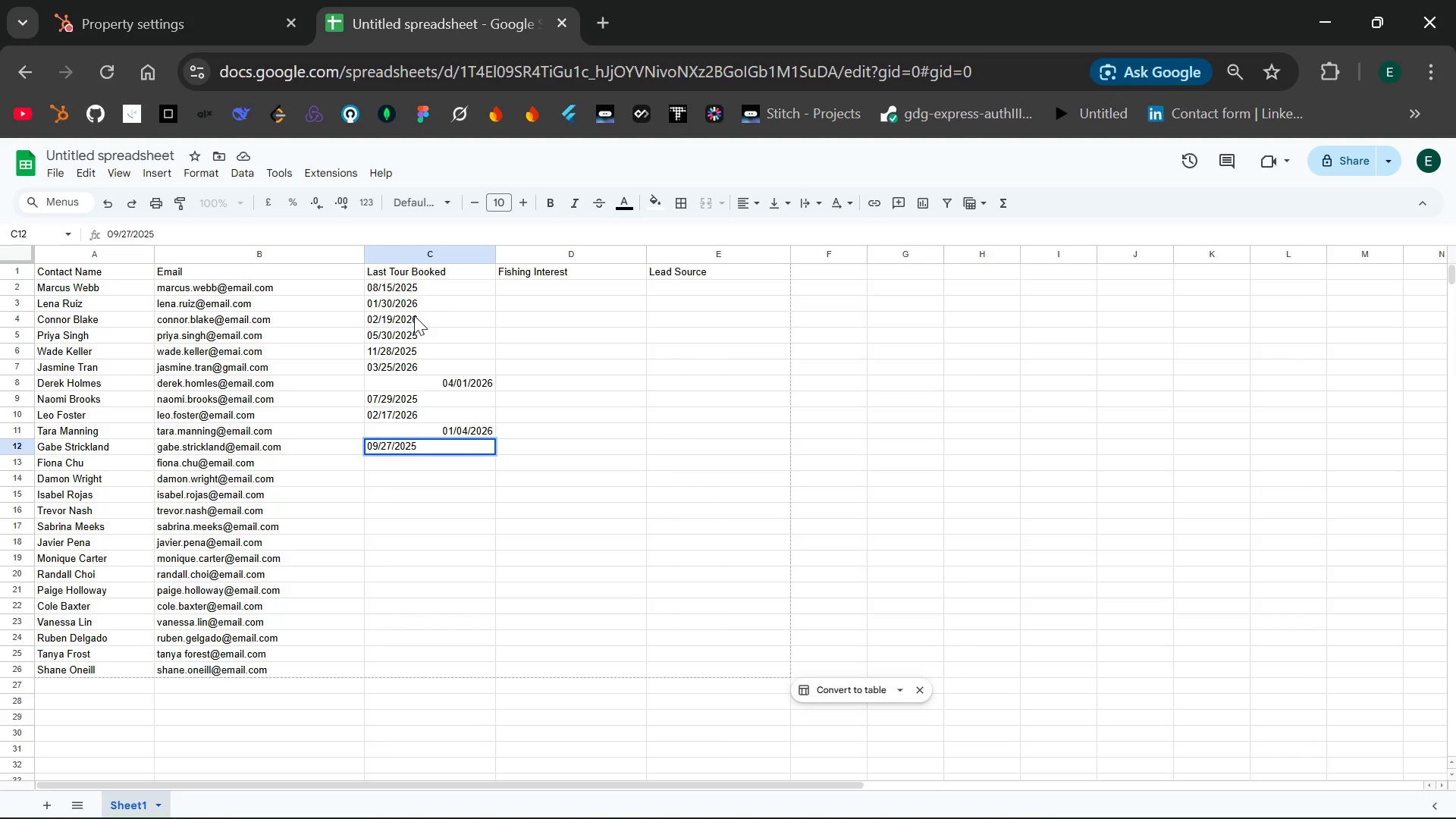 
key(Enter)
 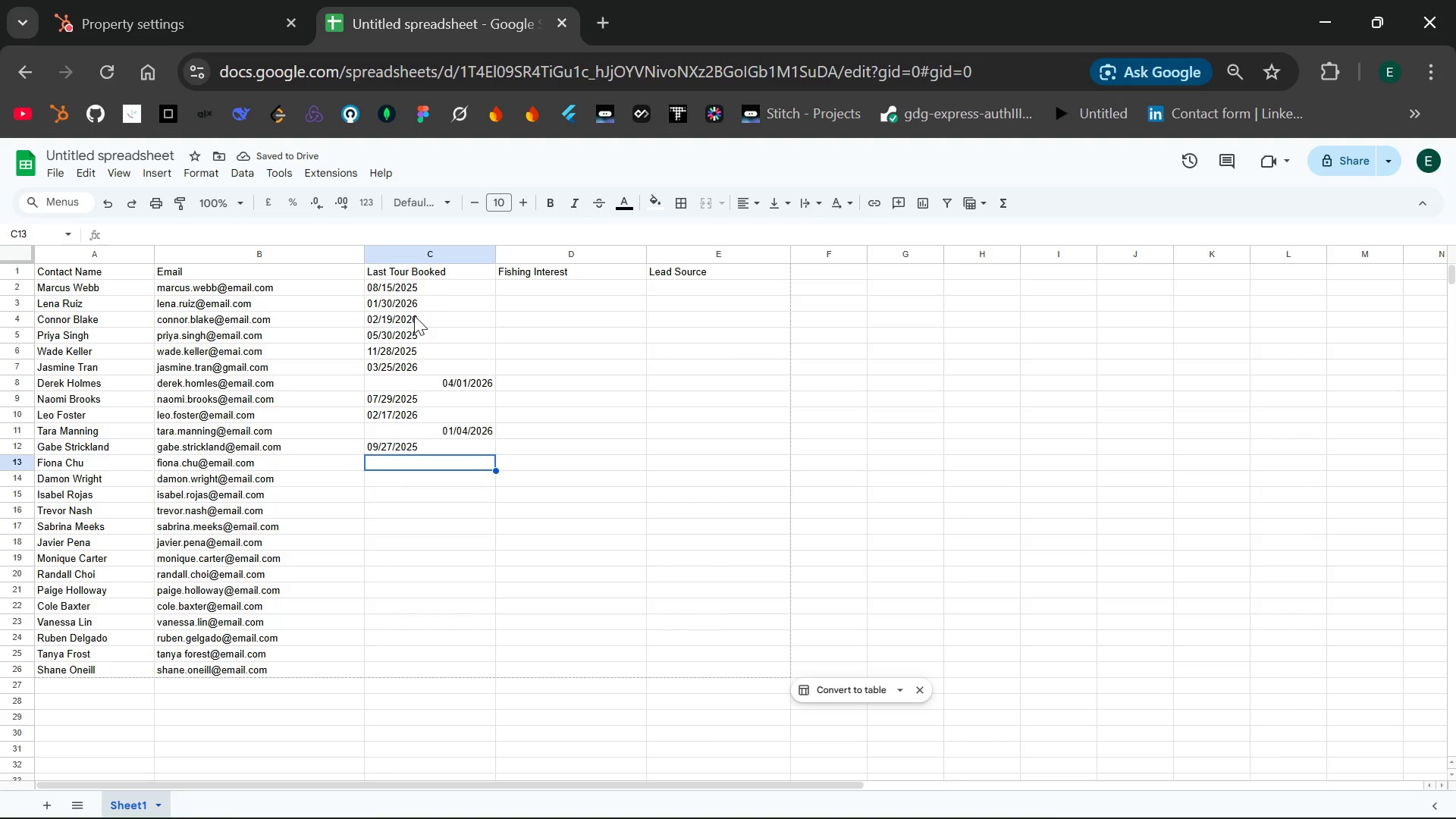 
type(03/14/2026)
 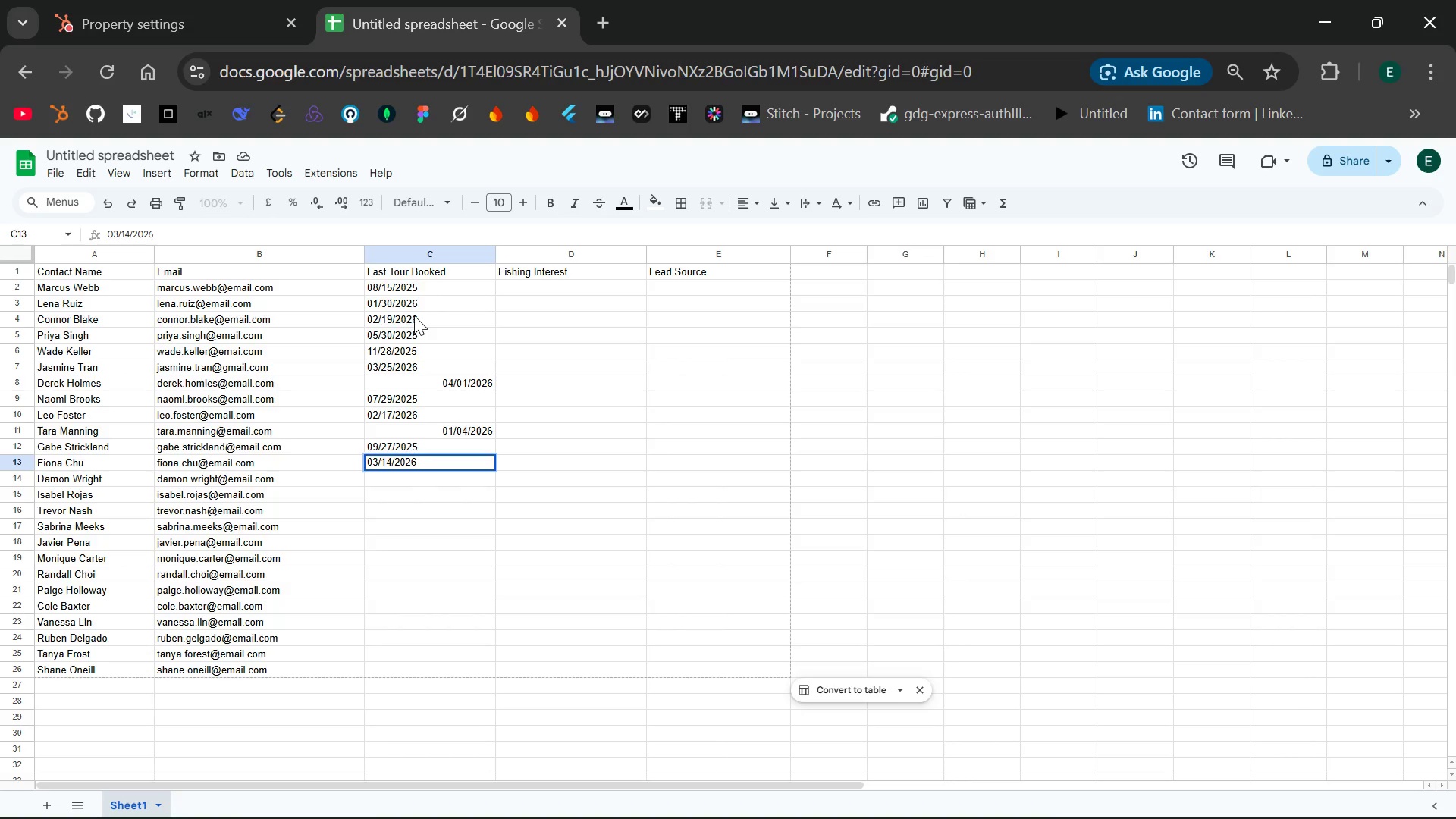 
key(Enter)
 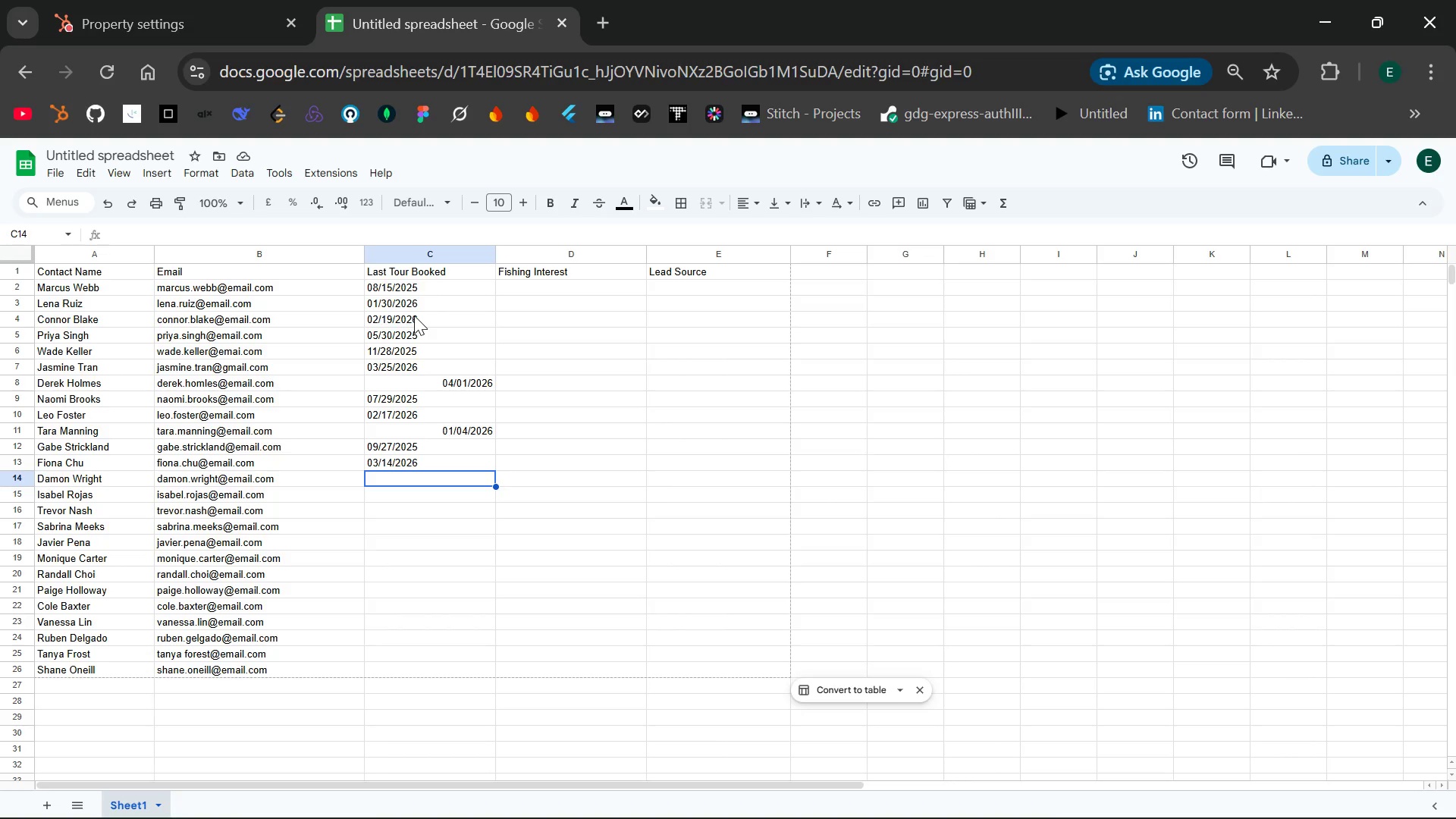 
wait(16.66)
 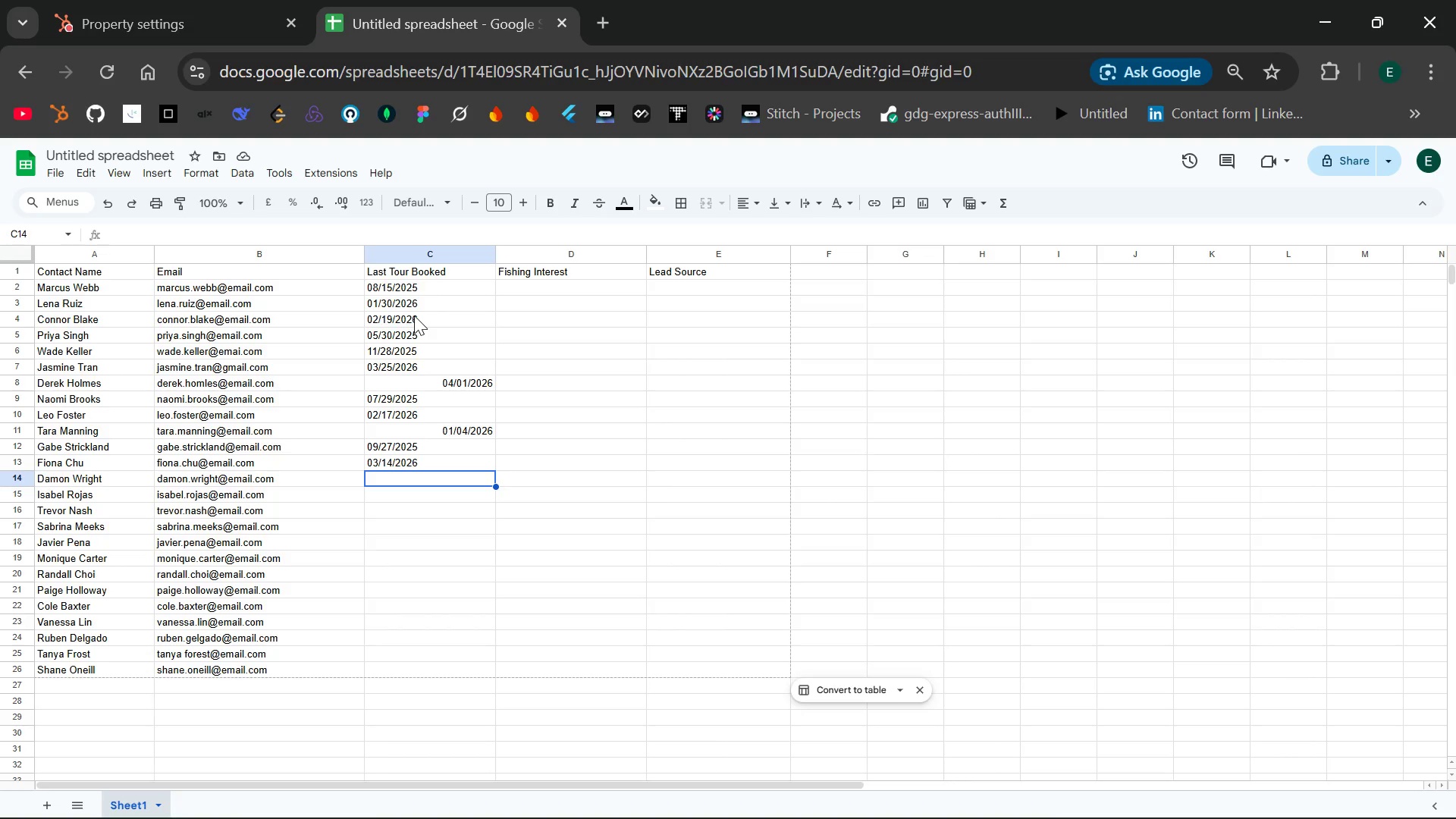 
type(06/)
 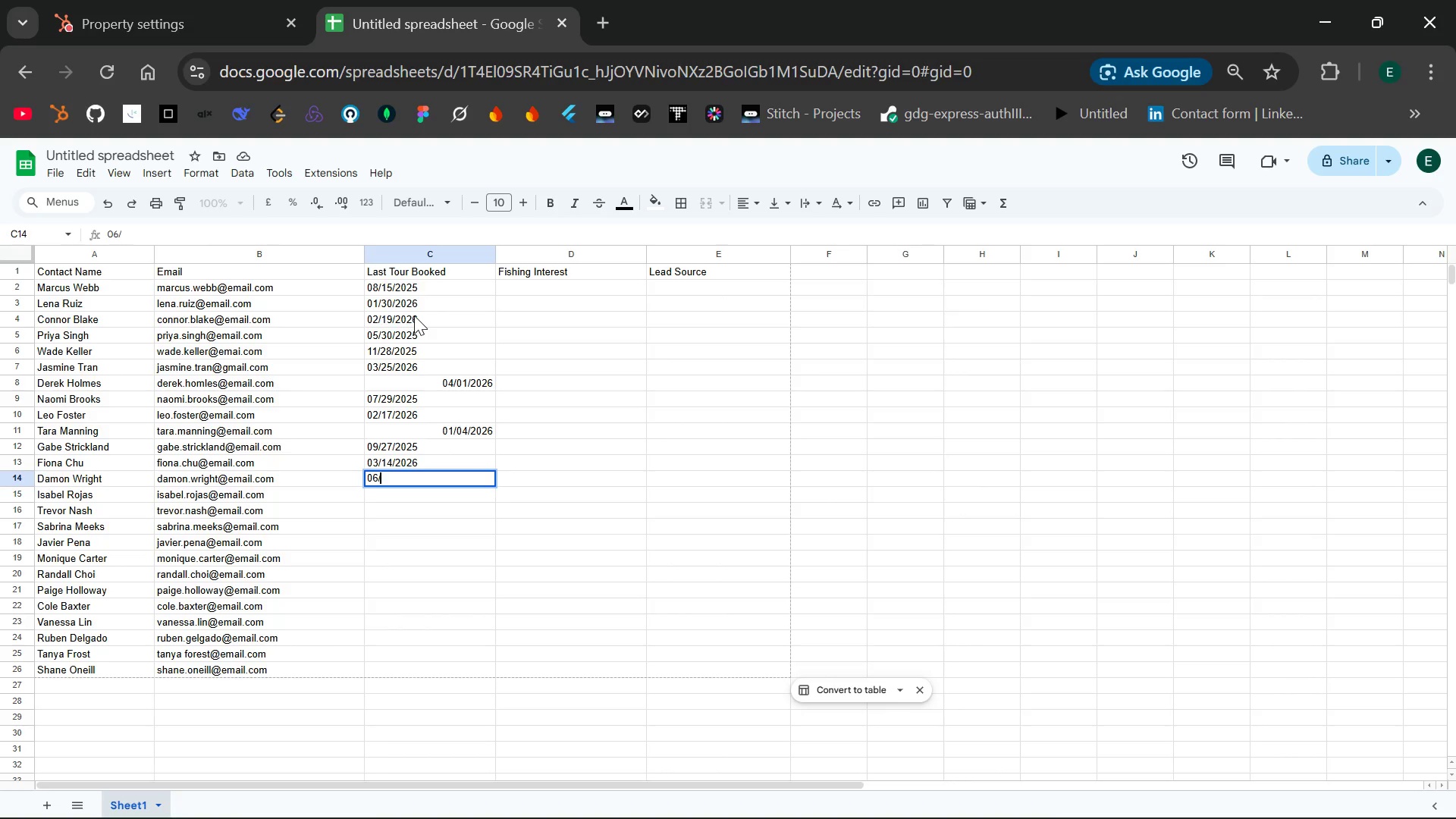 
type(1)
key(Backspace)
type(2)
key(Backspace)
type(31/2025)
 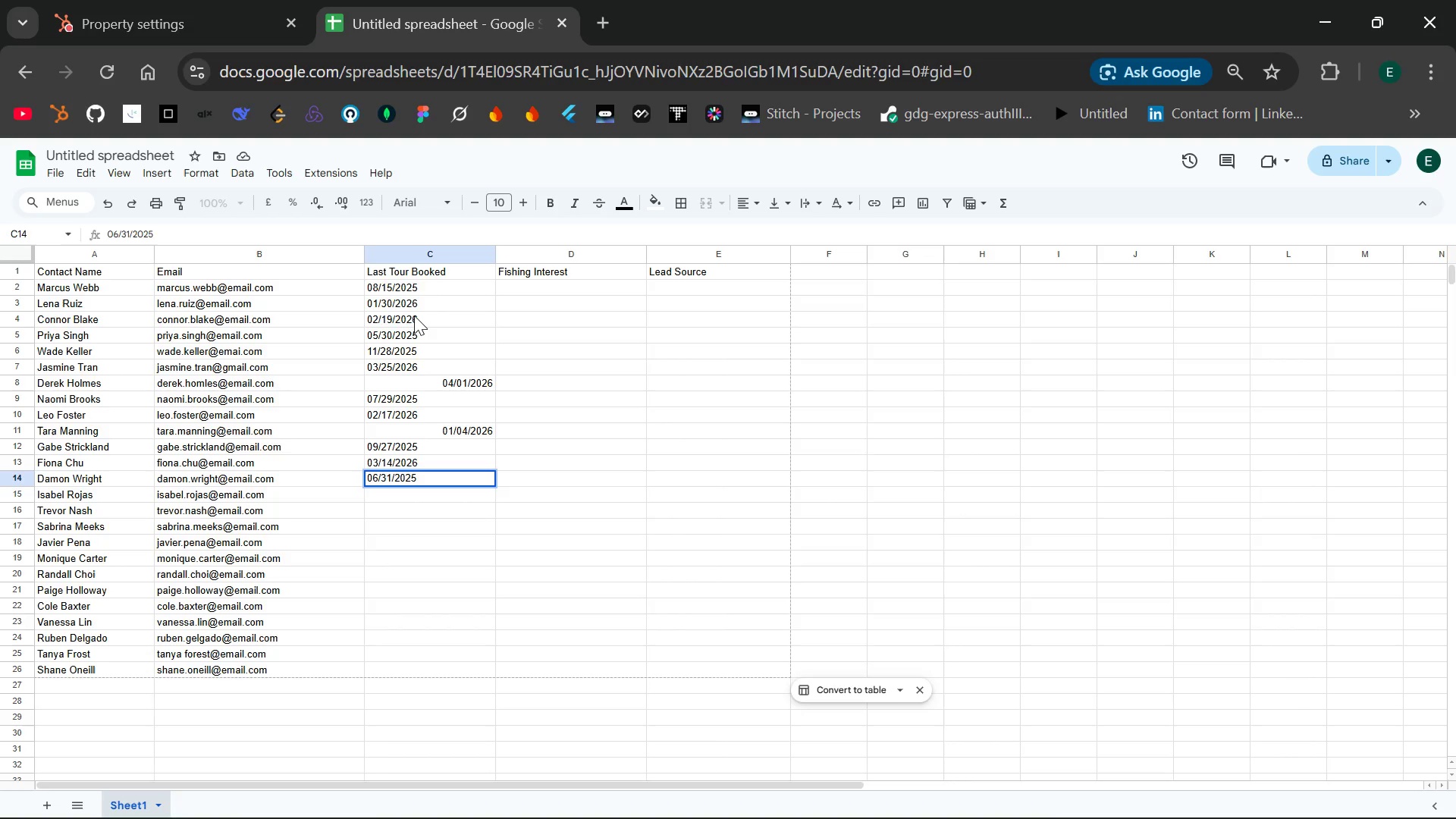 
key(Enter)
 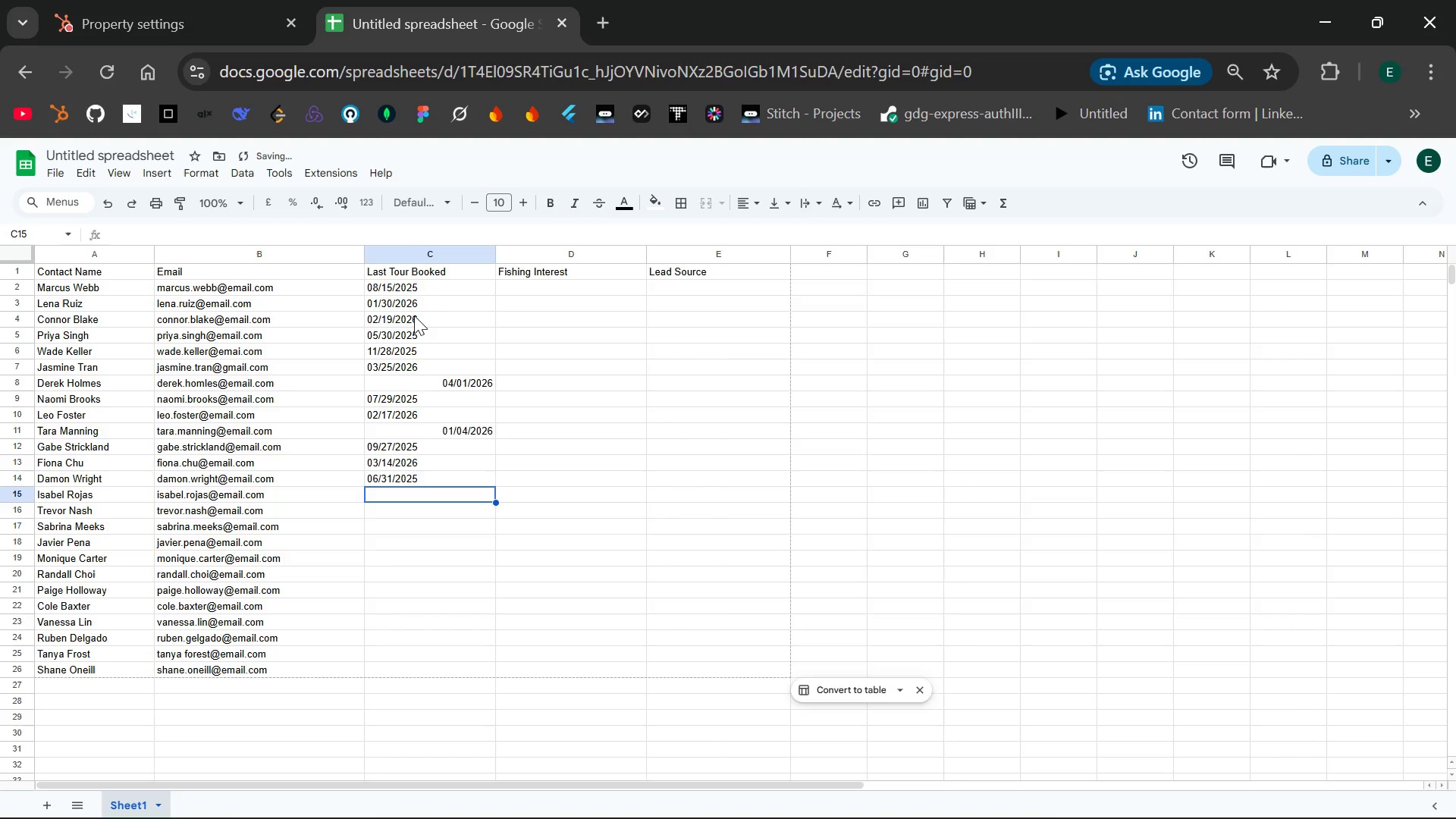 
type(9)
key(Backspace)
type(04/20/2026)
 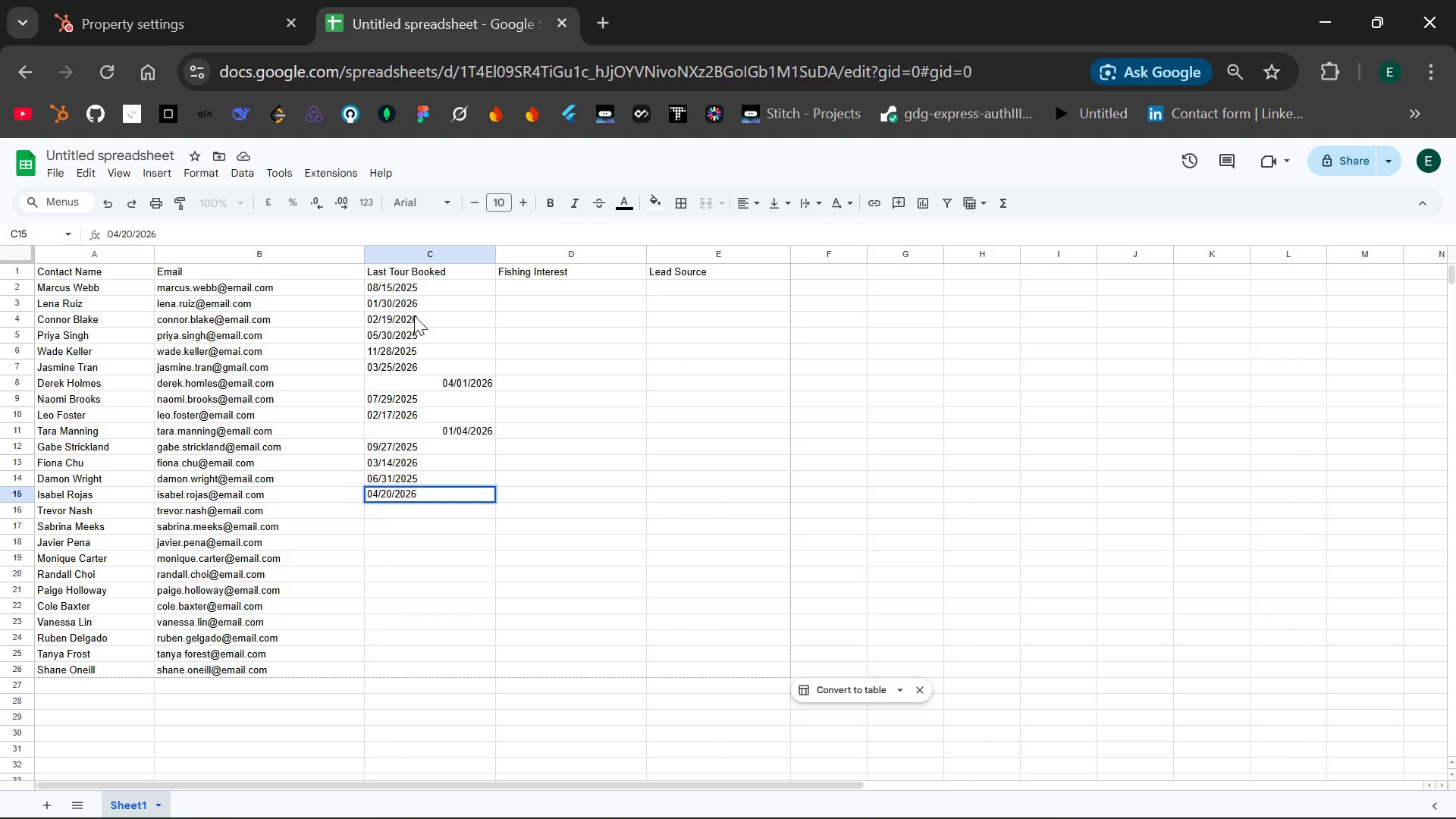 
key(Enter)
 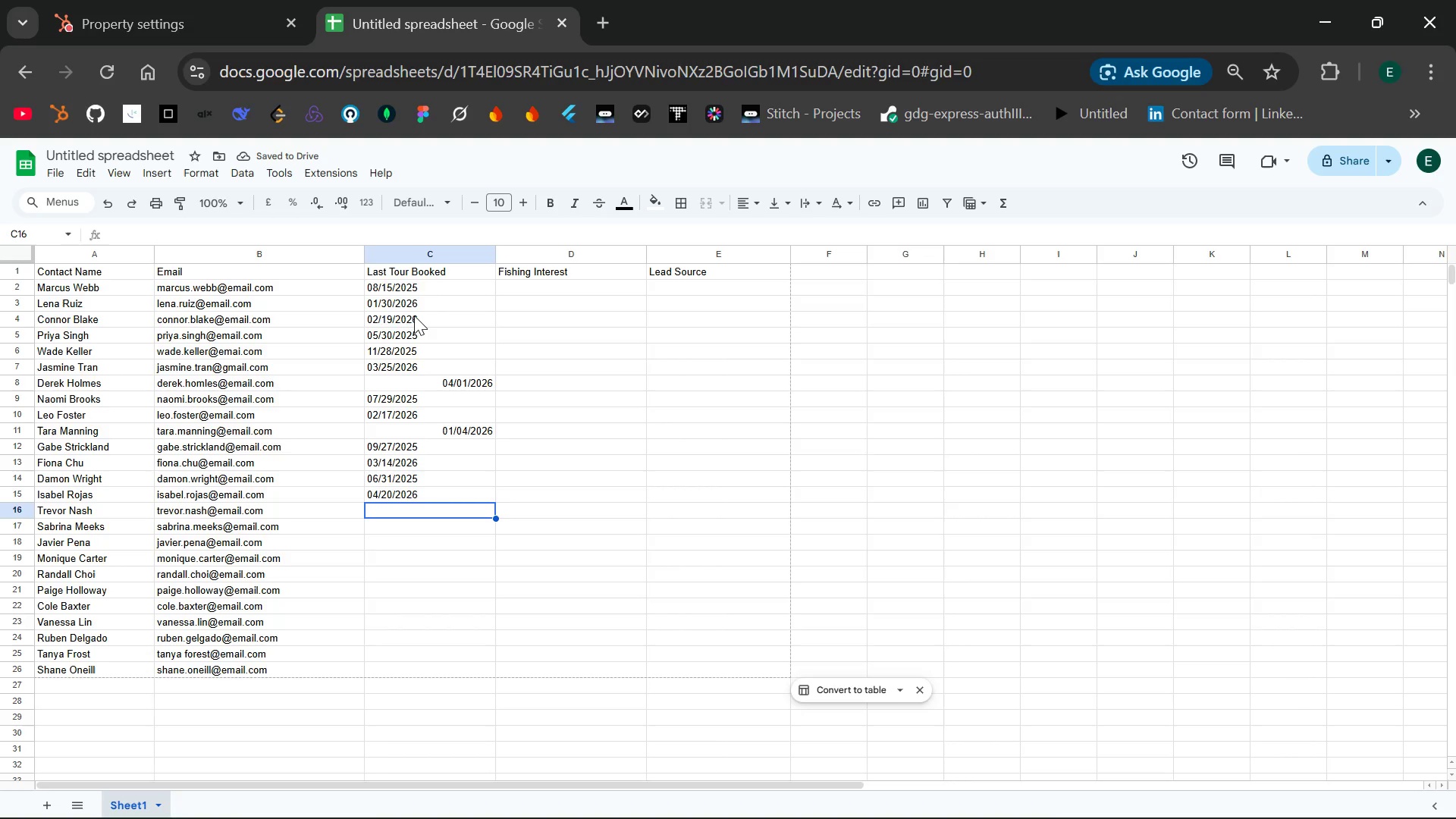 
wait(8.88)
 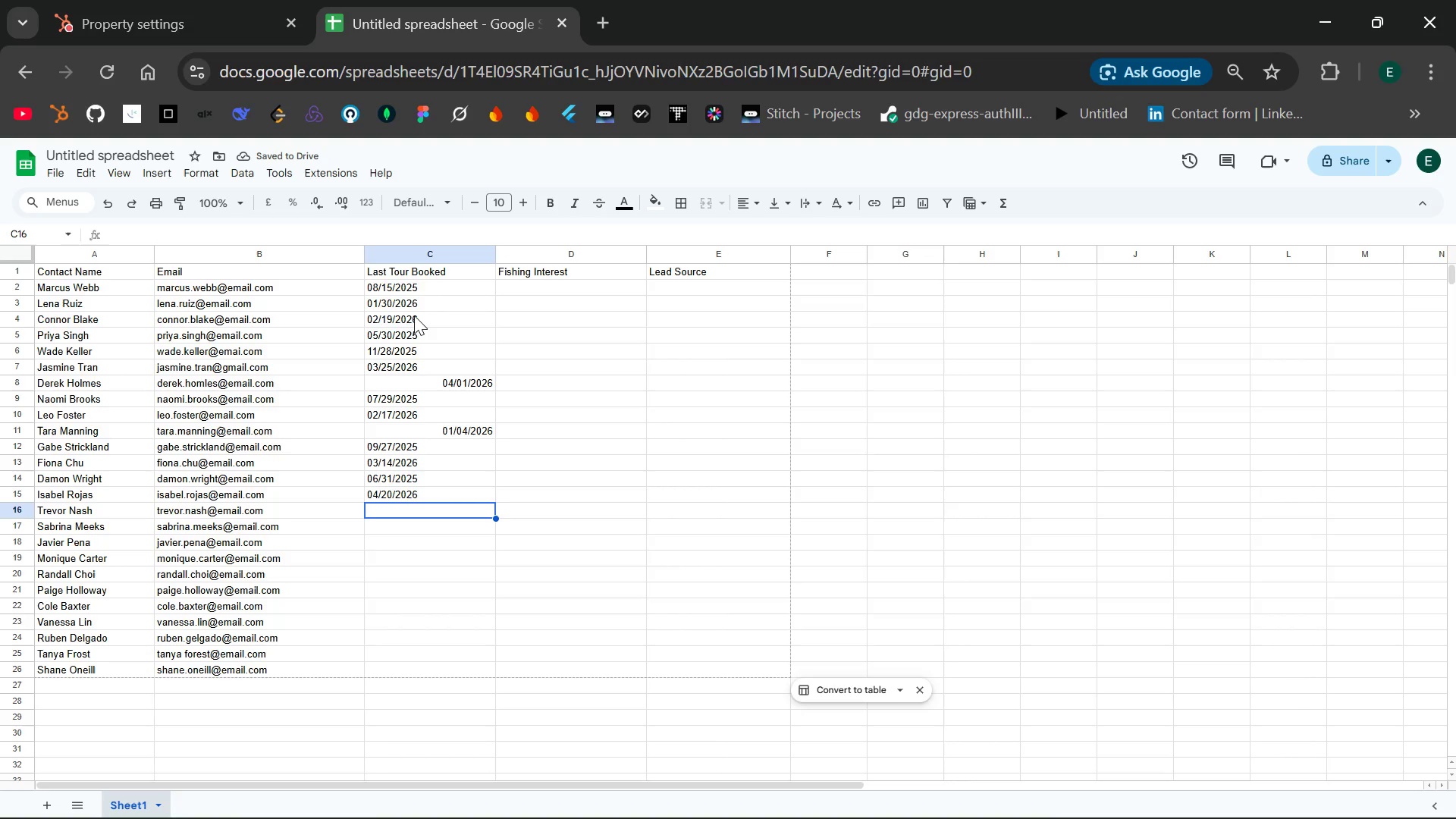 
type(01/26/2026)
 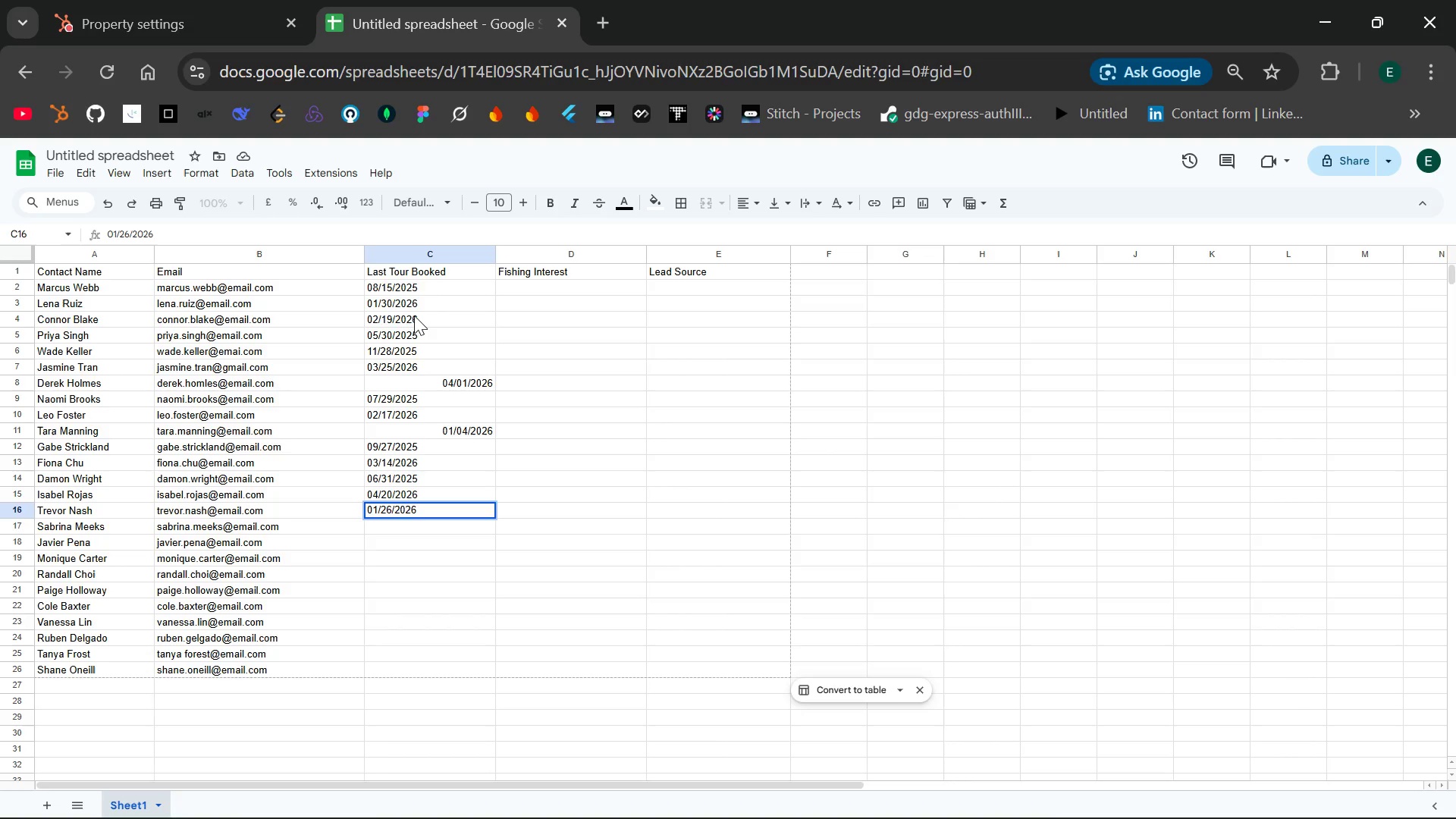 
key(Enter)
 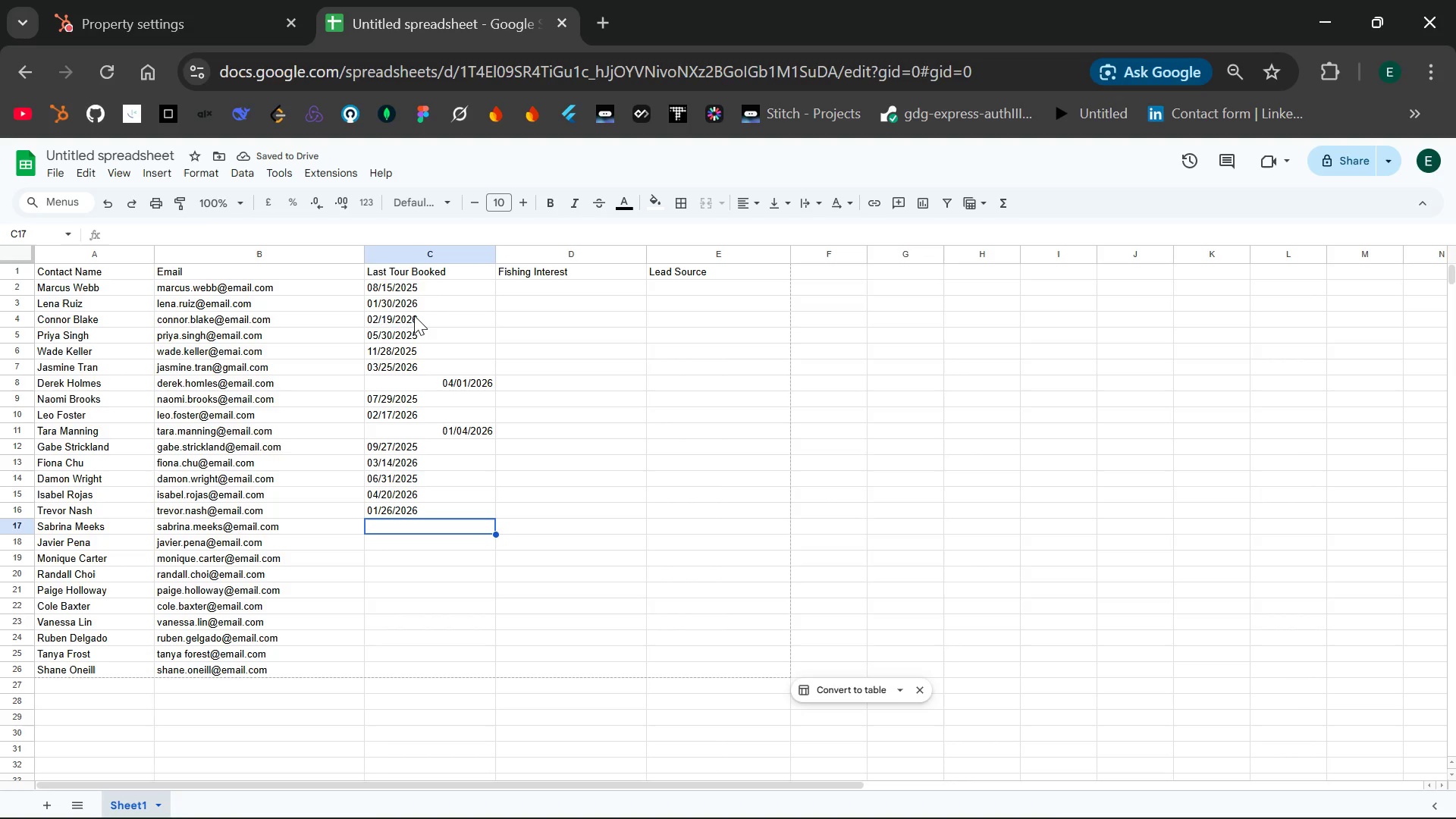 
type(2=)
key(Backspace)
key(Backspace)
type(12/24/2025)
 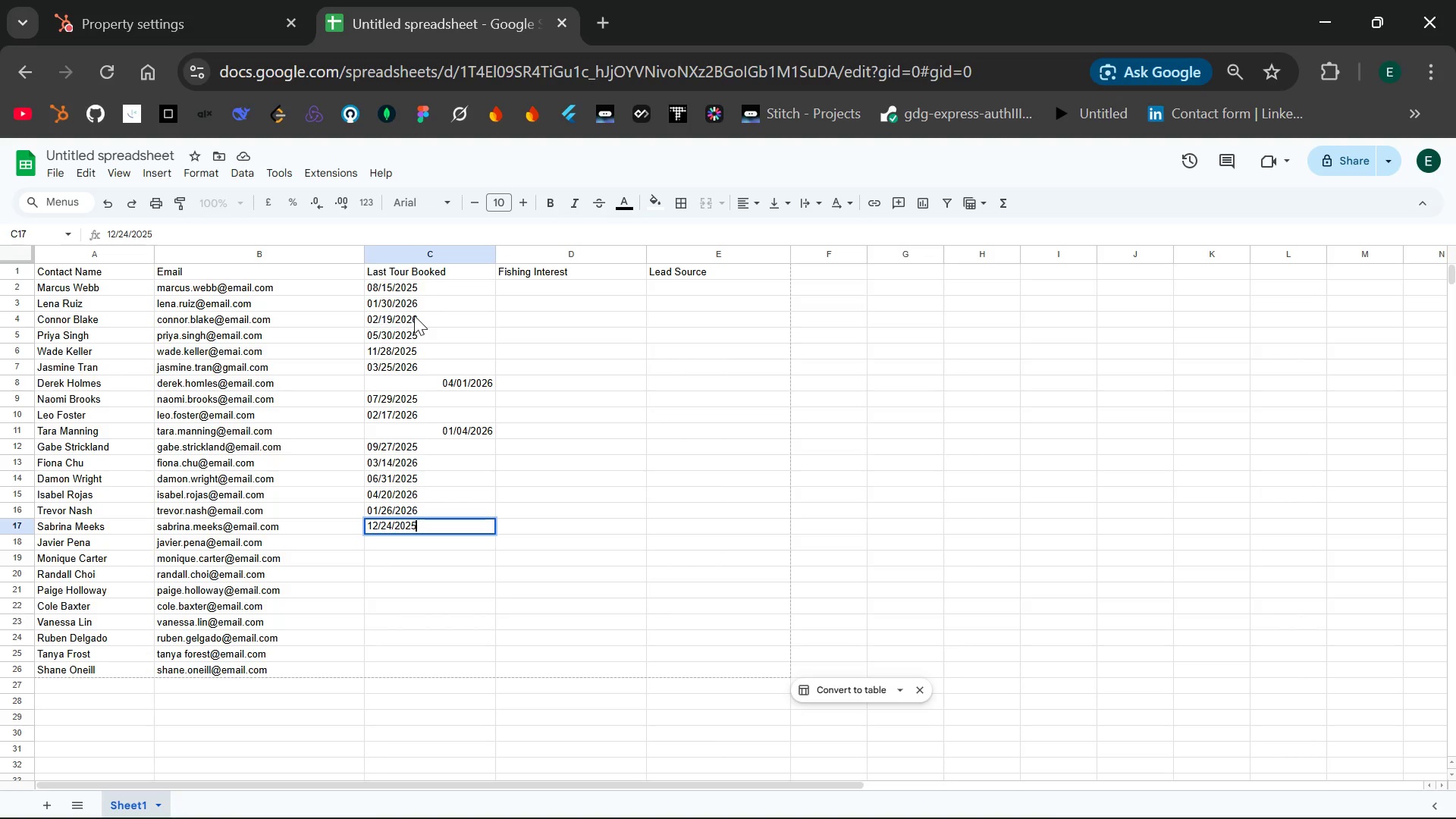 
key(Enter)
 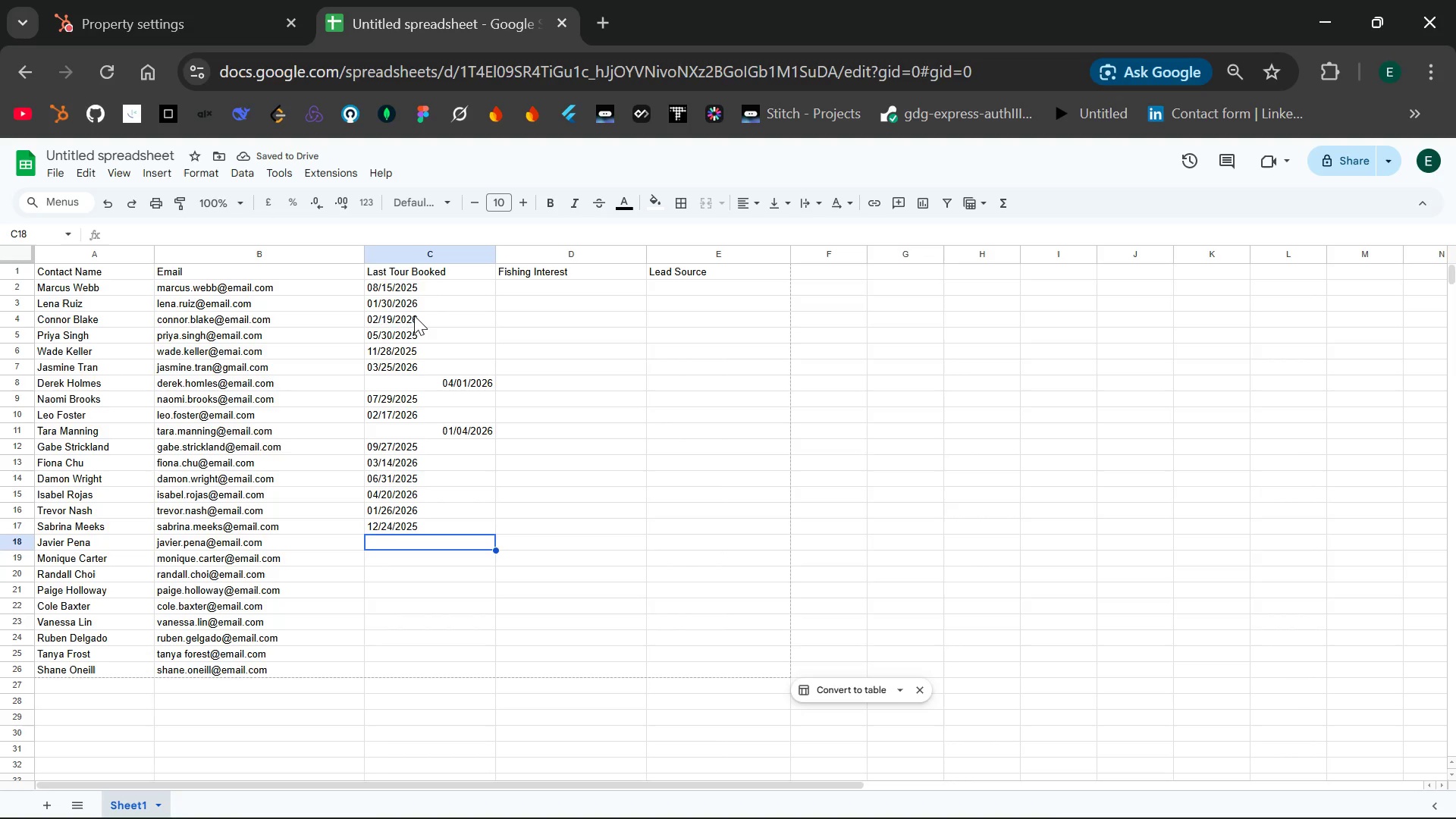 
type(11/31/2025)
 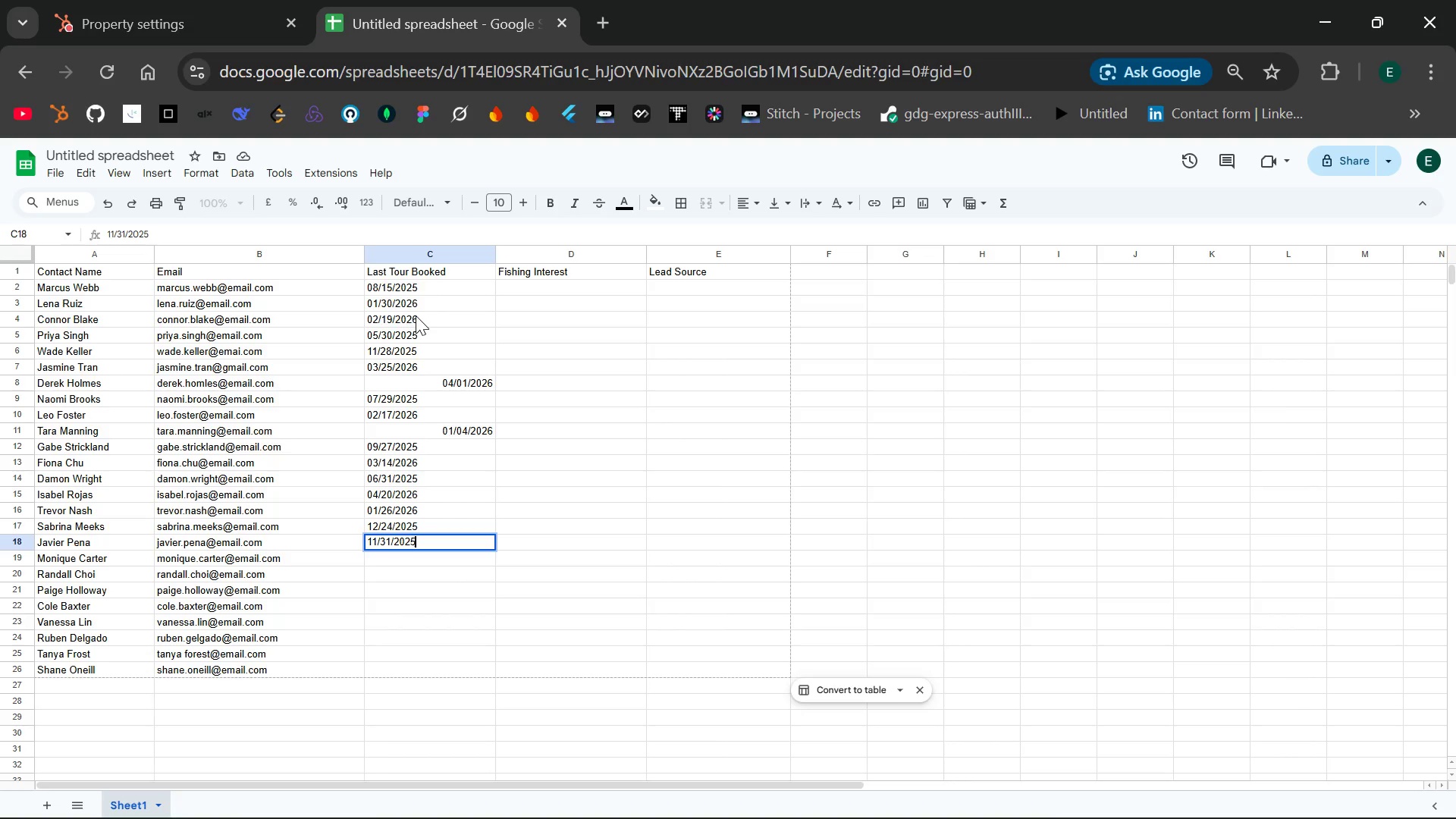 
key(Enter)
 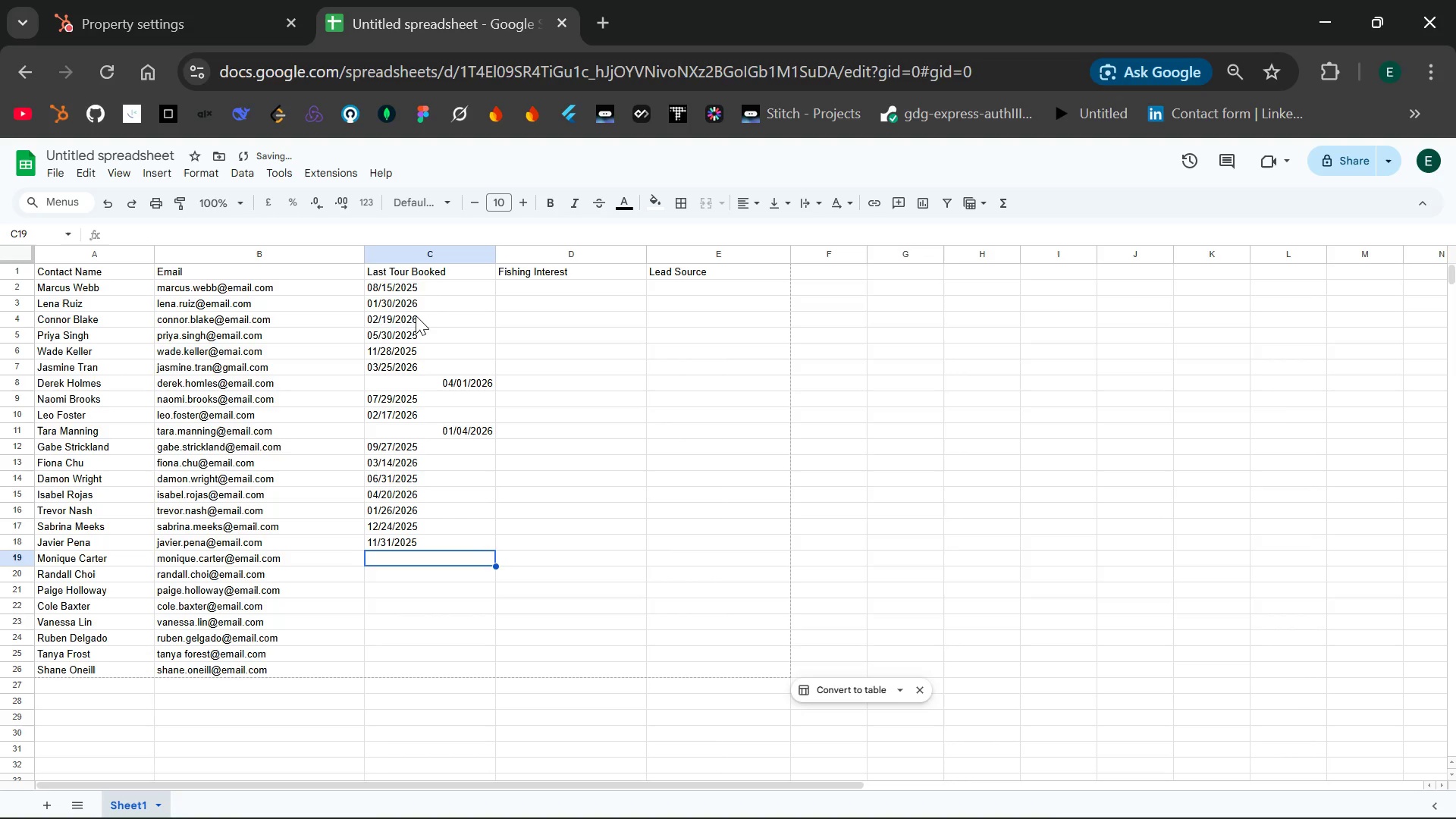 
key(2)
 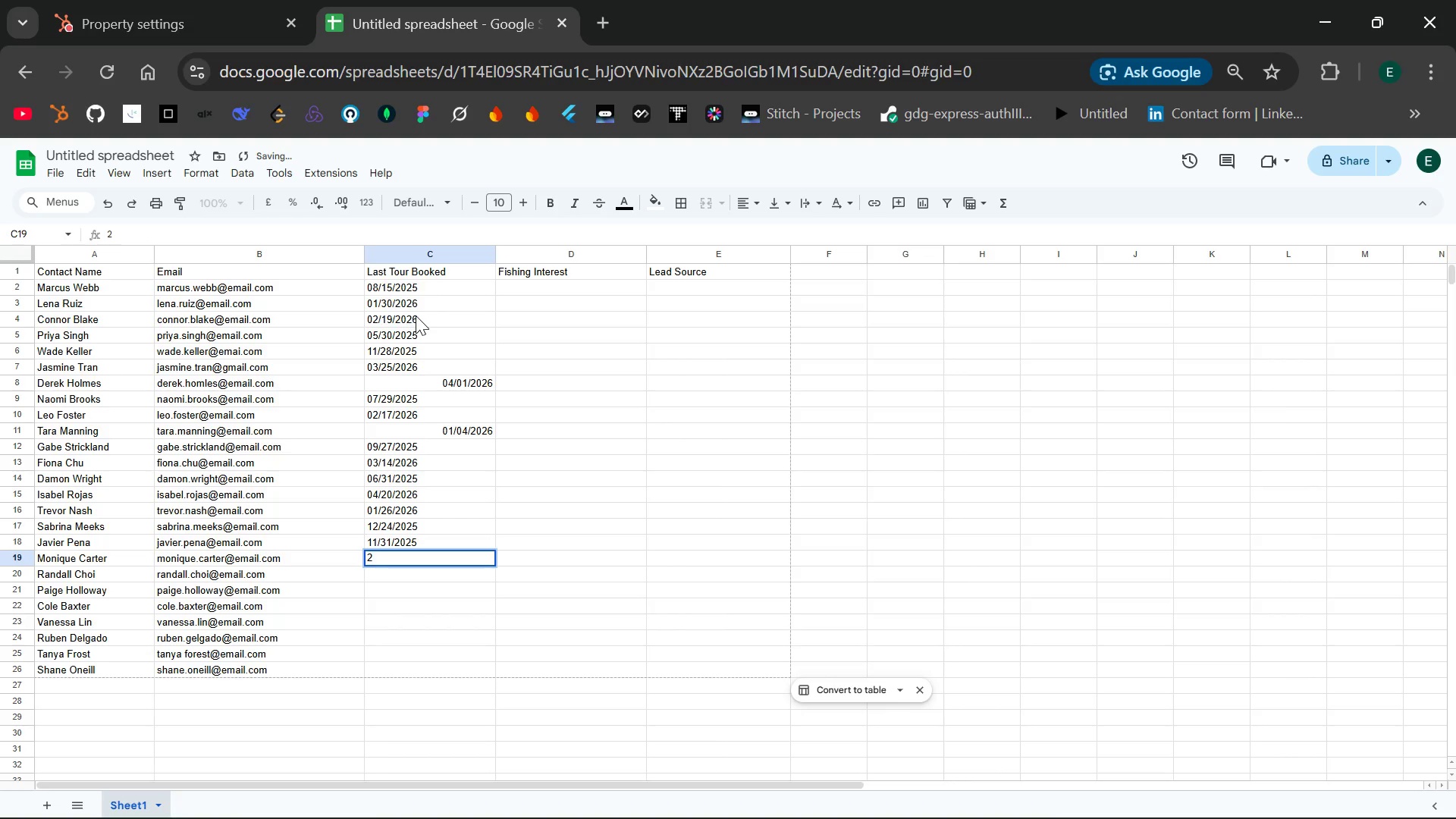 
key(Backspace)
 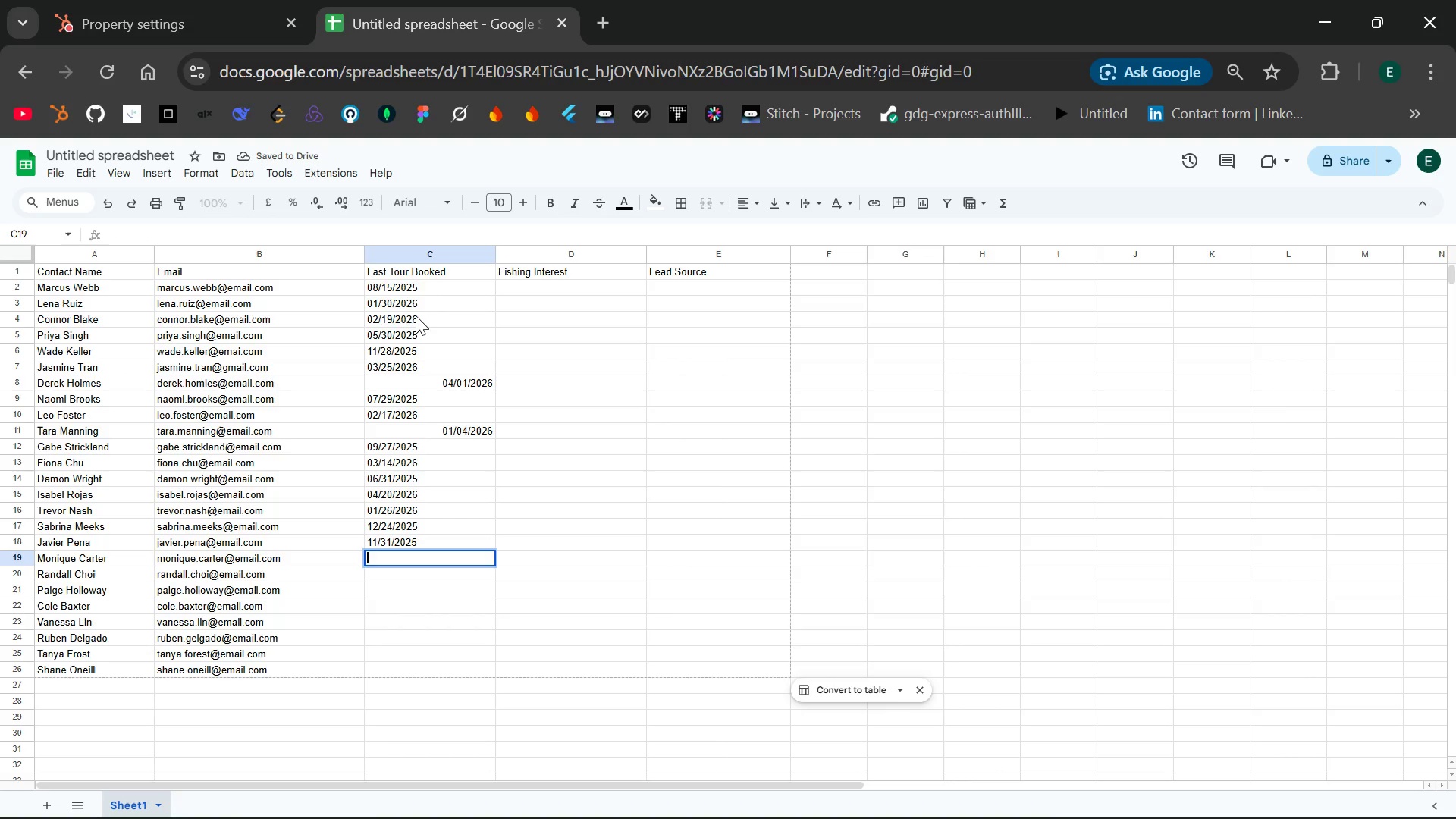 
type(0)
key(Backspace)
type(1)
key(Backspace)
type(01/30/2026)
 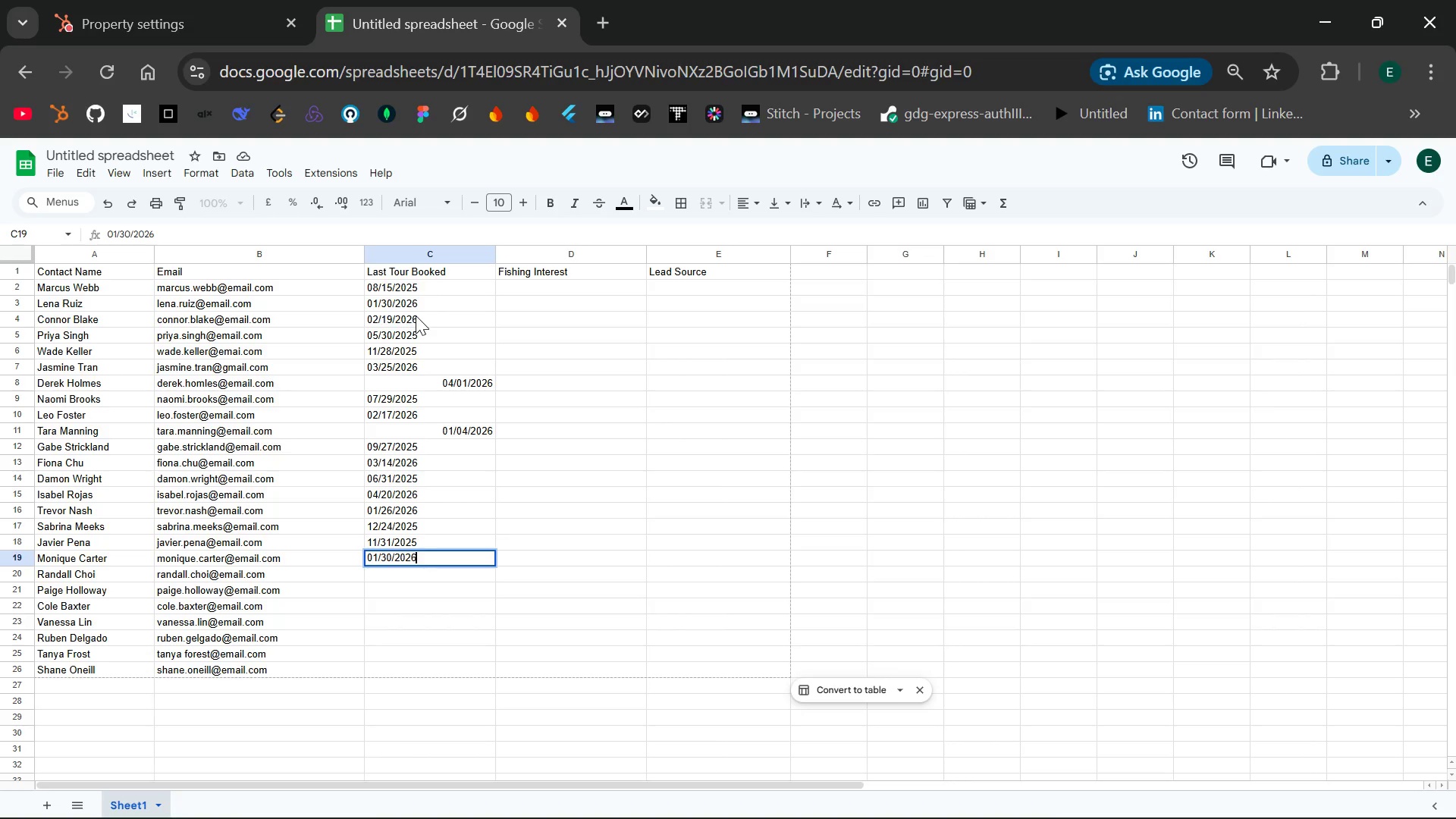 
key(Enter)
 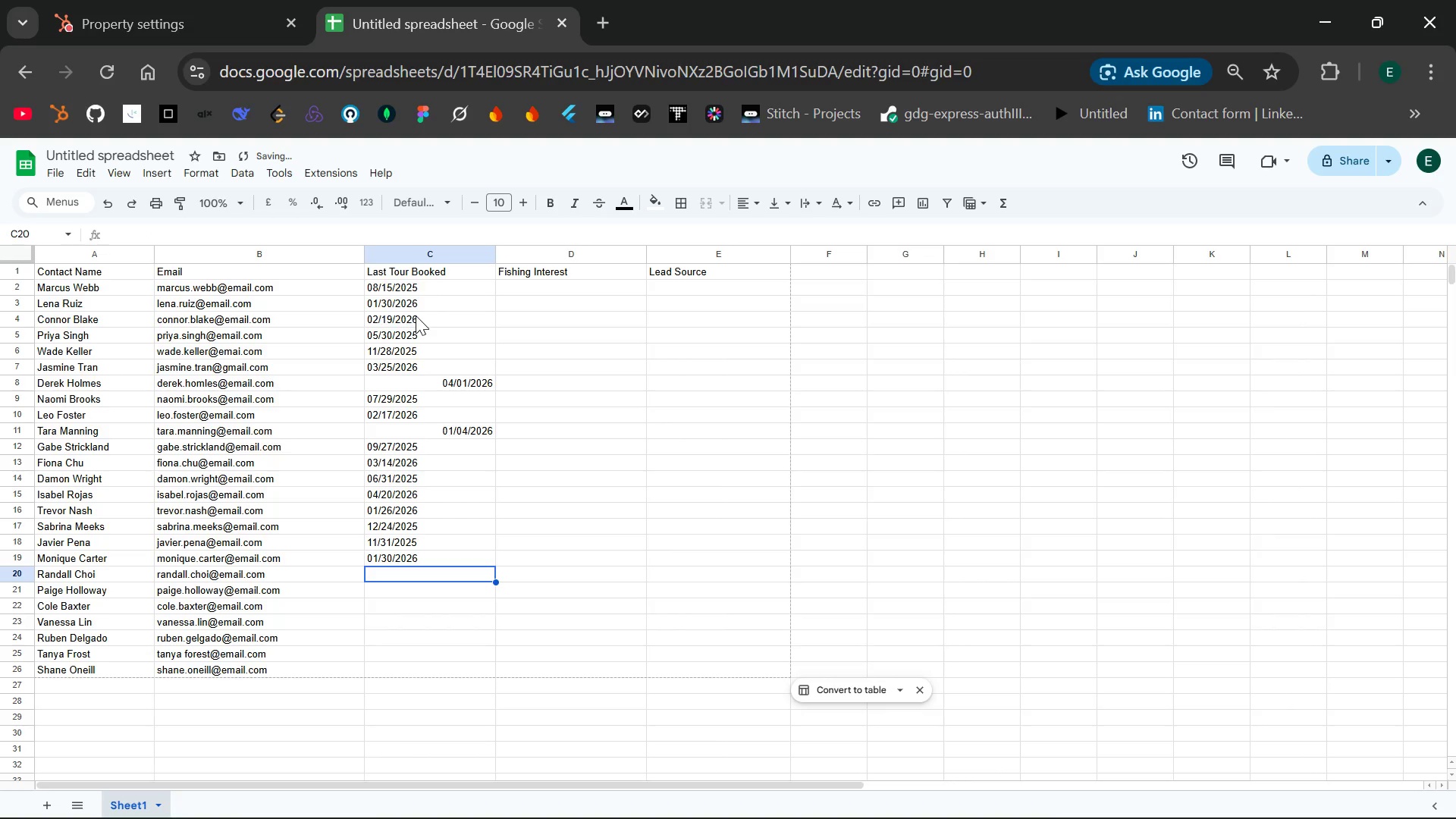 
type(03/19/2026)
 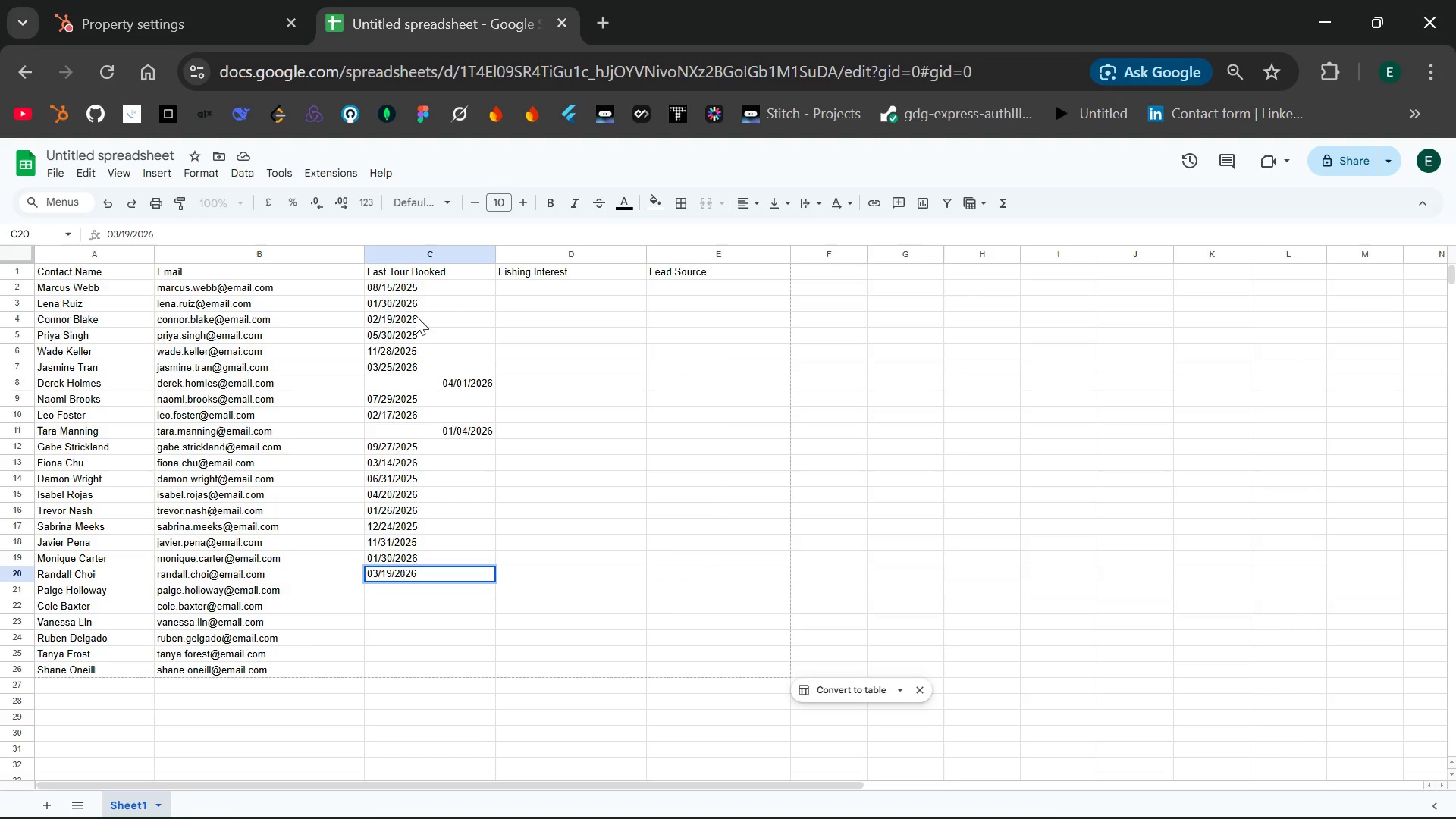 
key(Enter)
 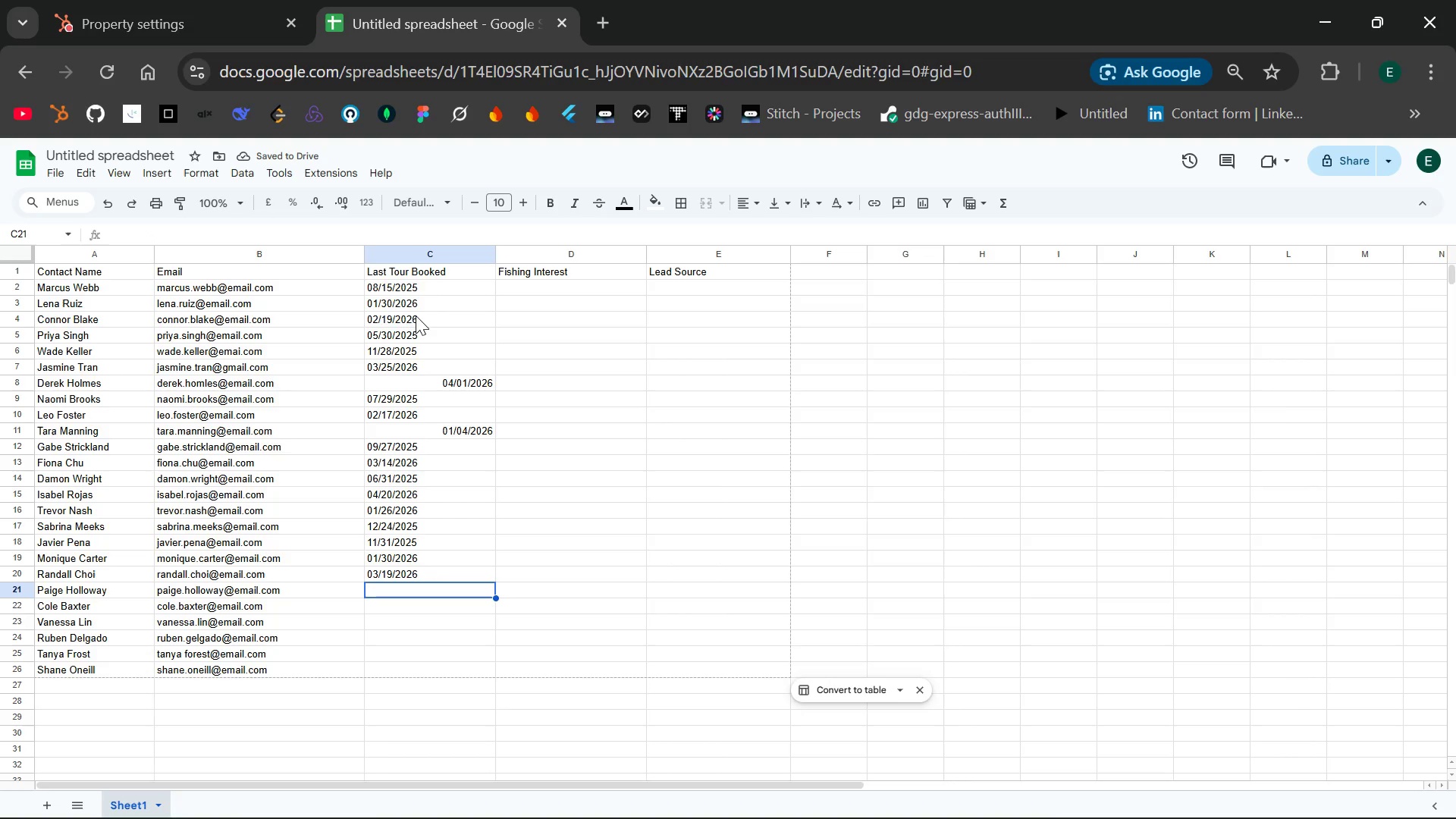 
type(04/16/2026)
 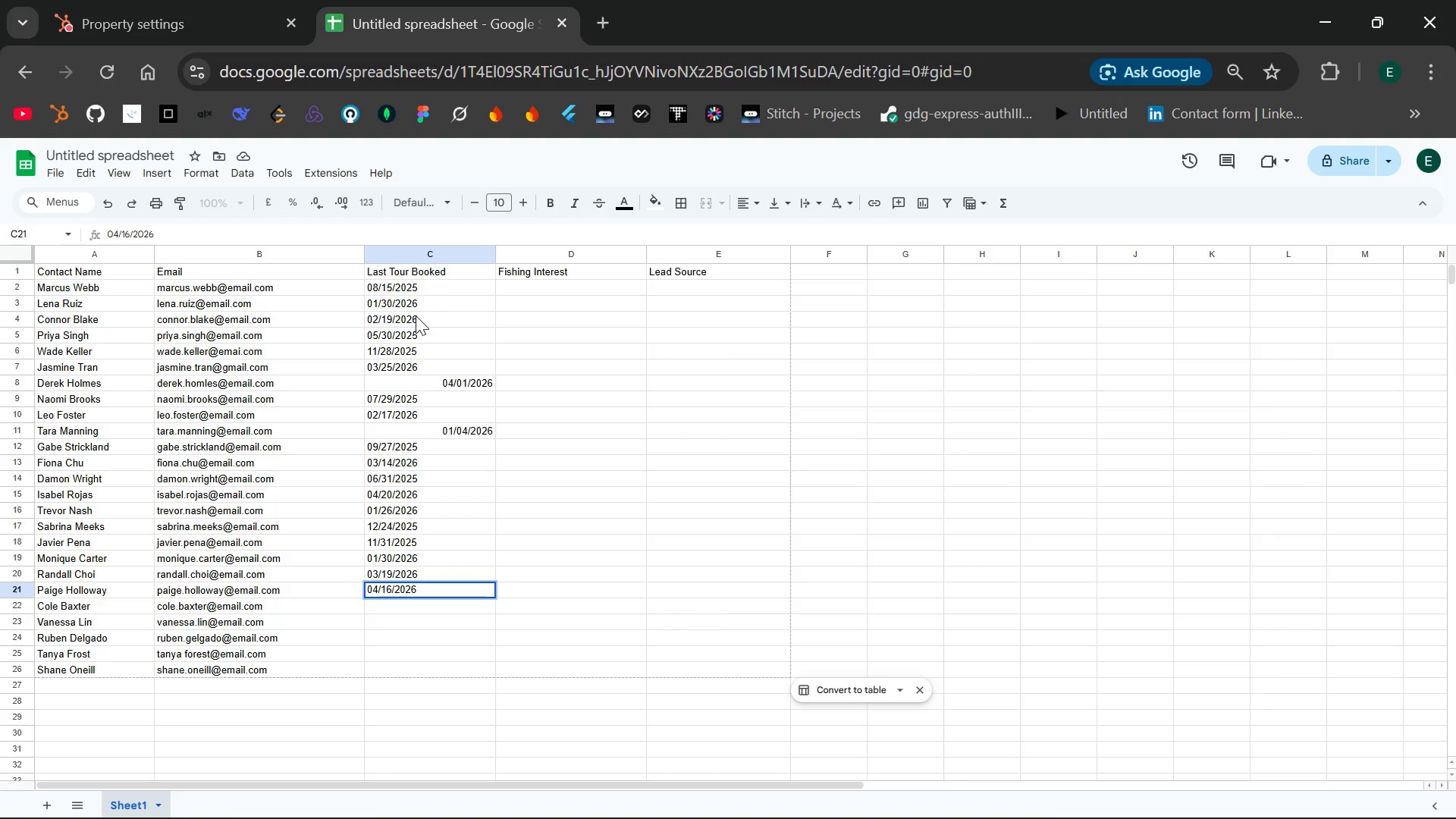 
key(Enter)
 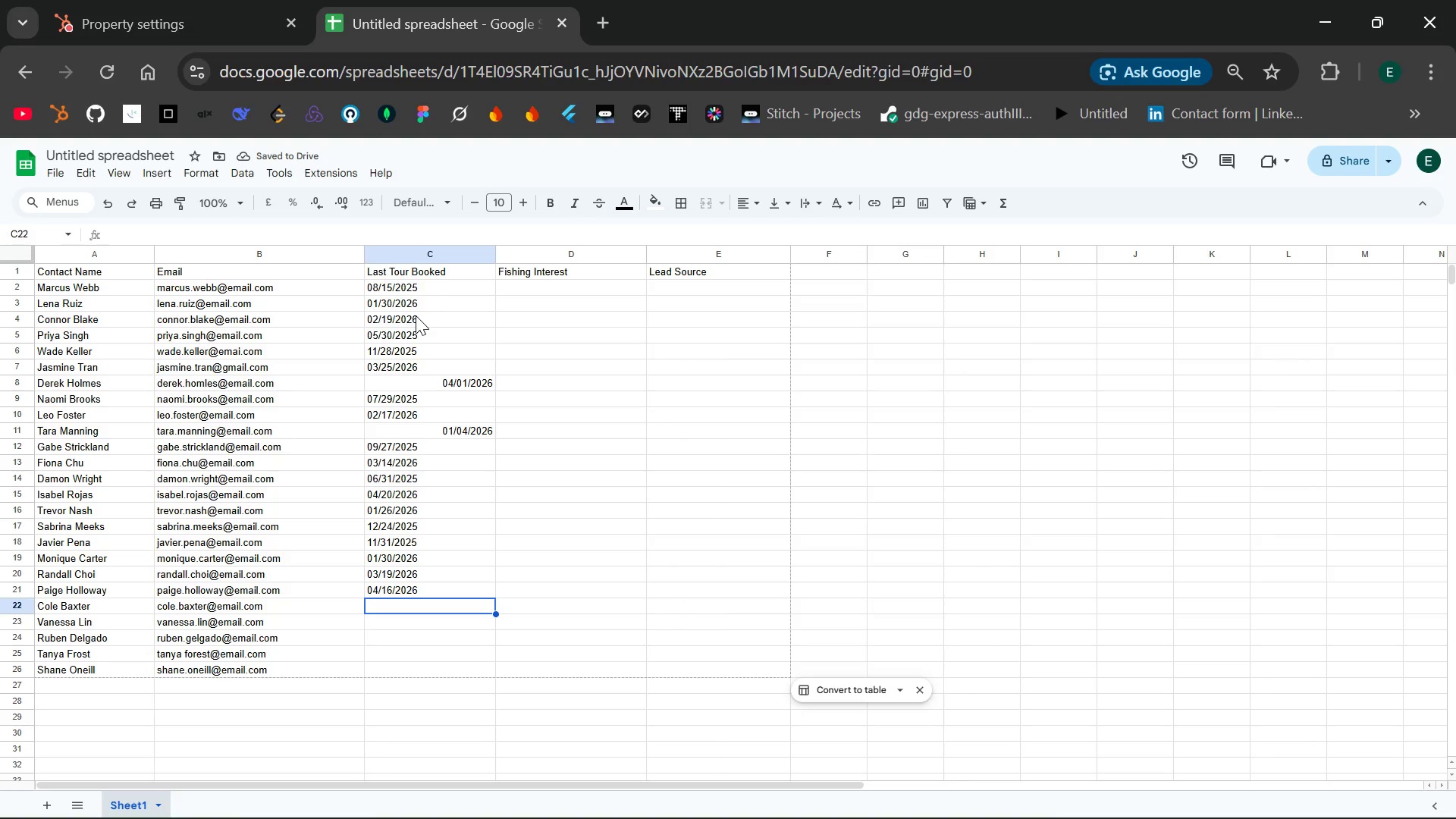 
wait(8.81)
 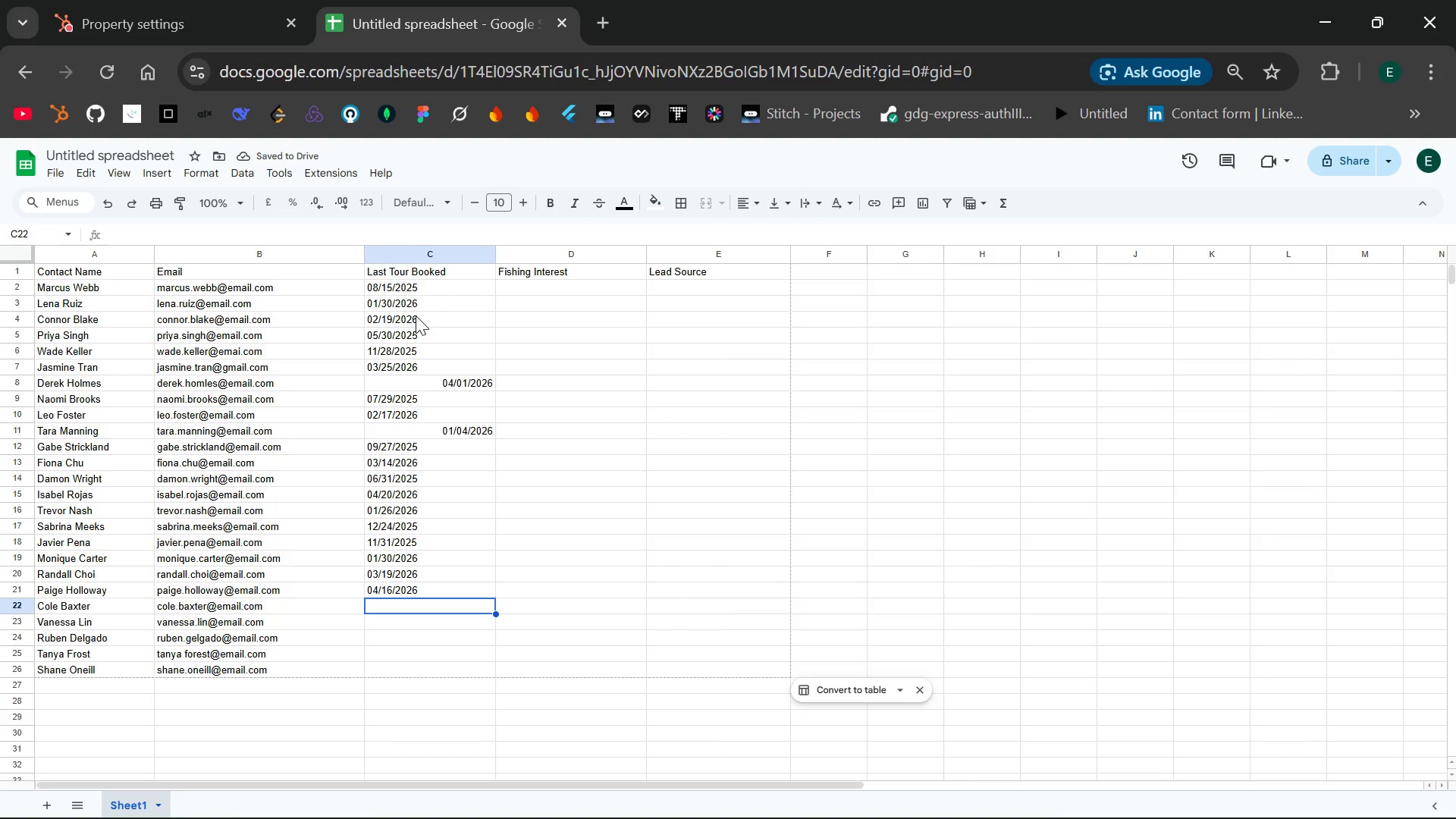 
type(05/)
 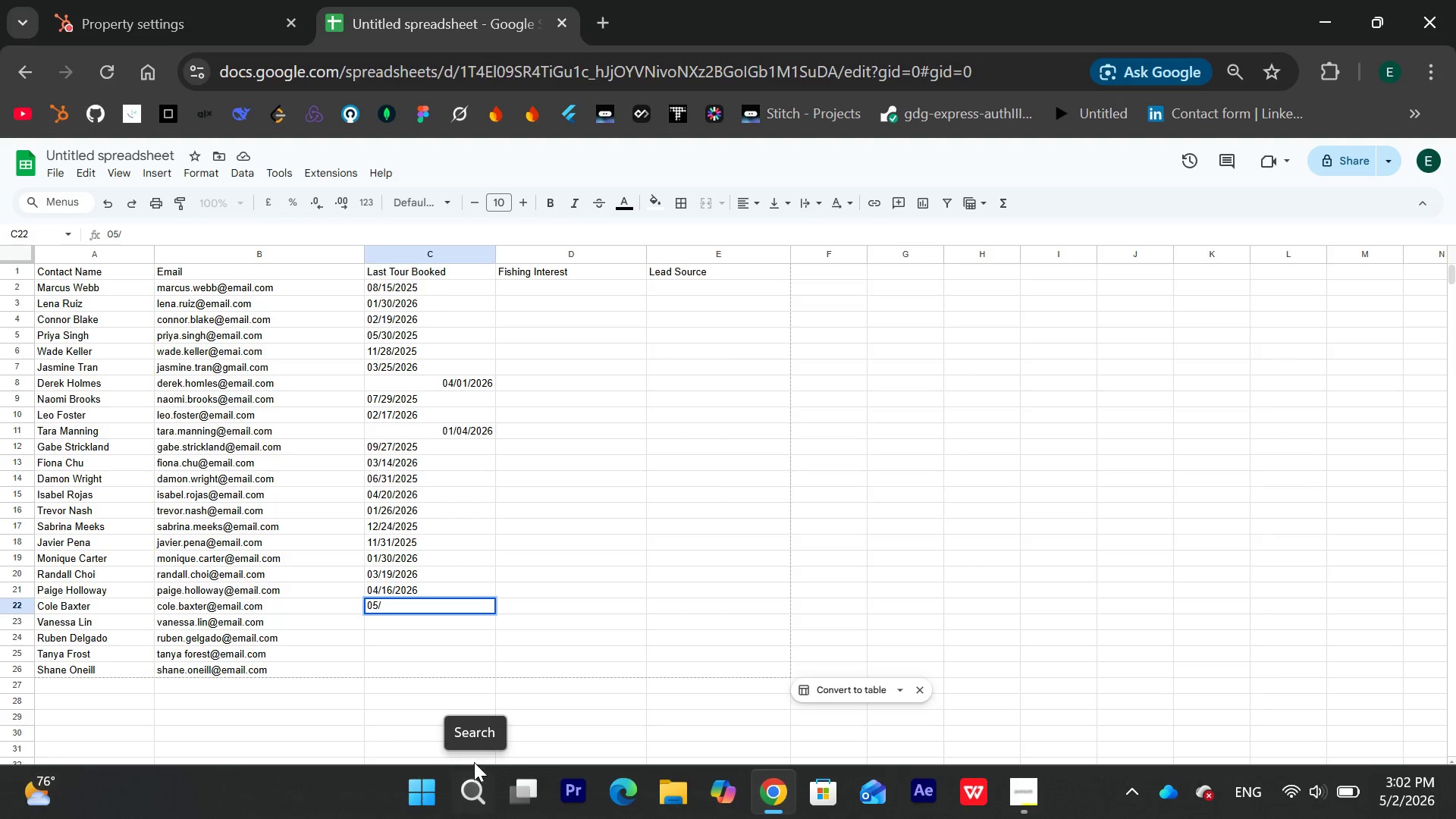 
wait(6.98)
 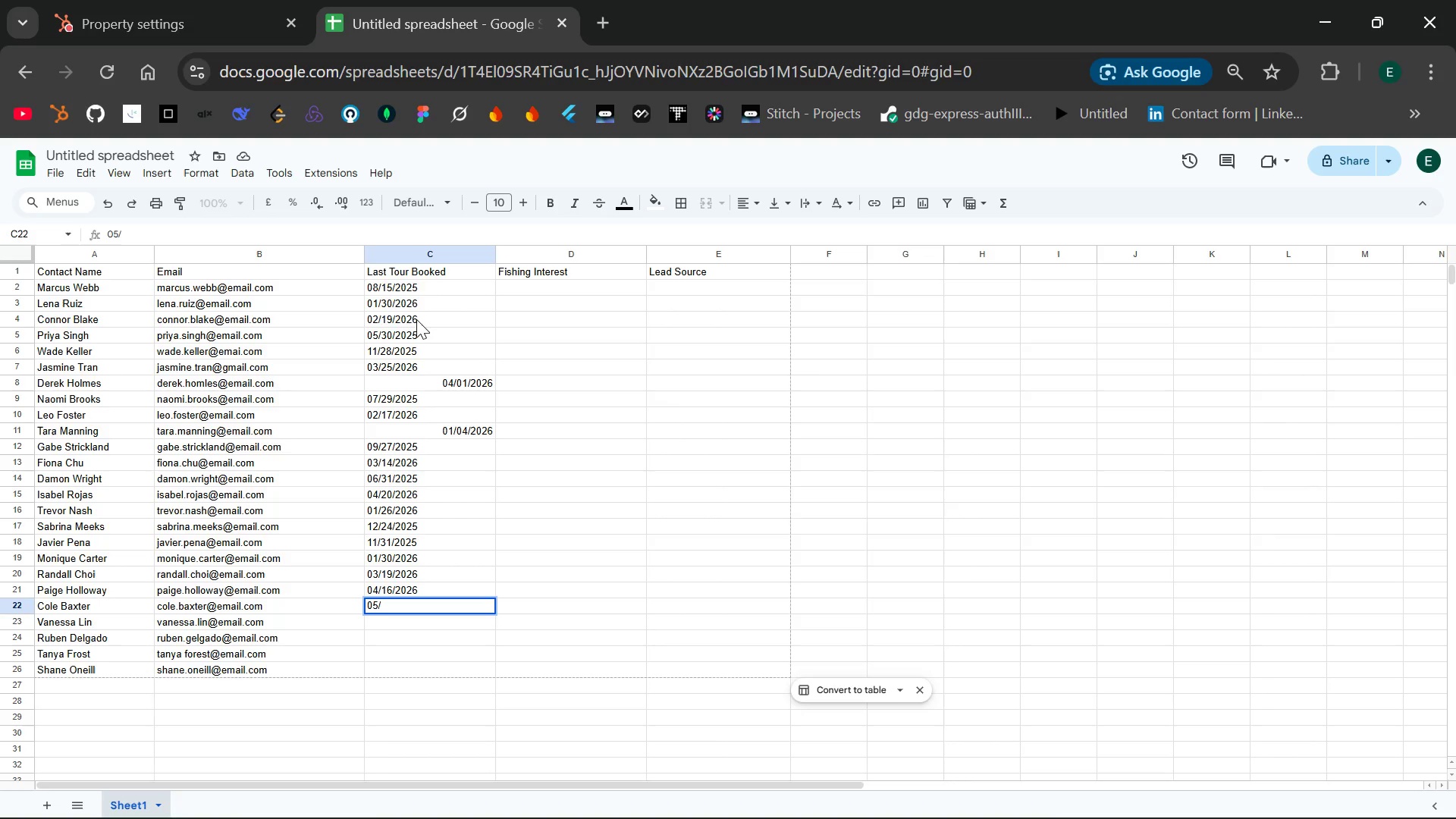 
mouse_move([502, 804])
 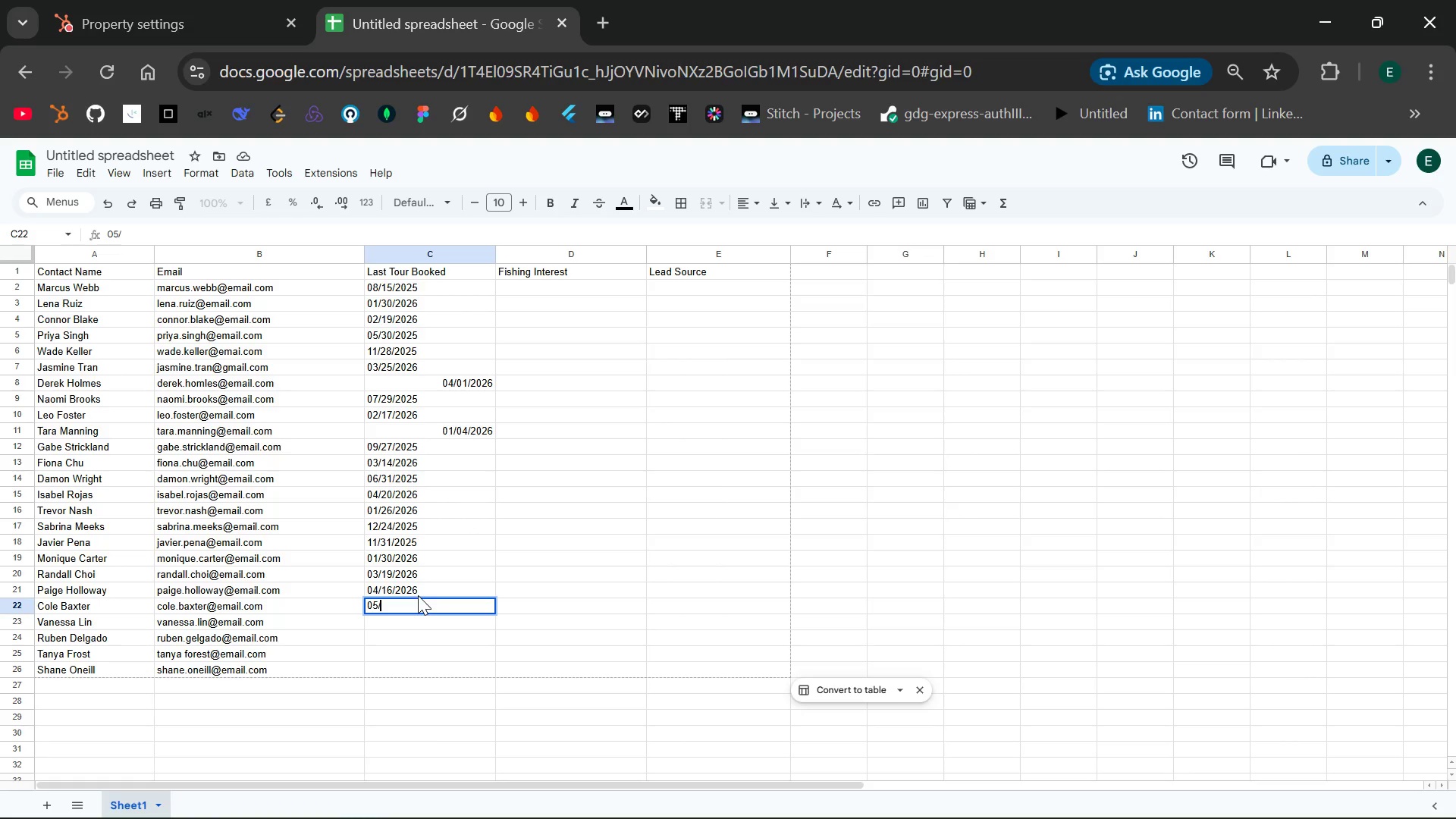 
type(01/20)
 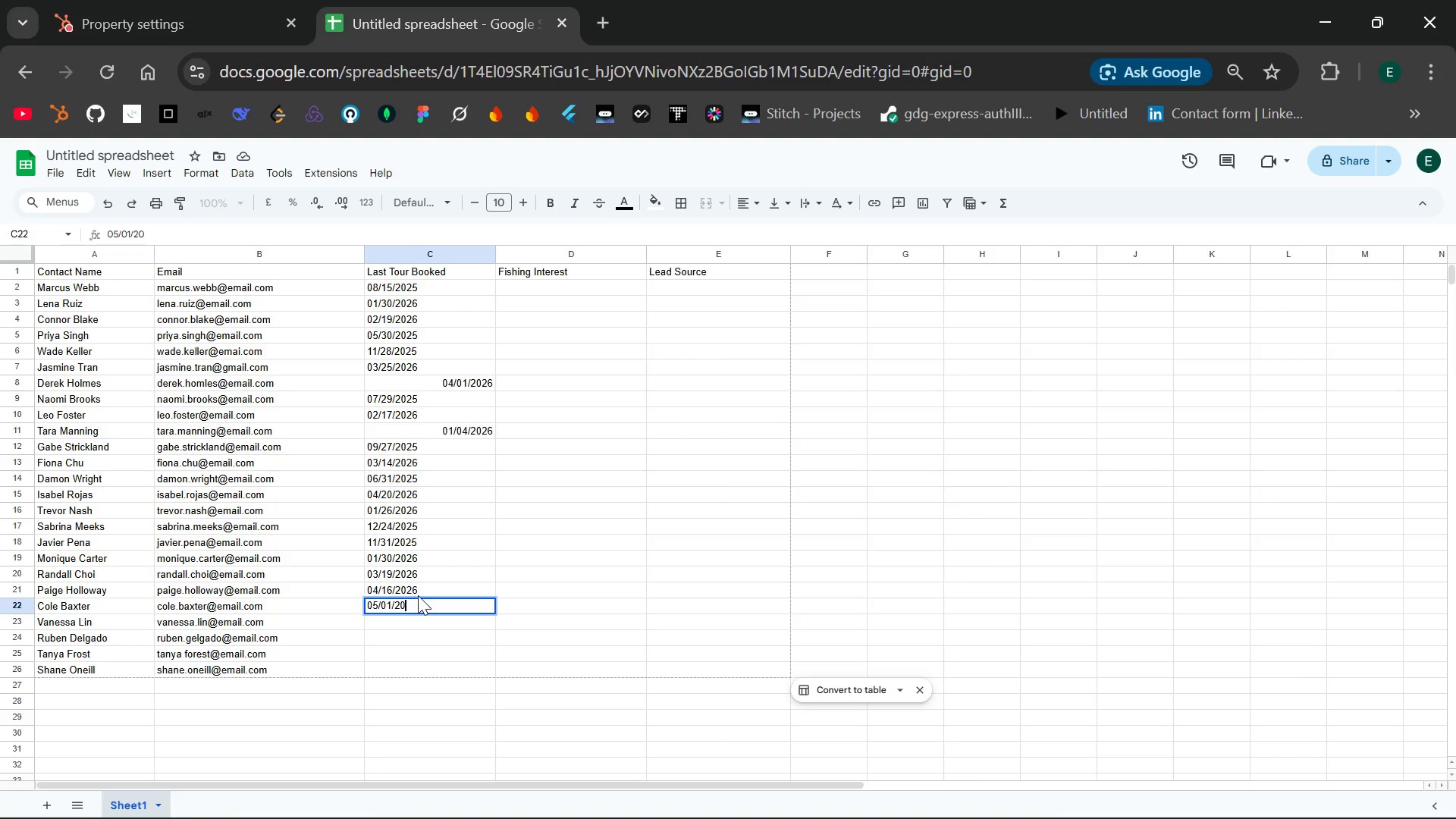 
wait(10.61)
 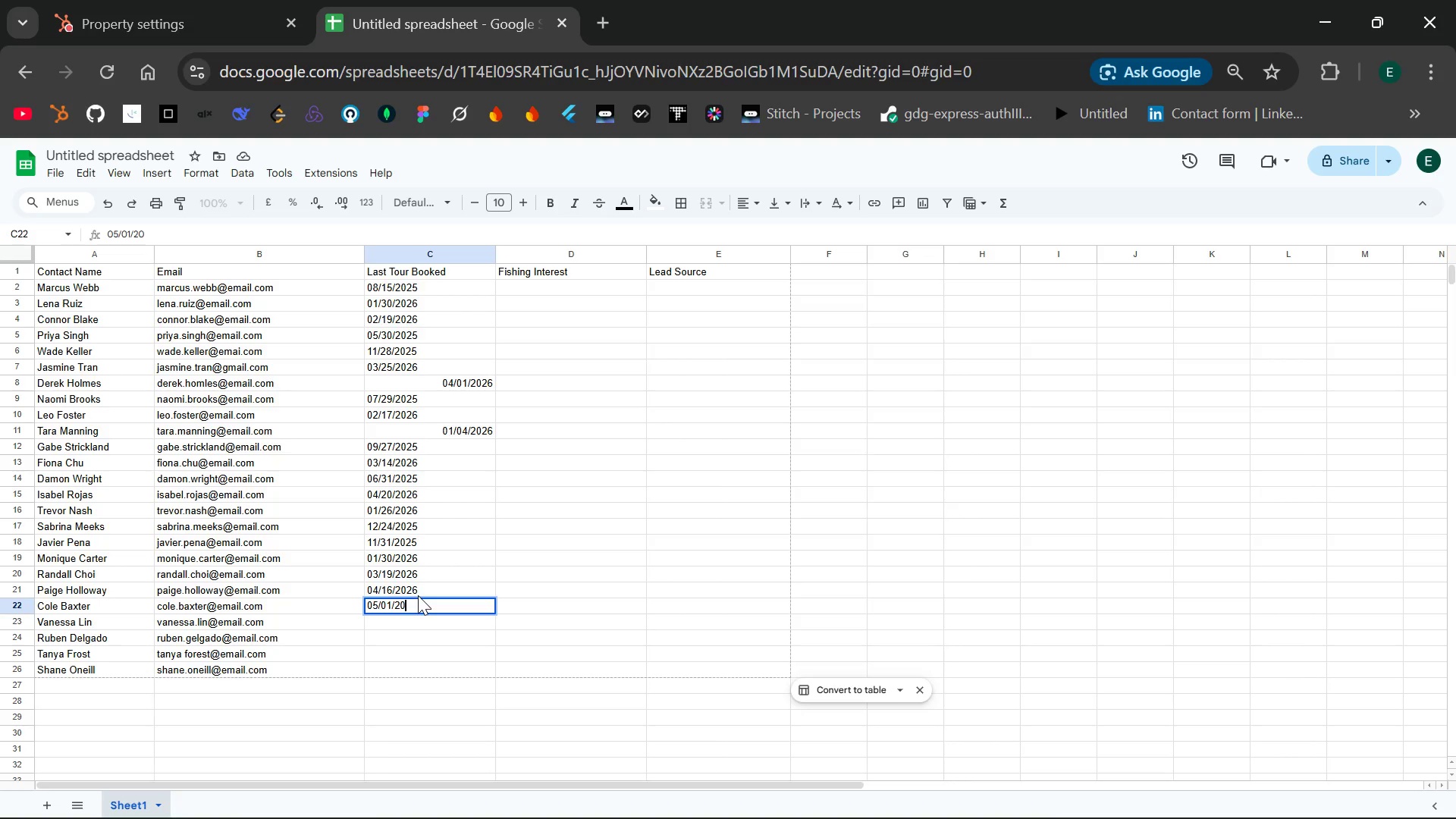 
type(36)
 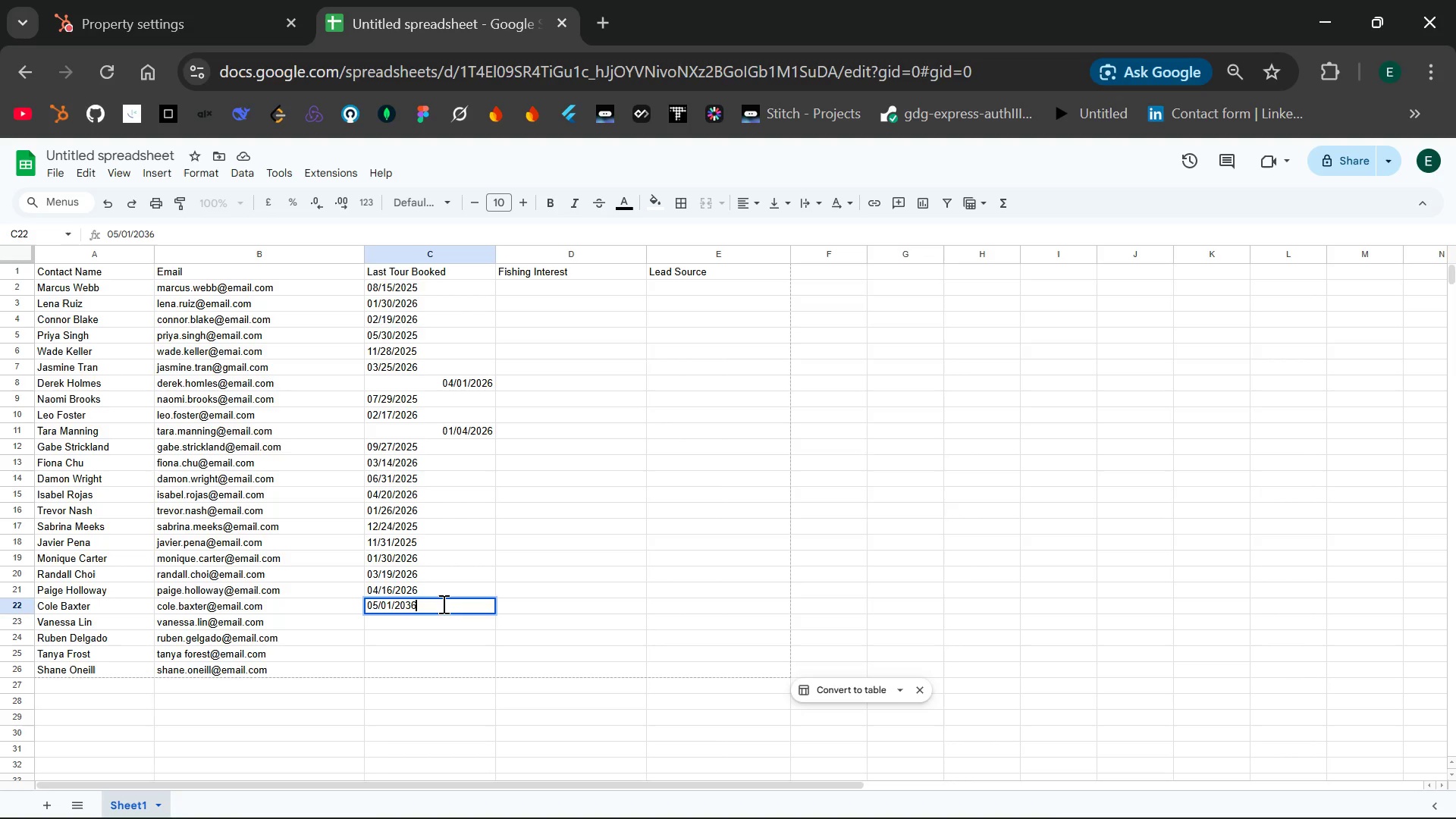 
key(Enter)
 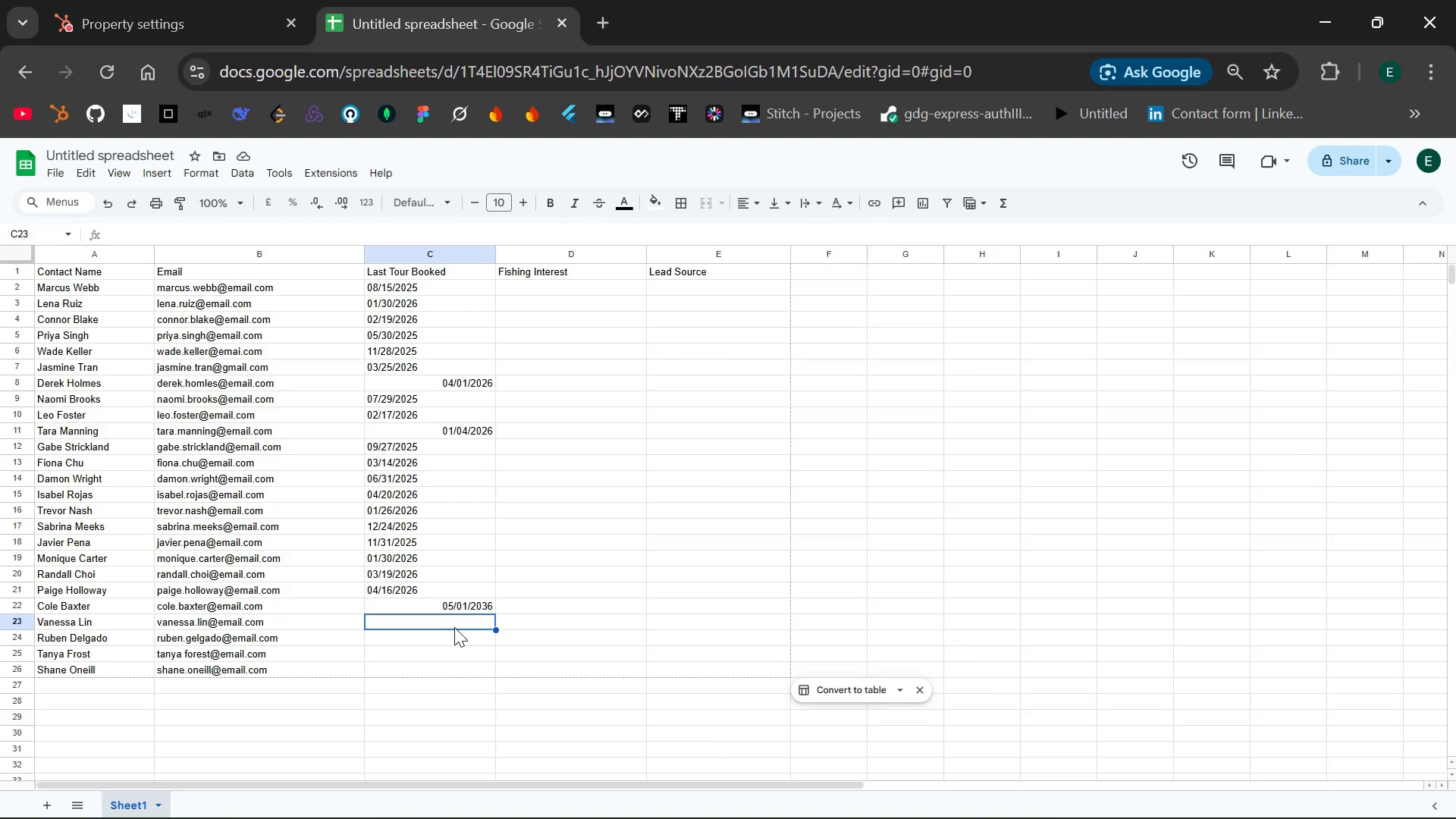 
wait(13.92)
 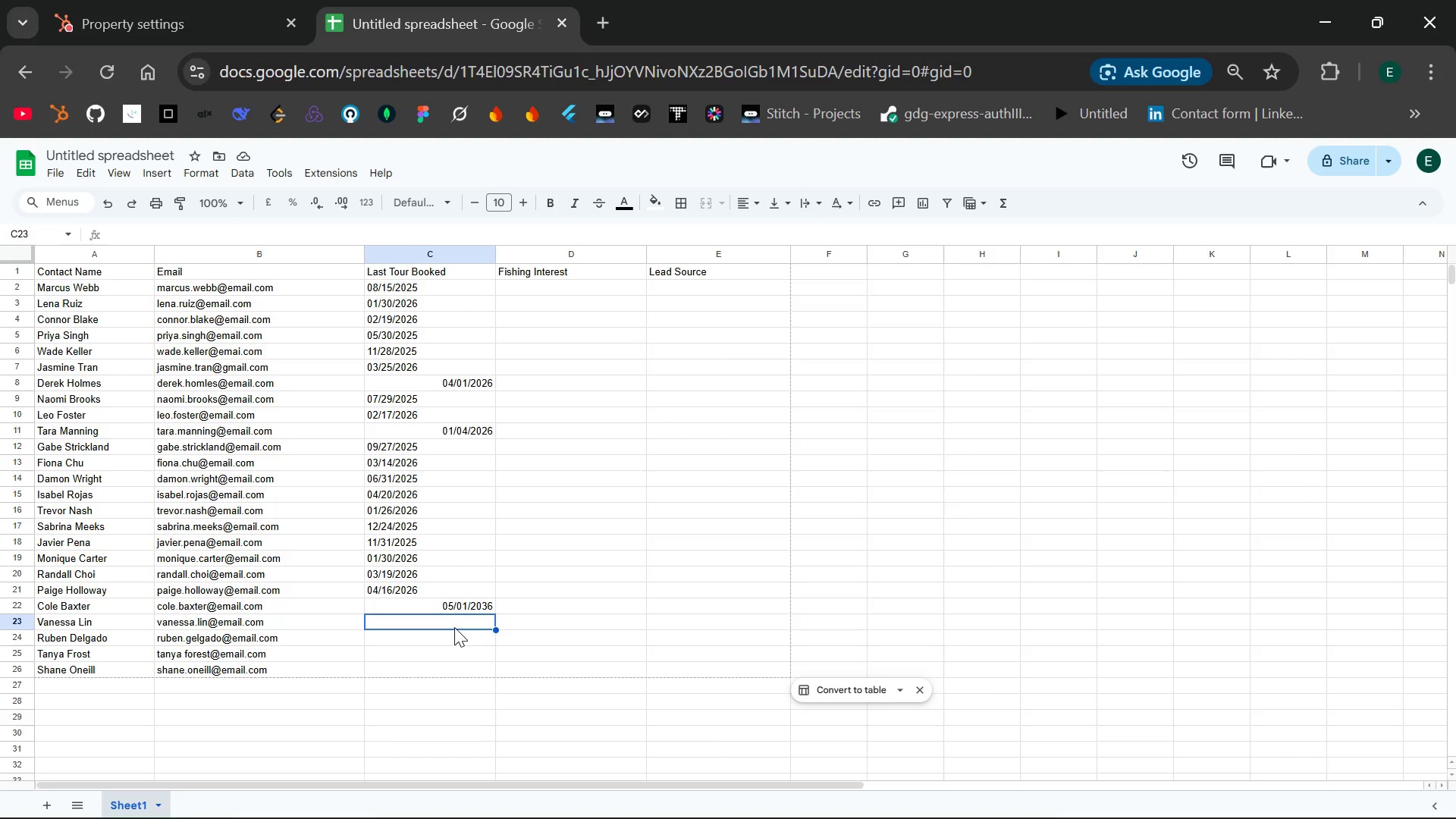 
double_click([435, 618])
 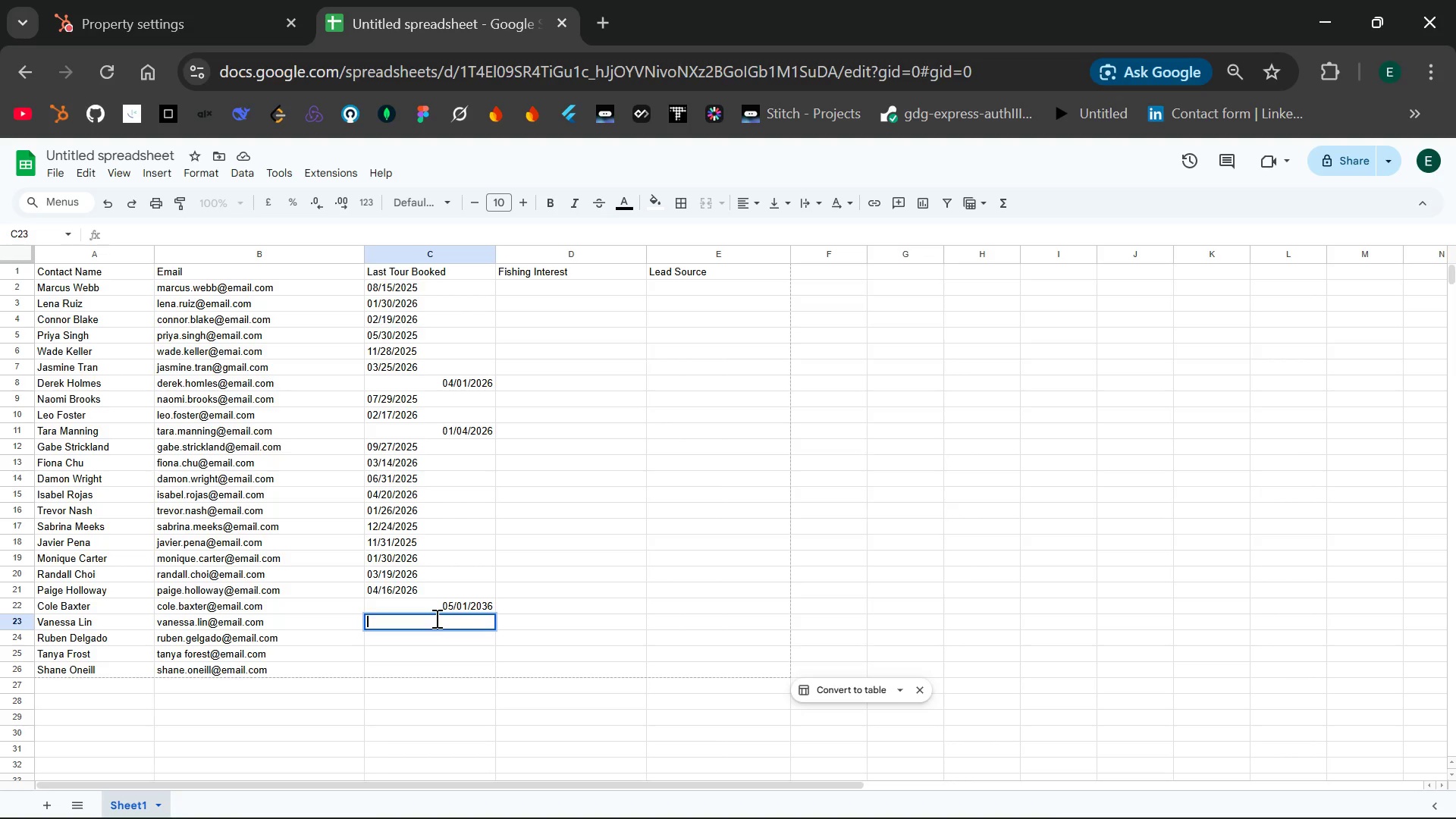 
type(05/02/2026)
 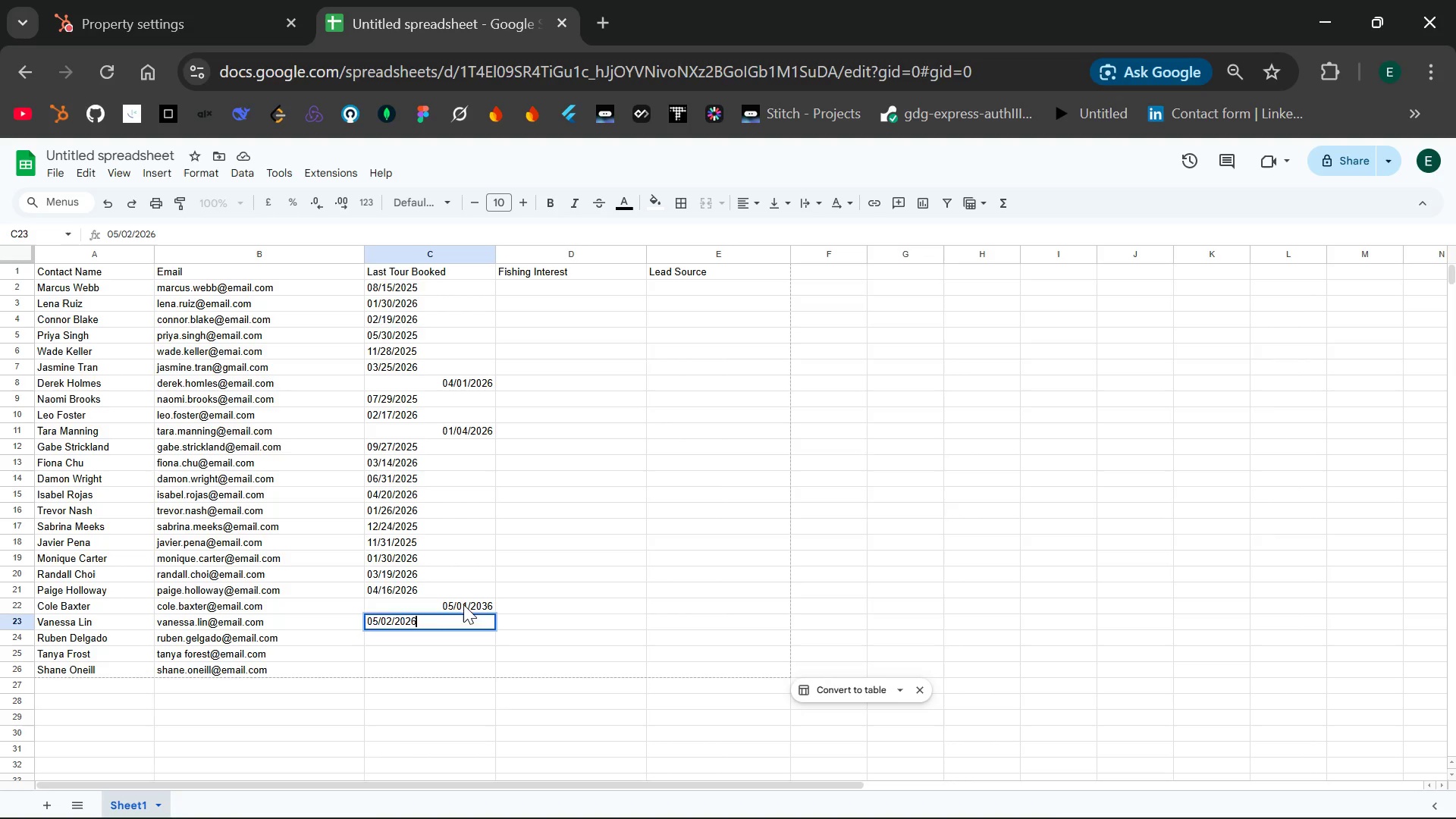 
double_click([463, 604])
 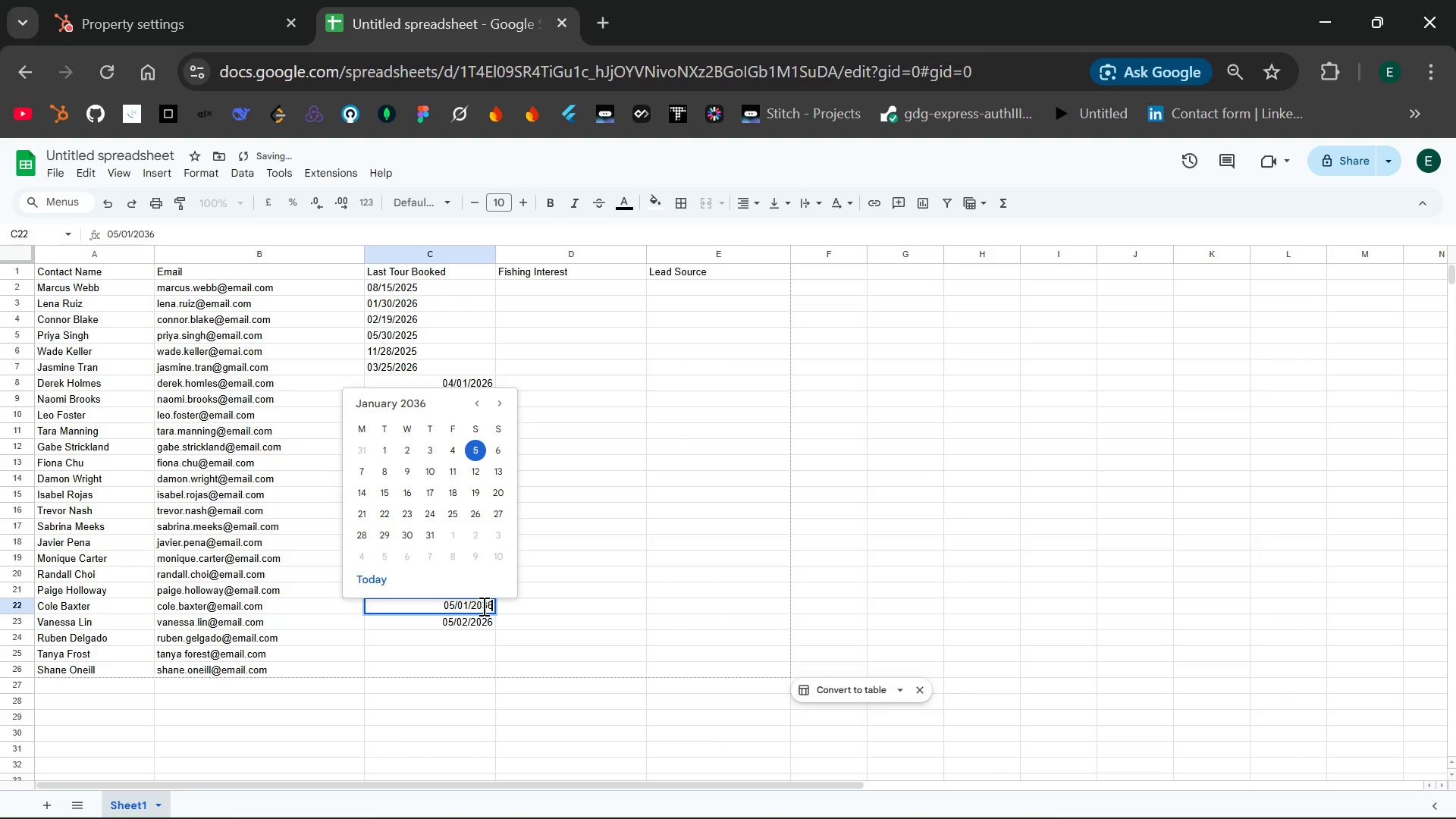 
key(Backspace)
key(Backspace)
type(26)
 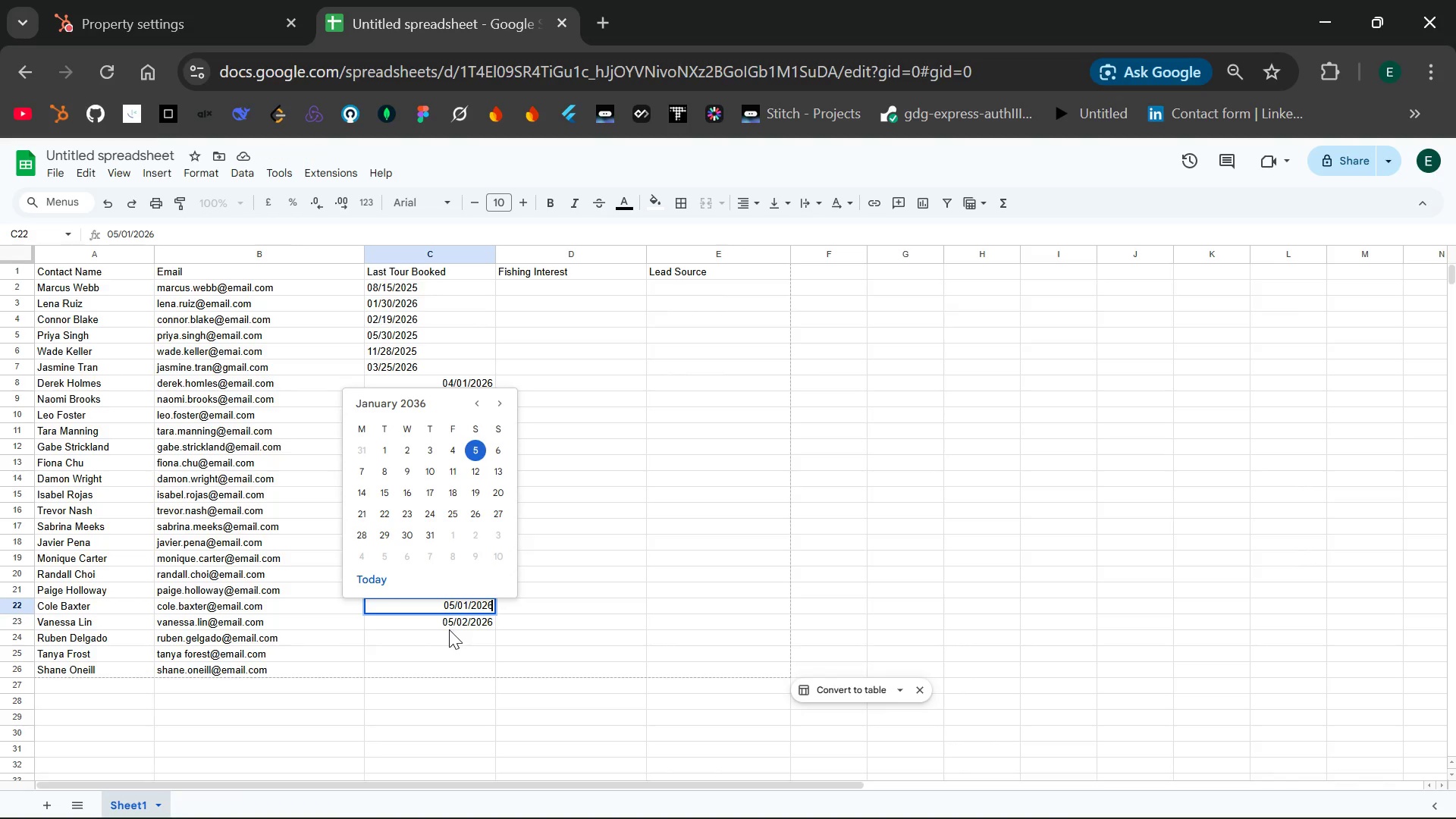 
double_click([449, 629])
 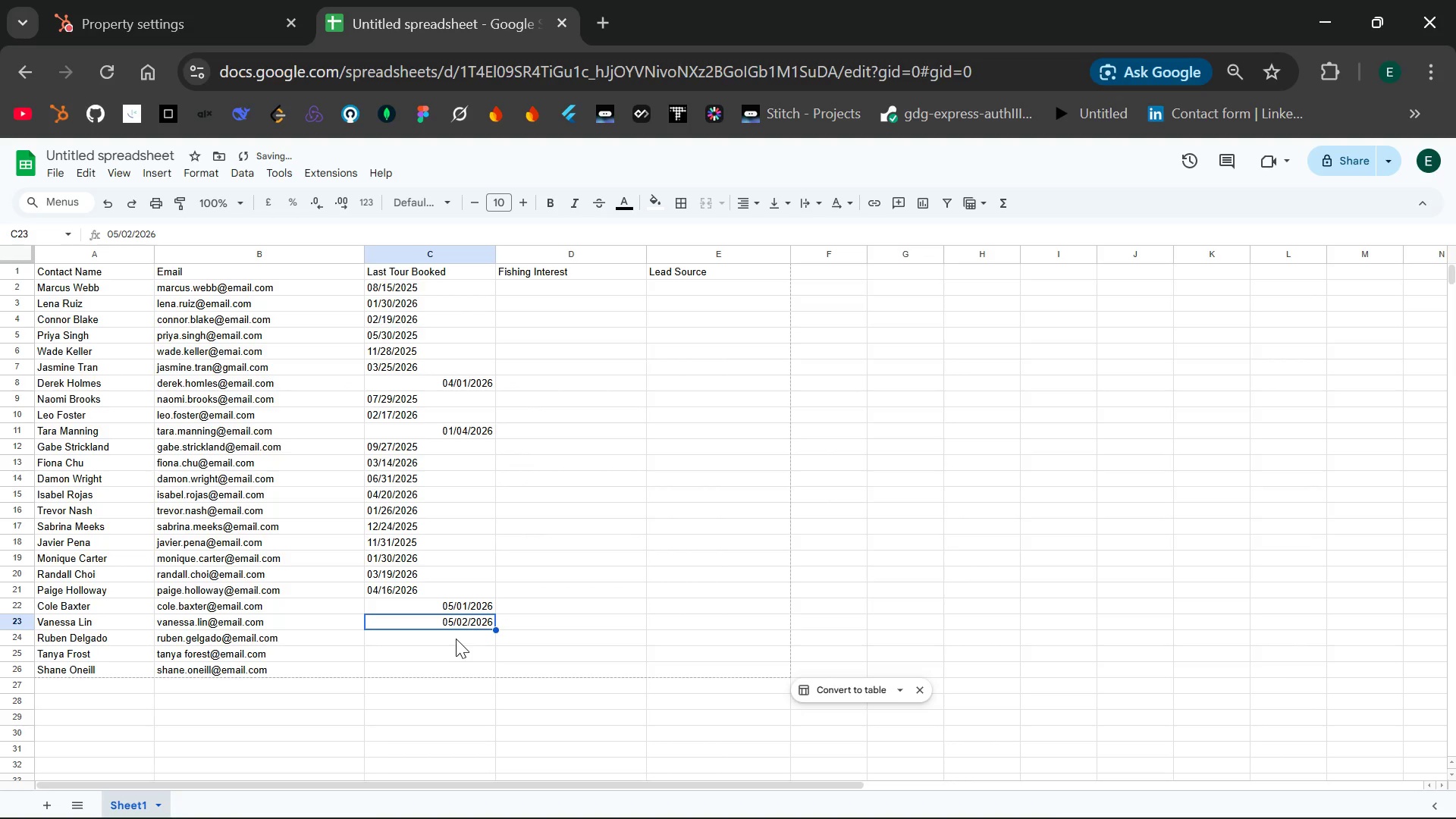 
double_click([457, 638])
 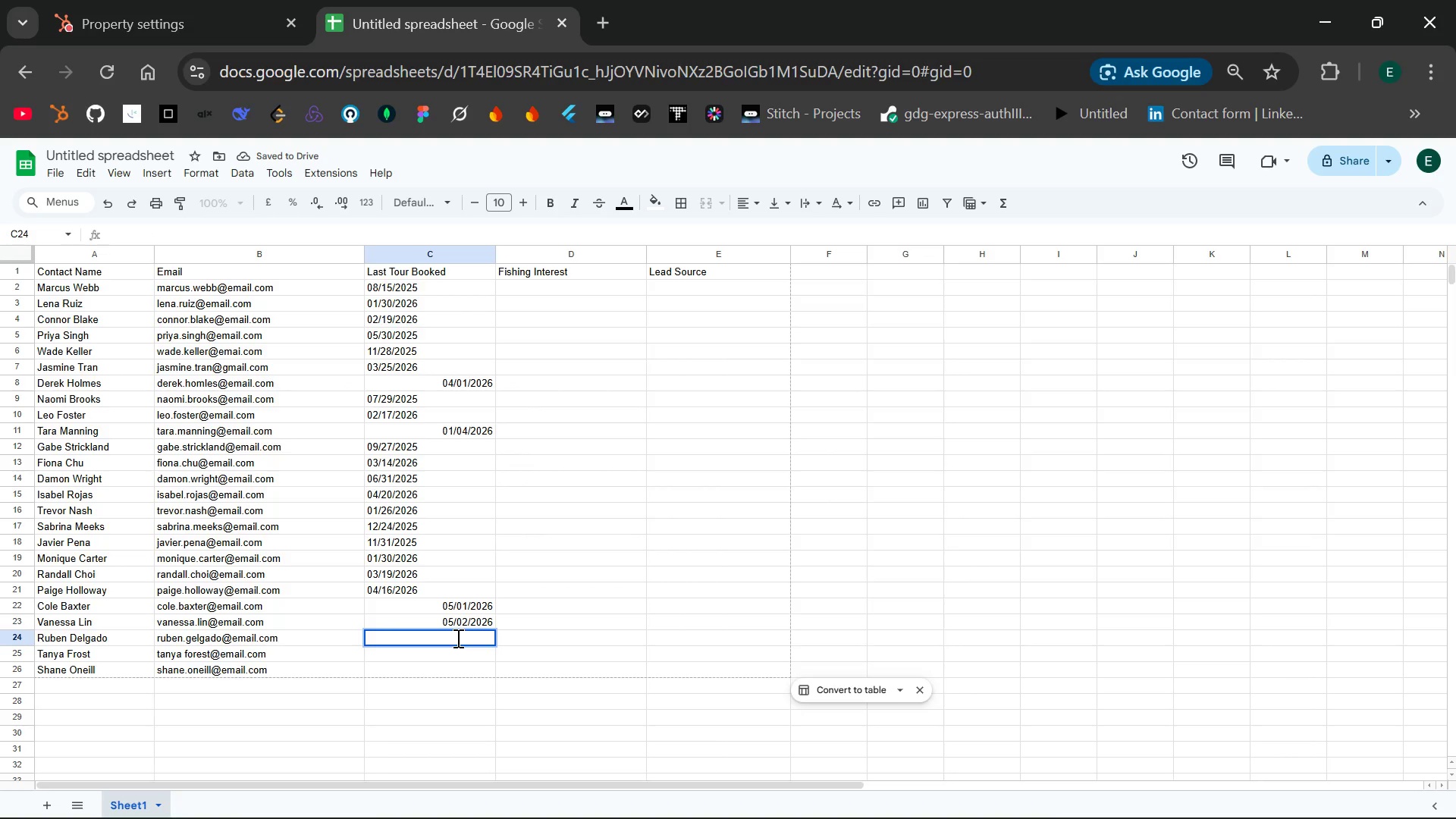 
type(02/15/2026)
 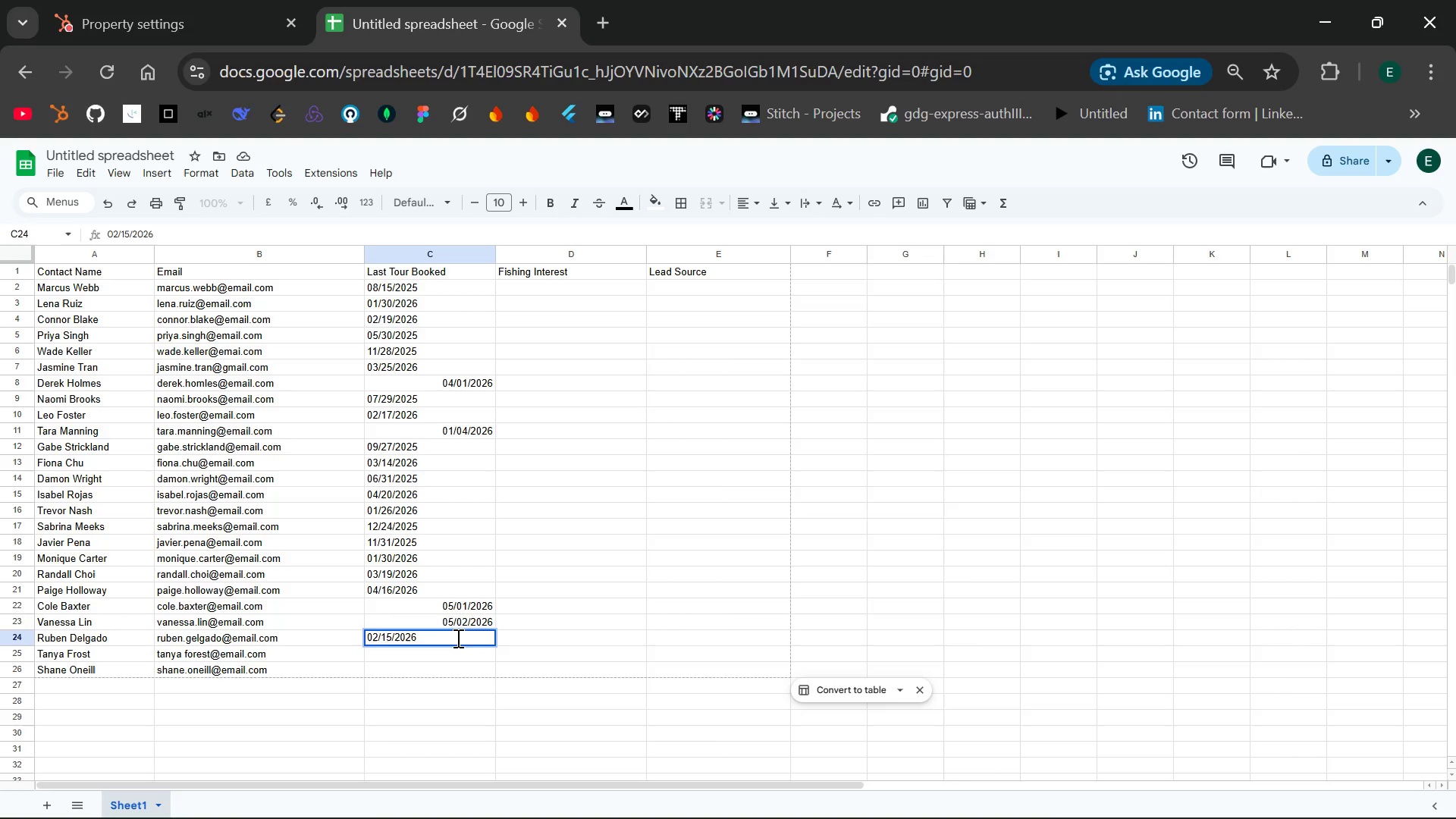 
key(Enter)
 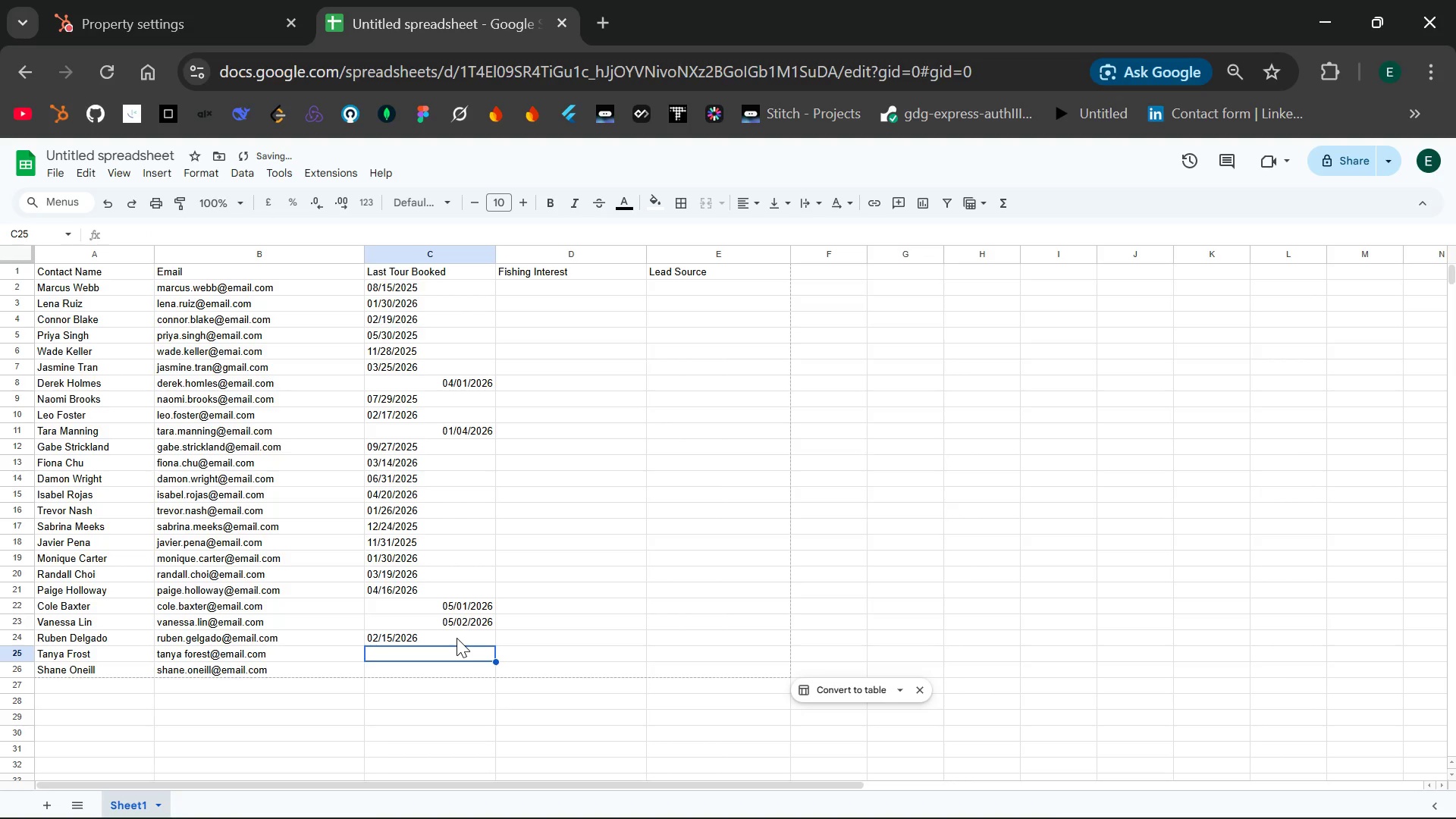 
type(01/12/2026)
 